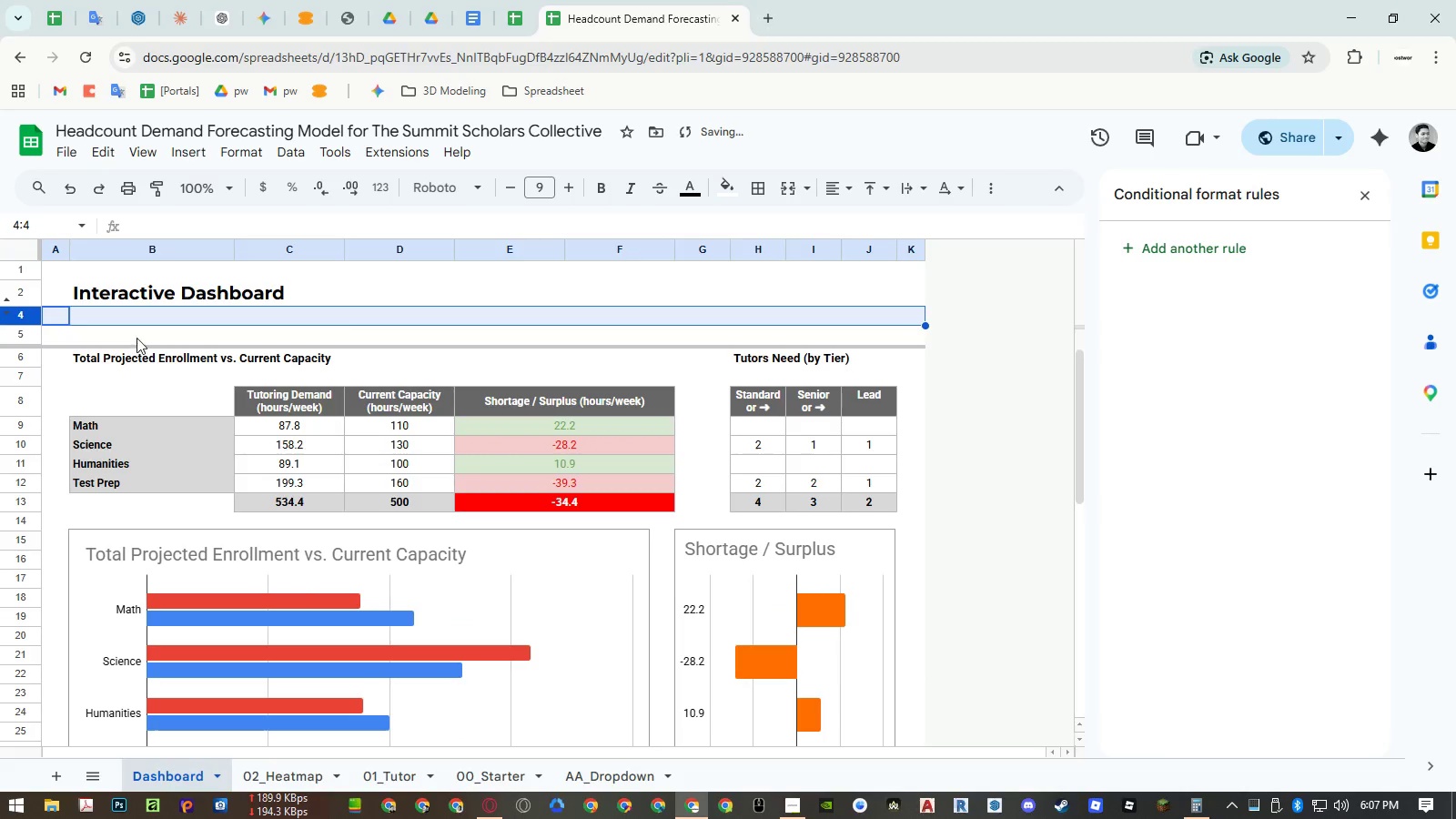 
left_click([136, 338])
 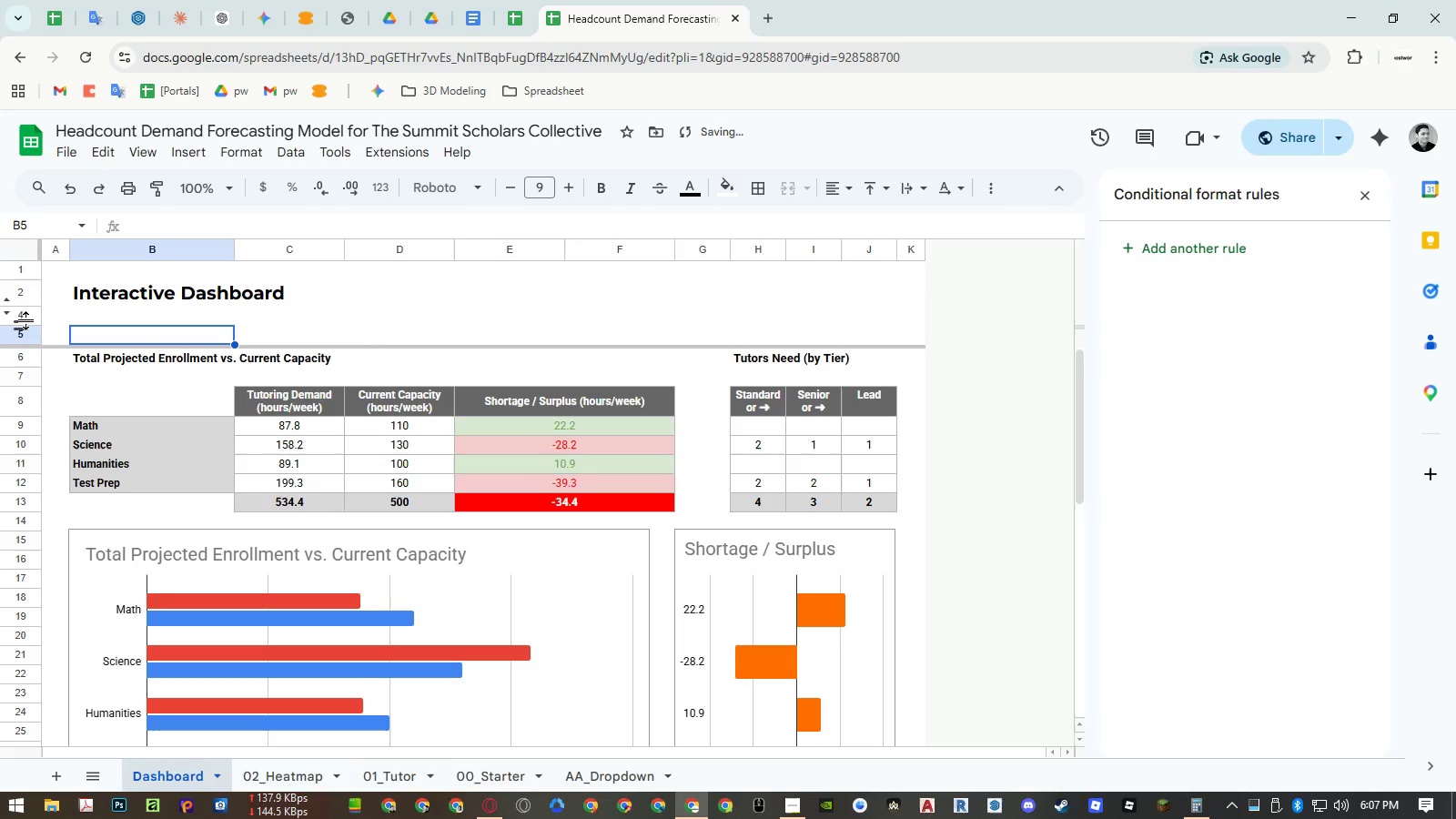 
left_click([27, 317])
 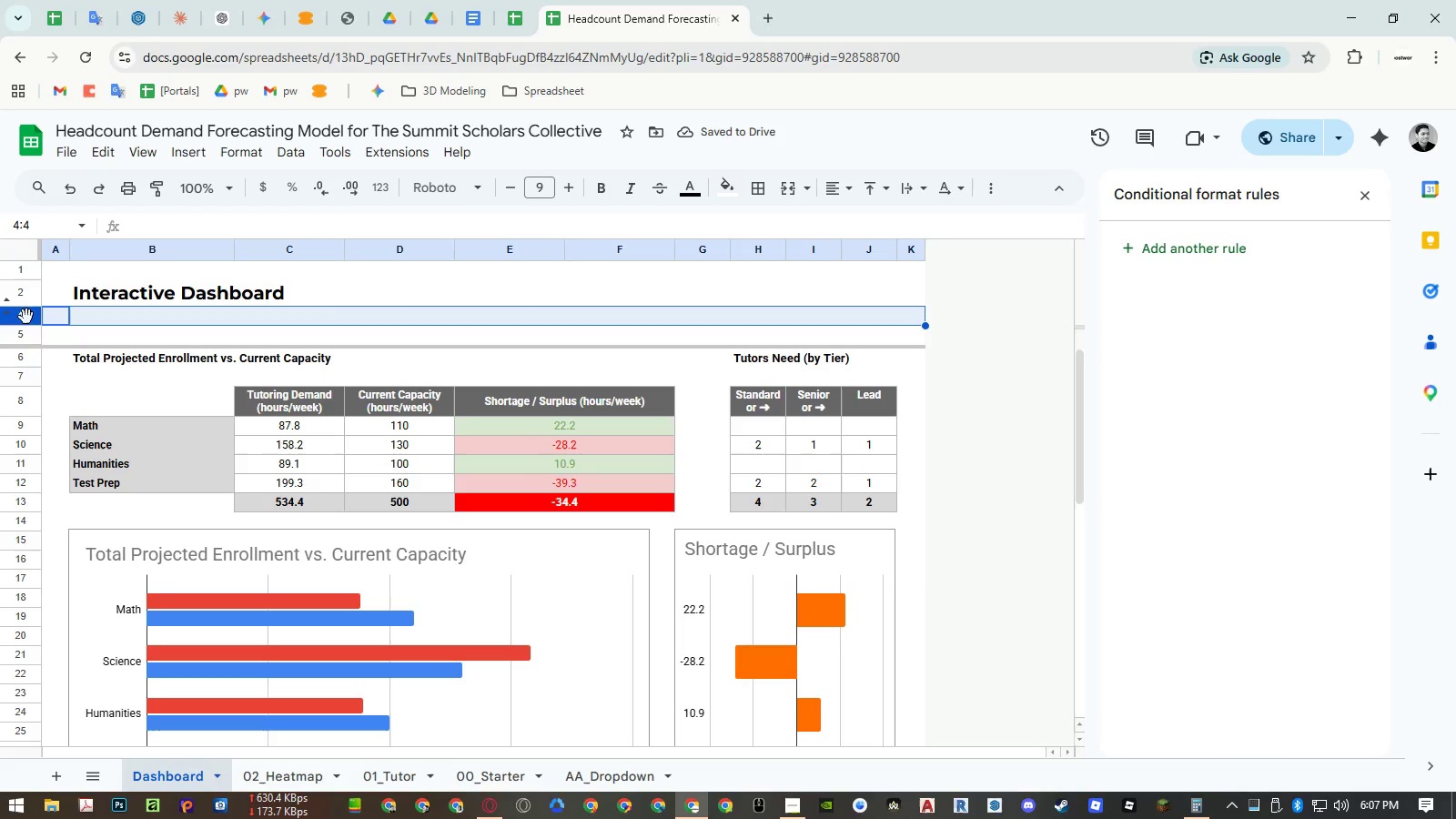 
left_click_drag(start_coordinate=[26, 317], to_coordinate=[60, 721])
 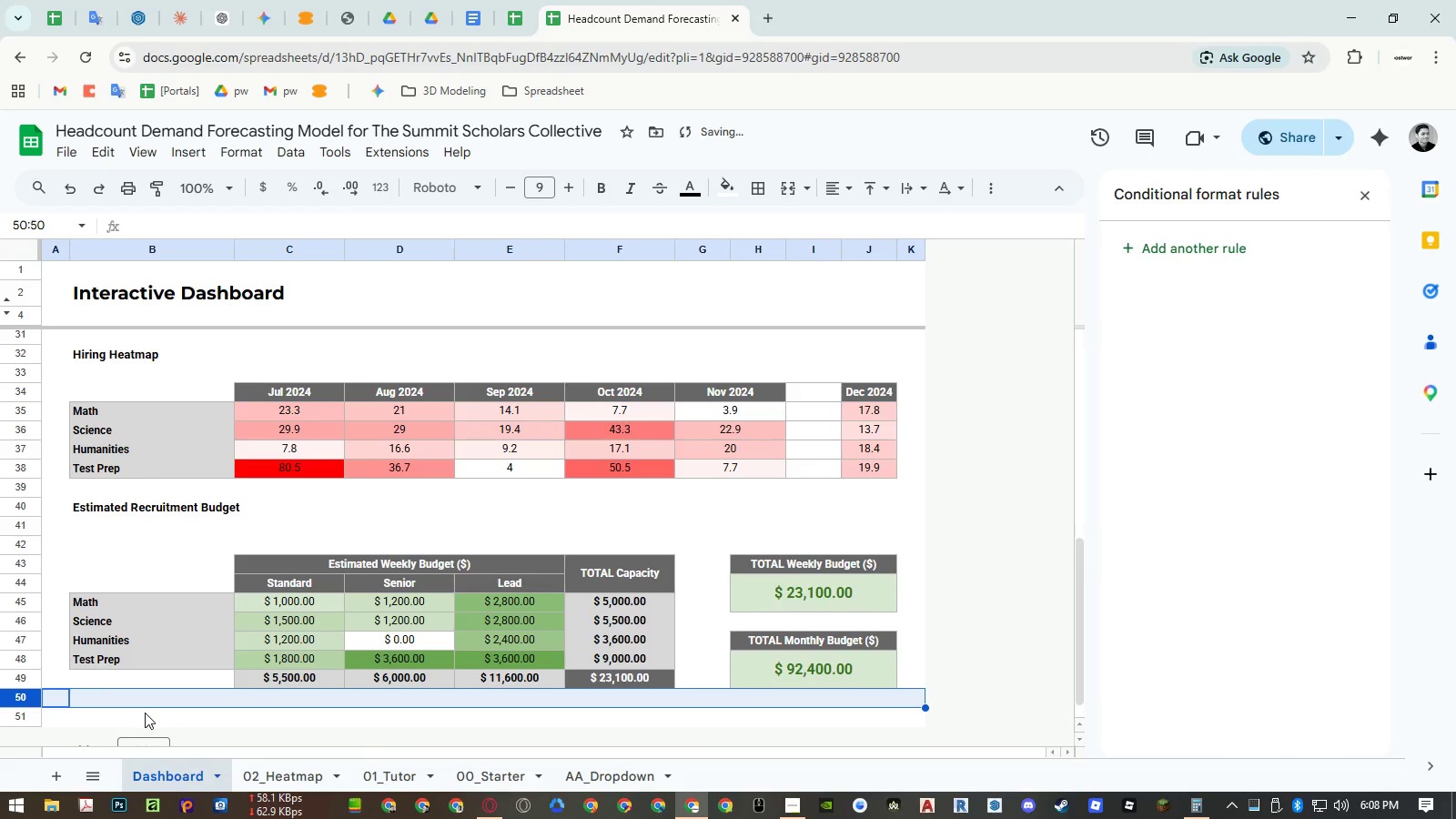 
left_click([145, 721])
 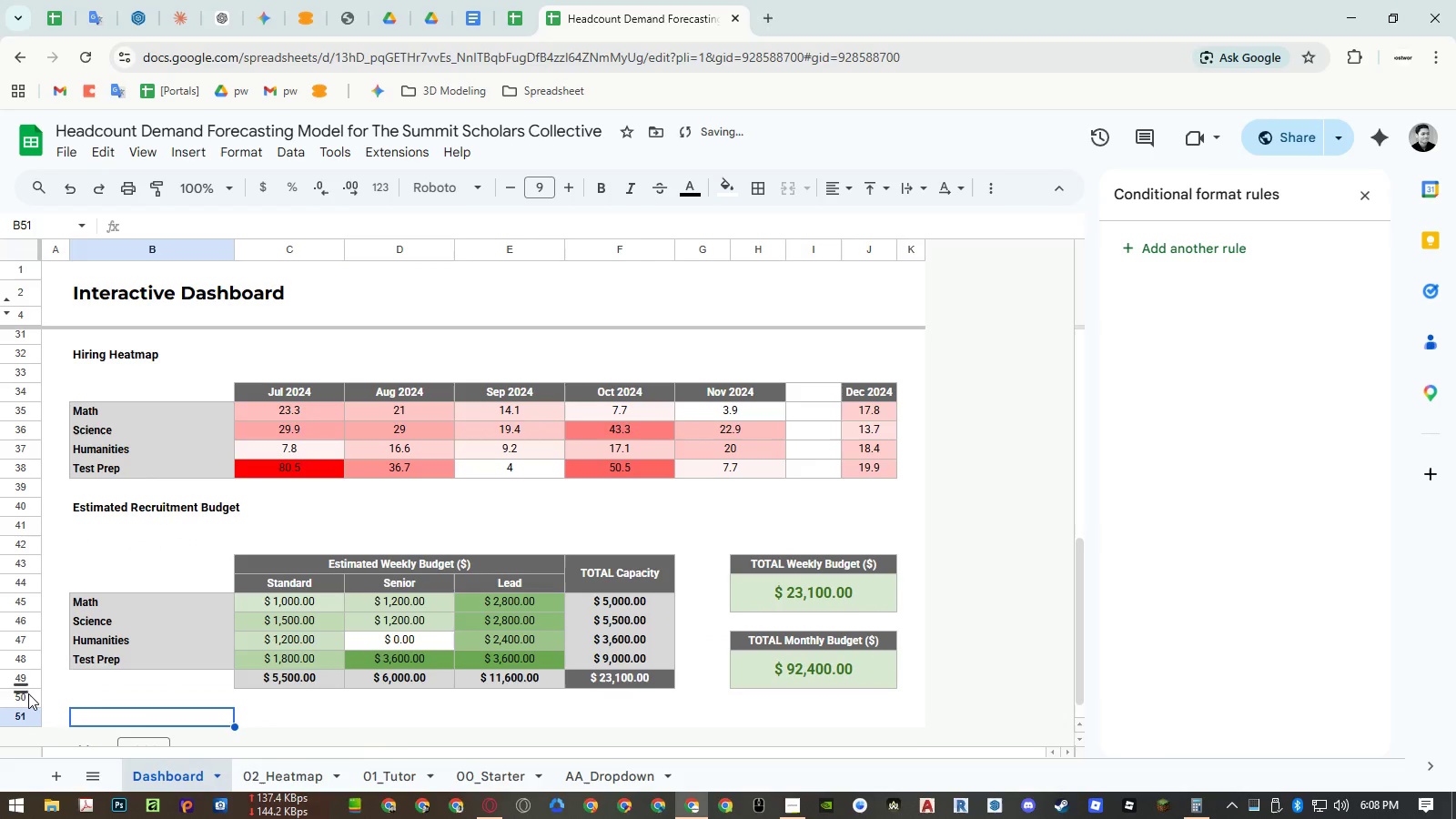 
left_click_drag(start_coordinate=[26, 697], to_coordinate=[17, 508])
 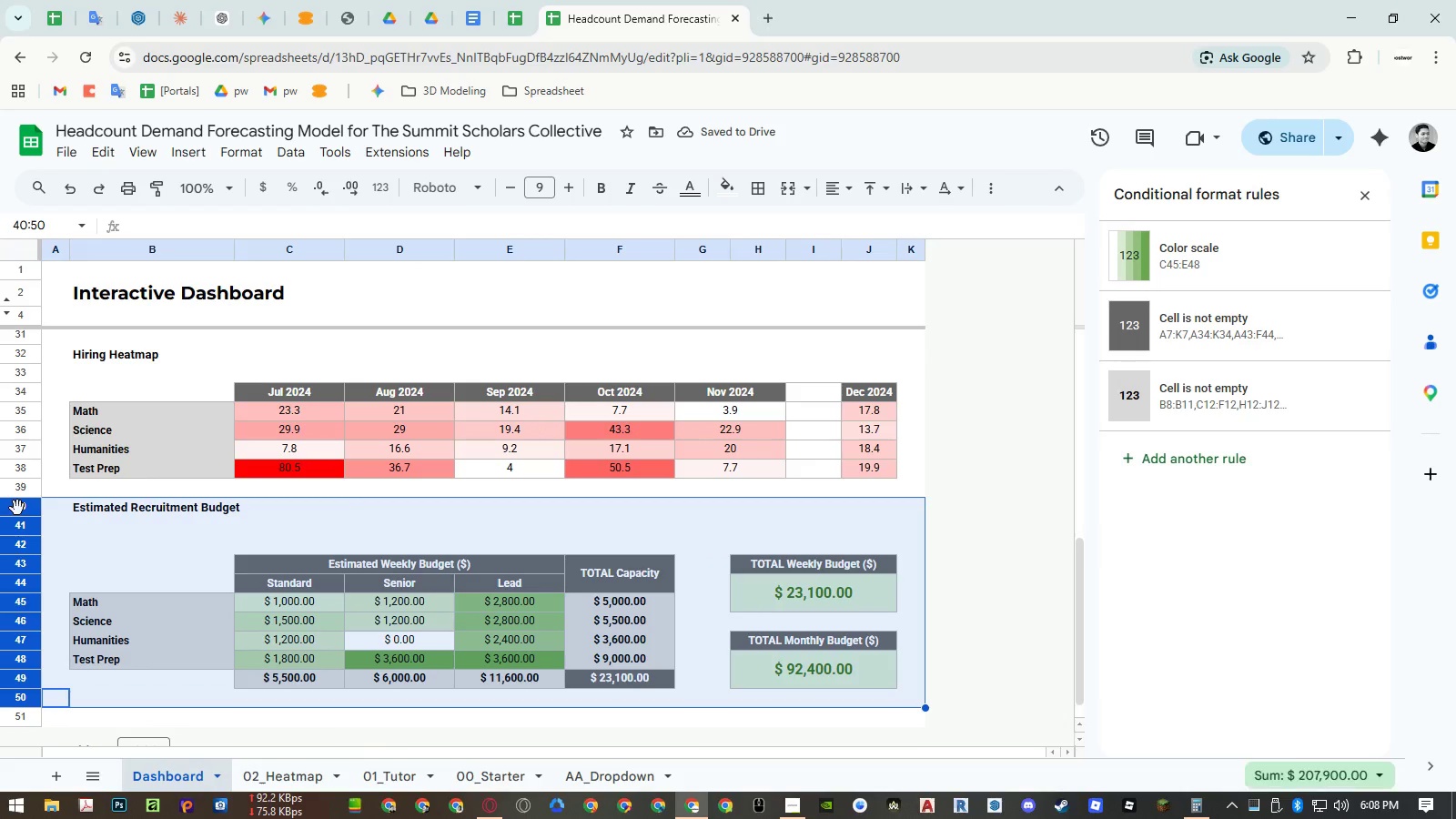 
right_click([17, 508])
 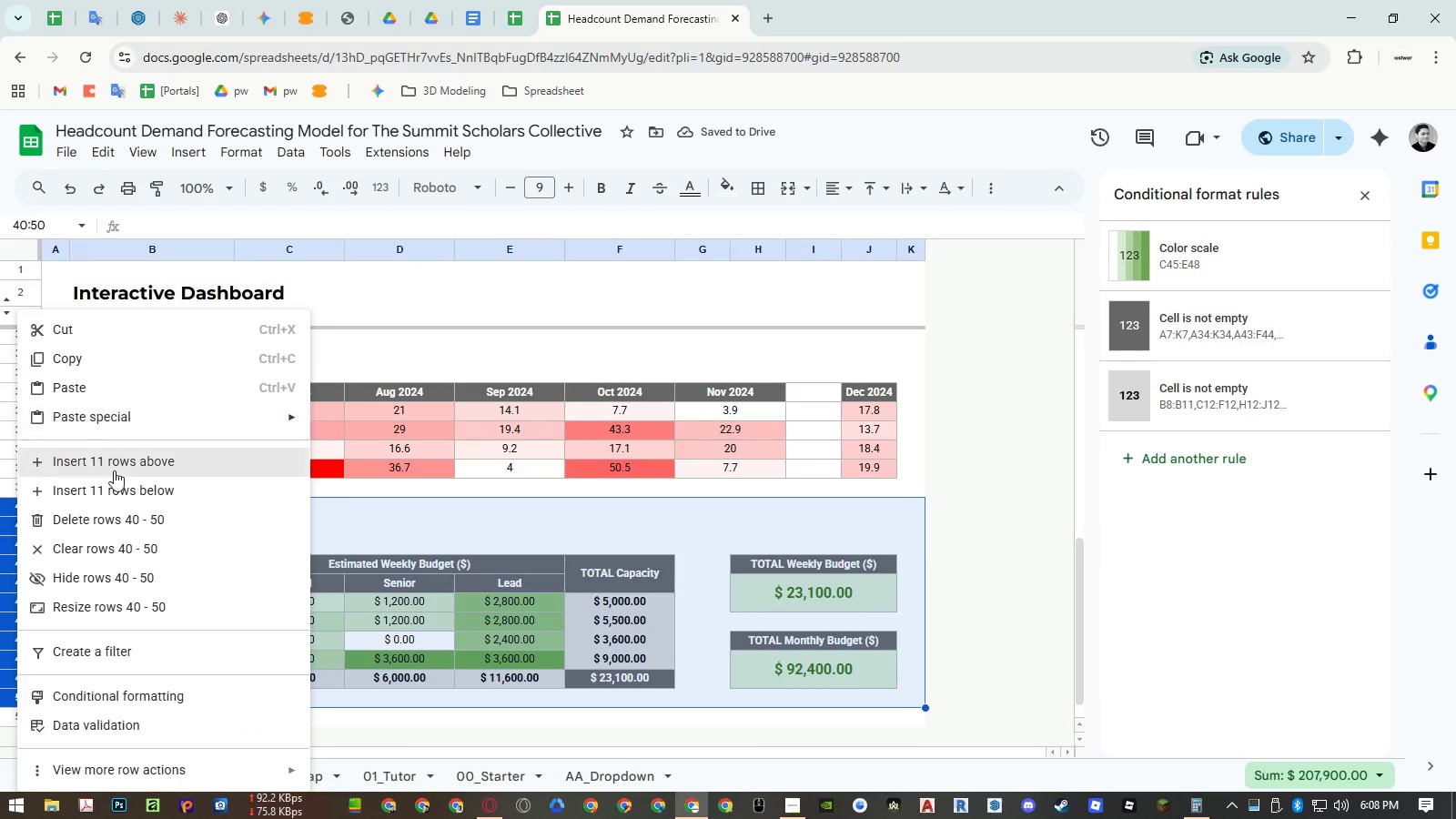 
left_click([114, 486])
 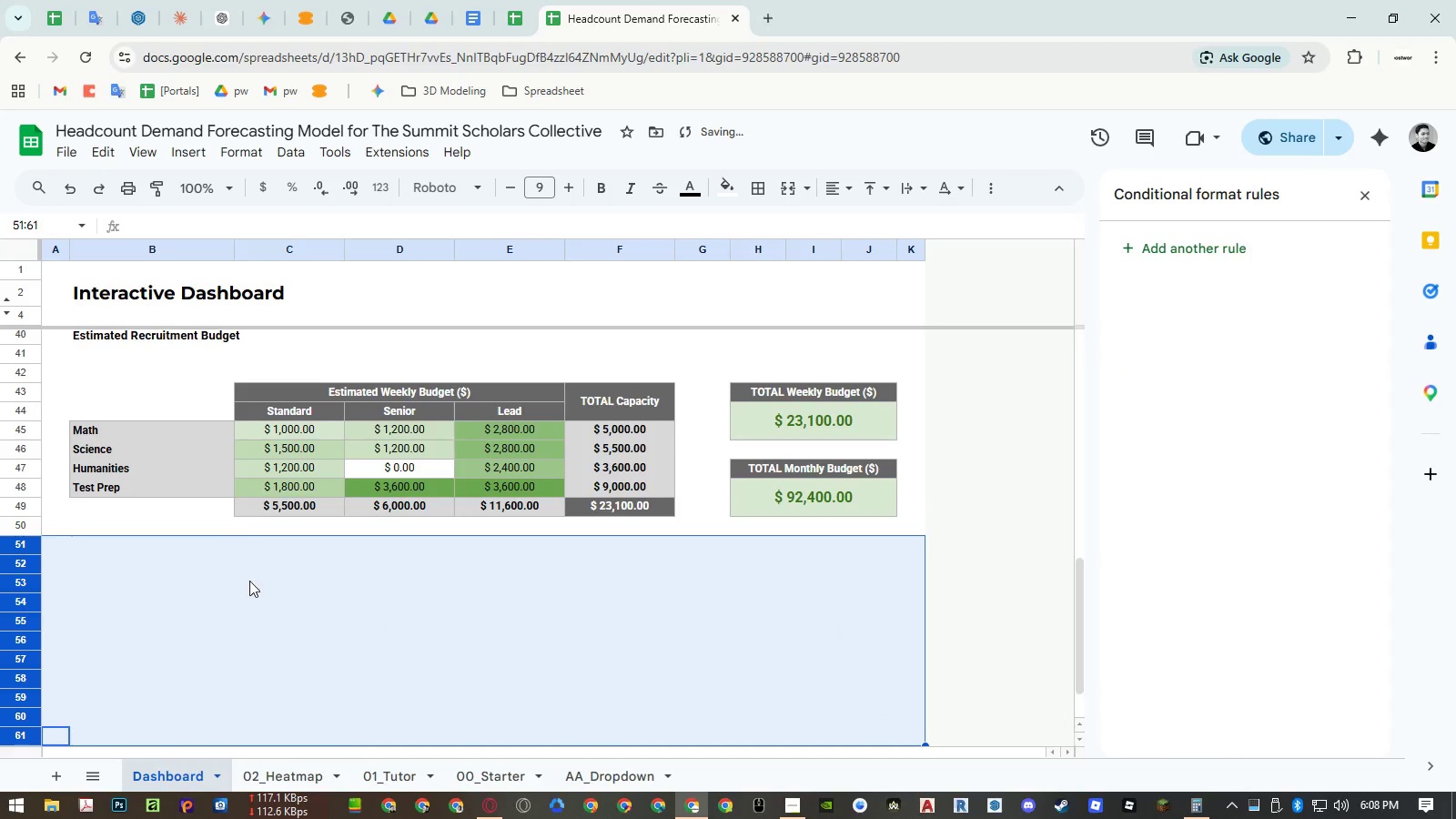 
left_click([257, 608])
 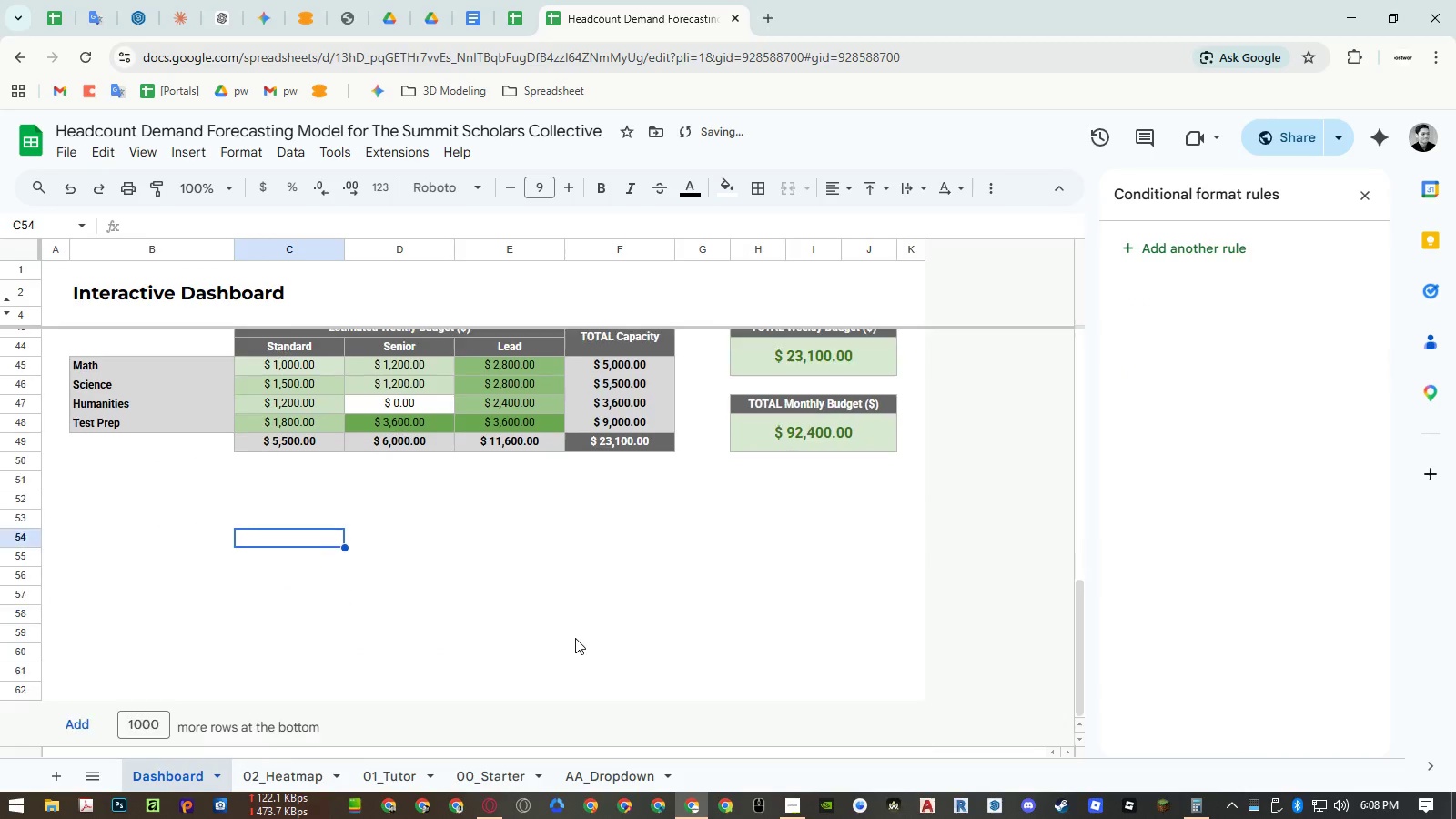 
scroll: coordinate [575, 633], scroll_direction: down, amount: 4.0
 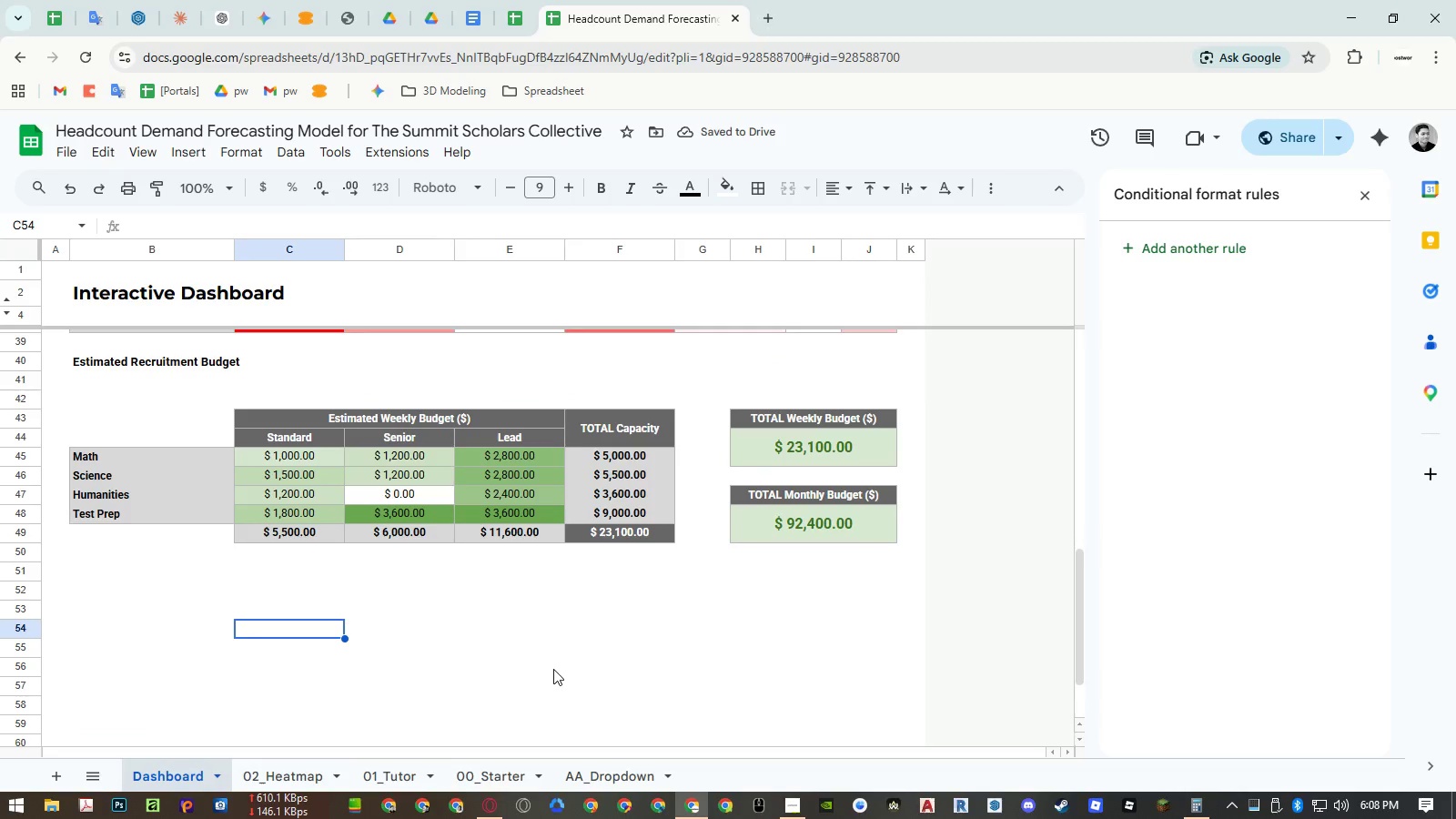 
key(Control+ControlRight)
 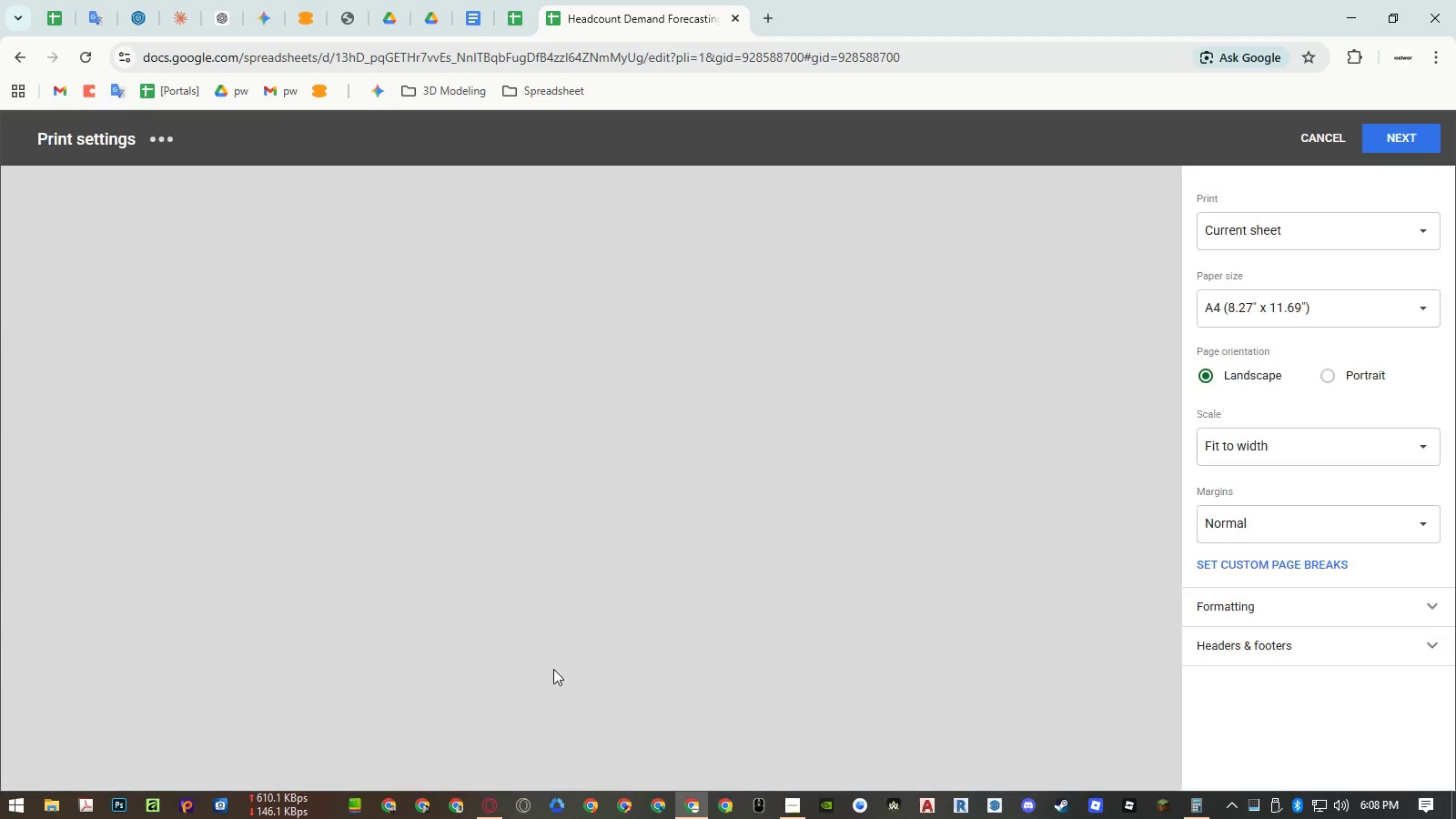 
key(Control+P)
 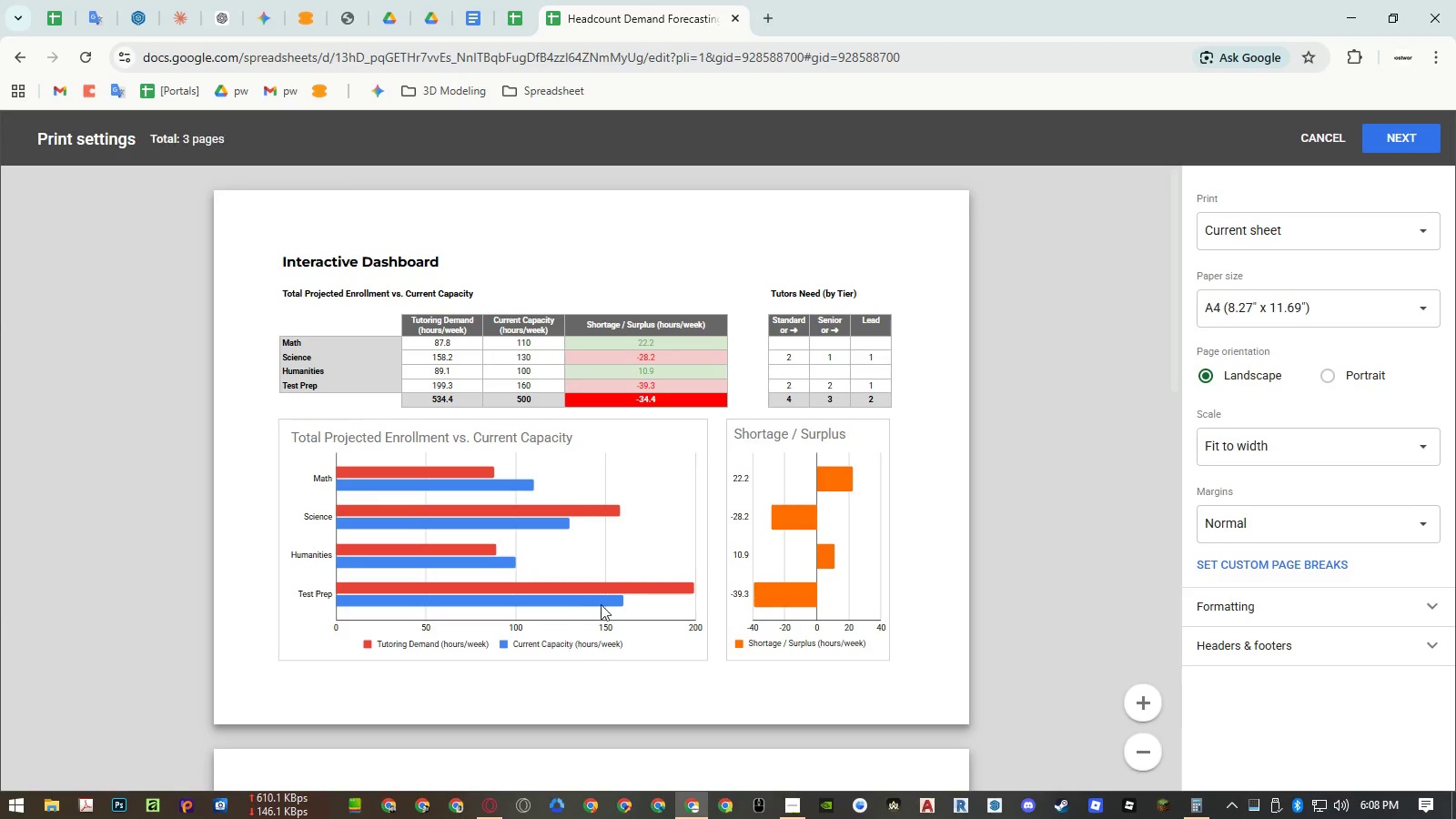 
scroll: coordinate [604, 594], scroll_direction: down, amount: 7.0
 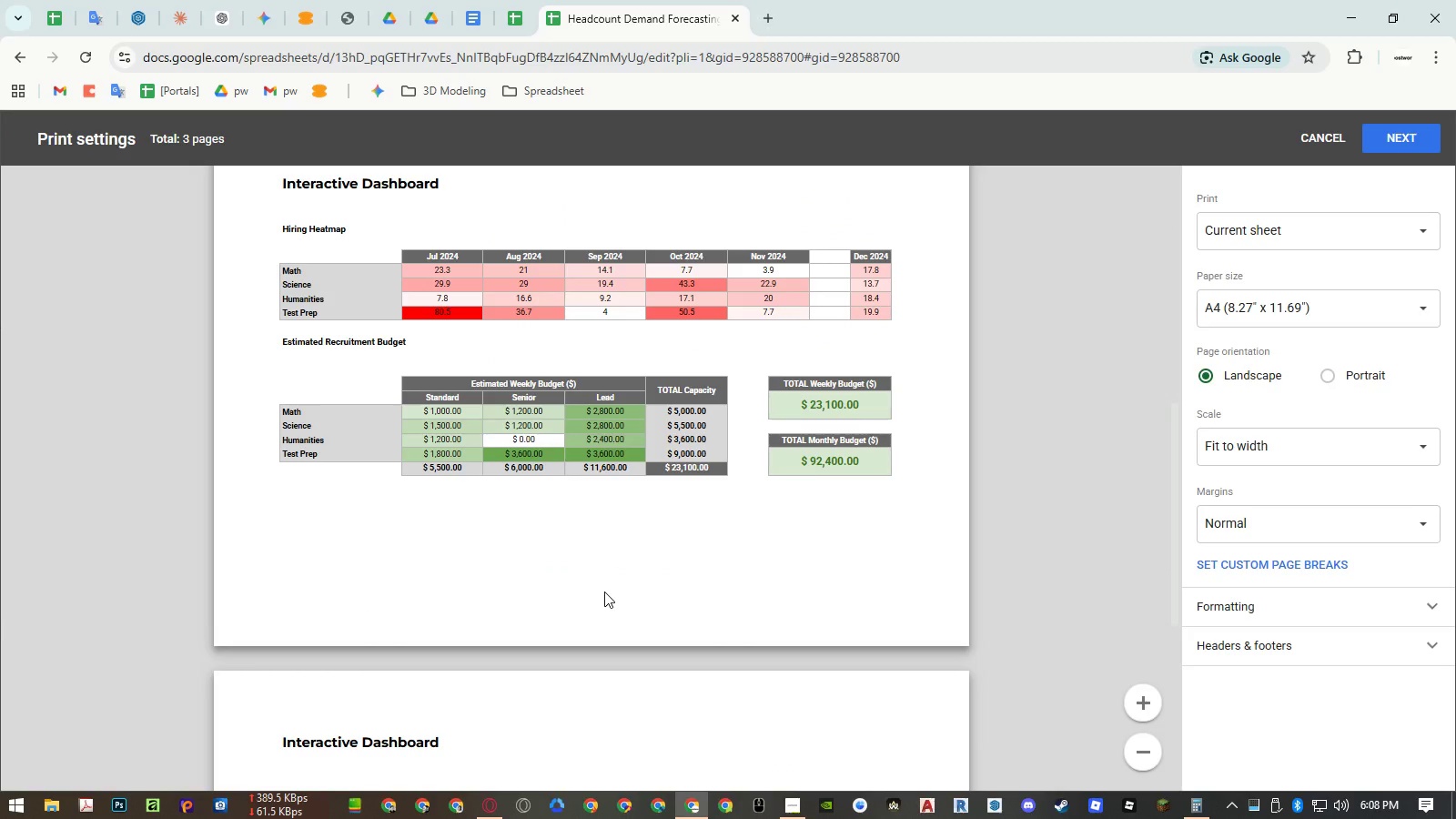 
key(Escape)
 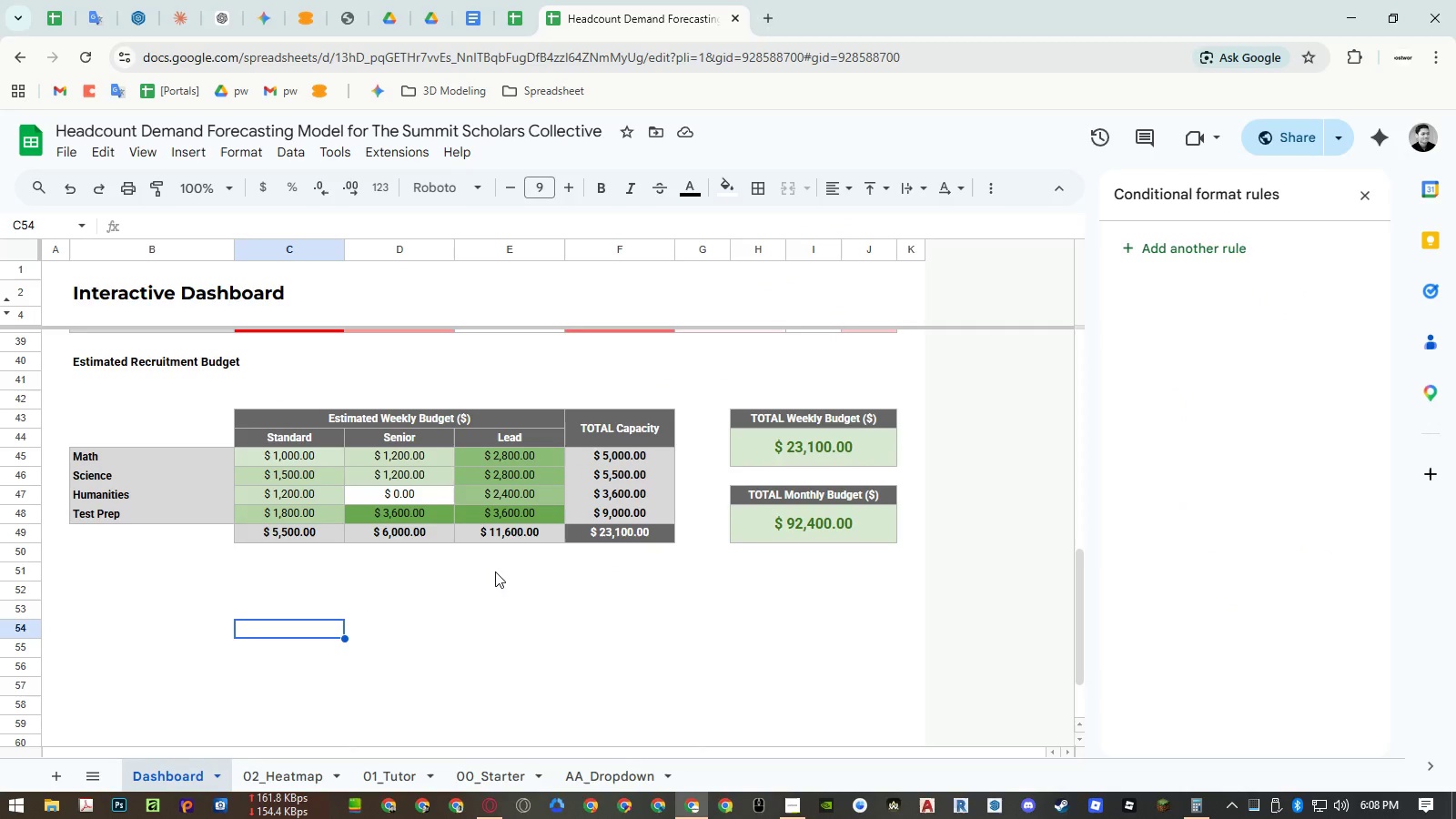 
left_click([252, 393])
 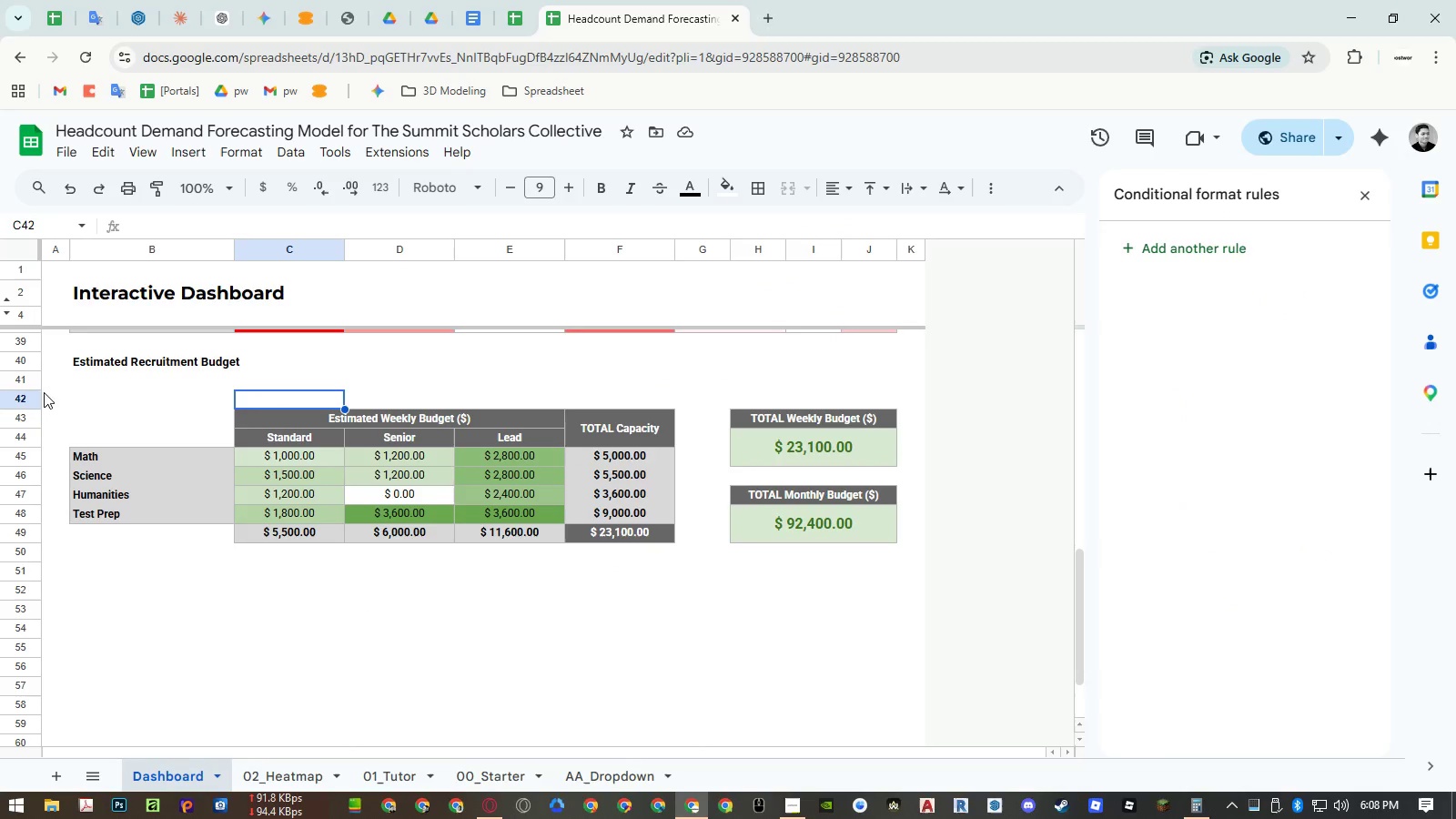 
right_click([28, 401])
 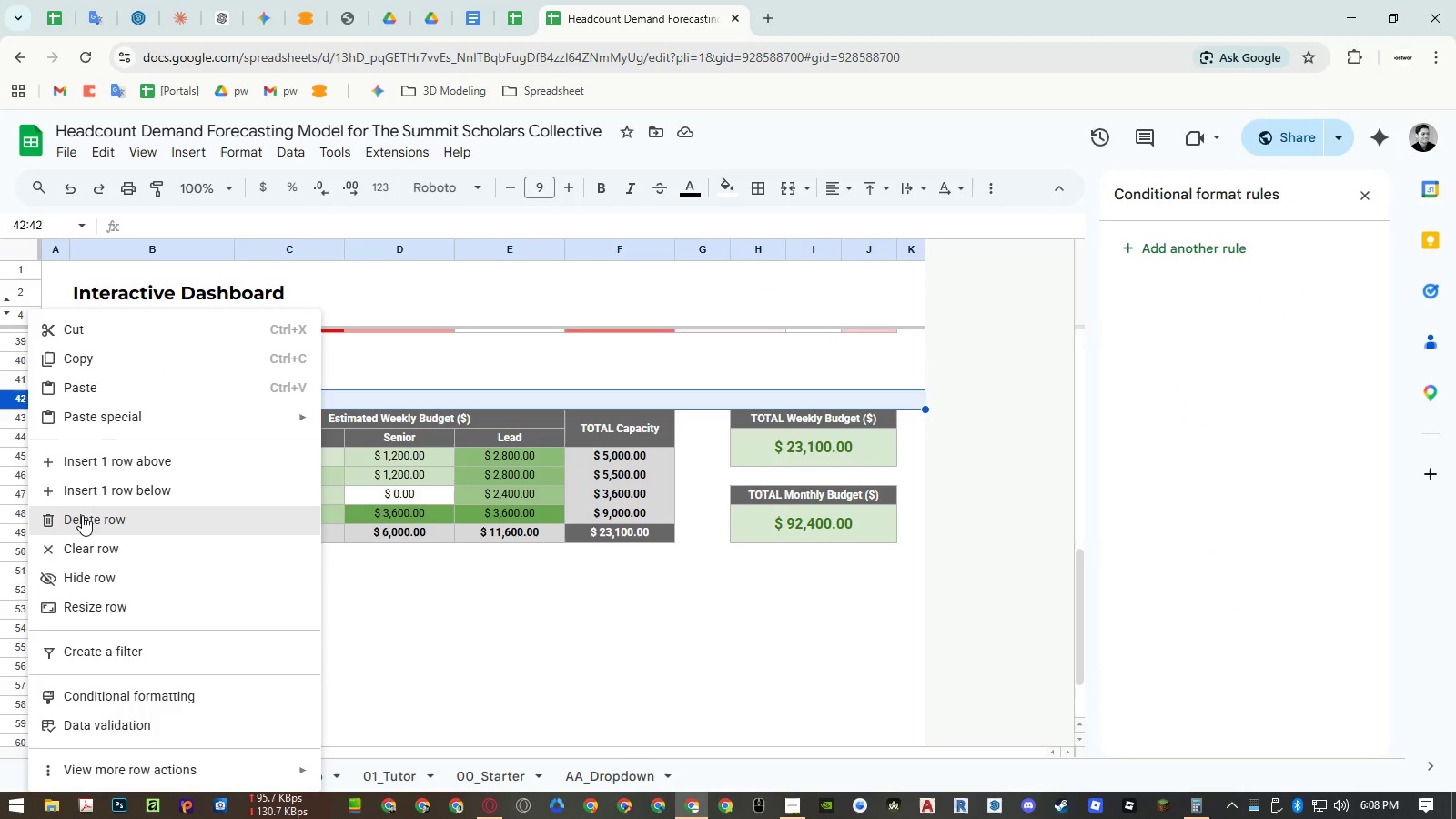 
left_click([82, 514])
 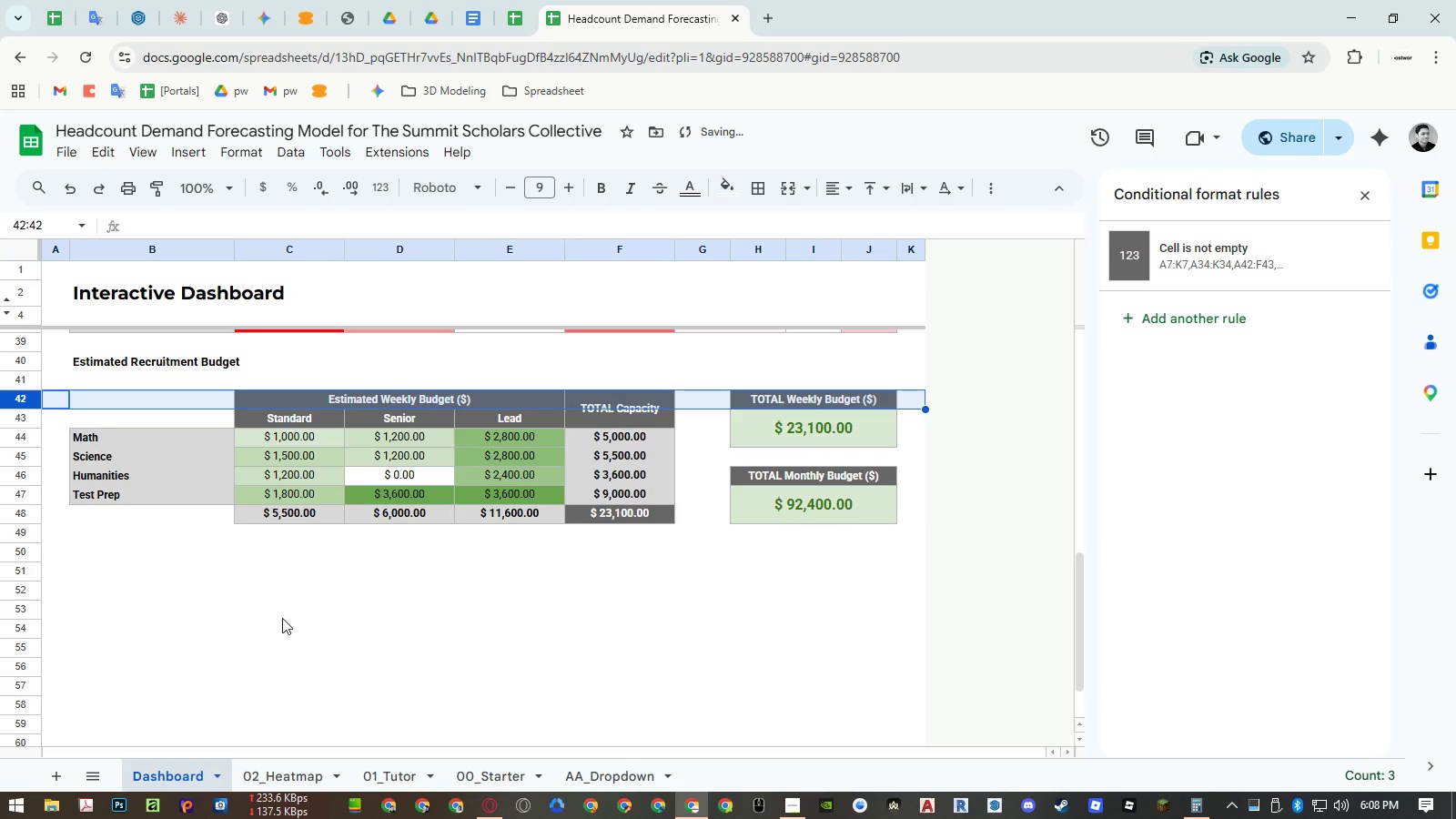 
left_click([298, 624])
 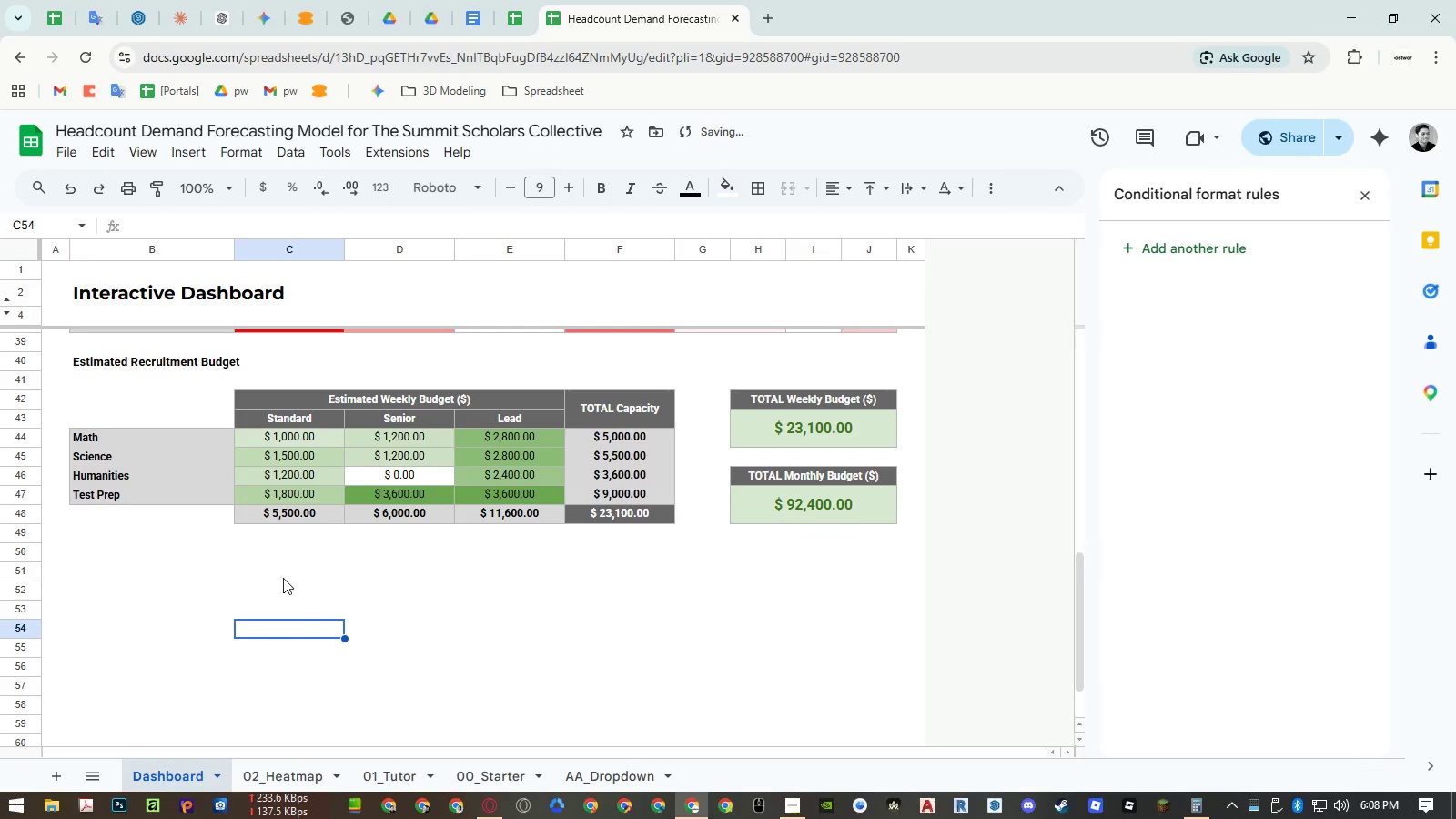 
scroll: coordinate [282, 564], scroll_direction: up, amount: 1.0
 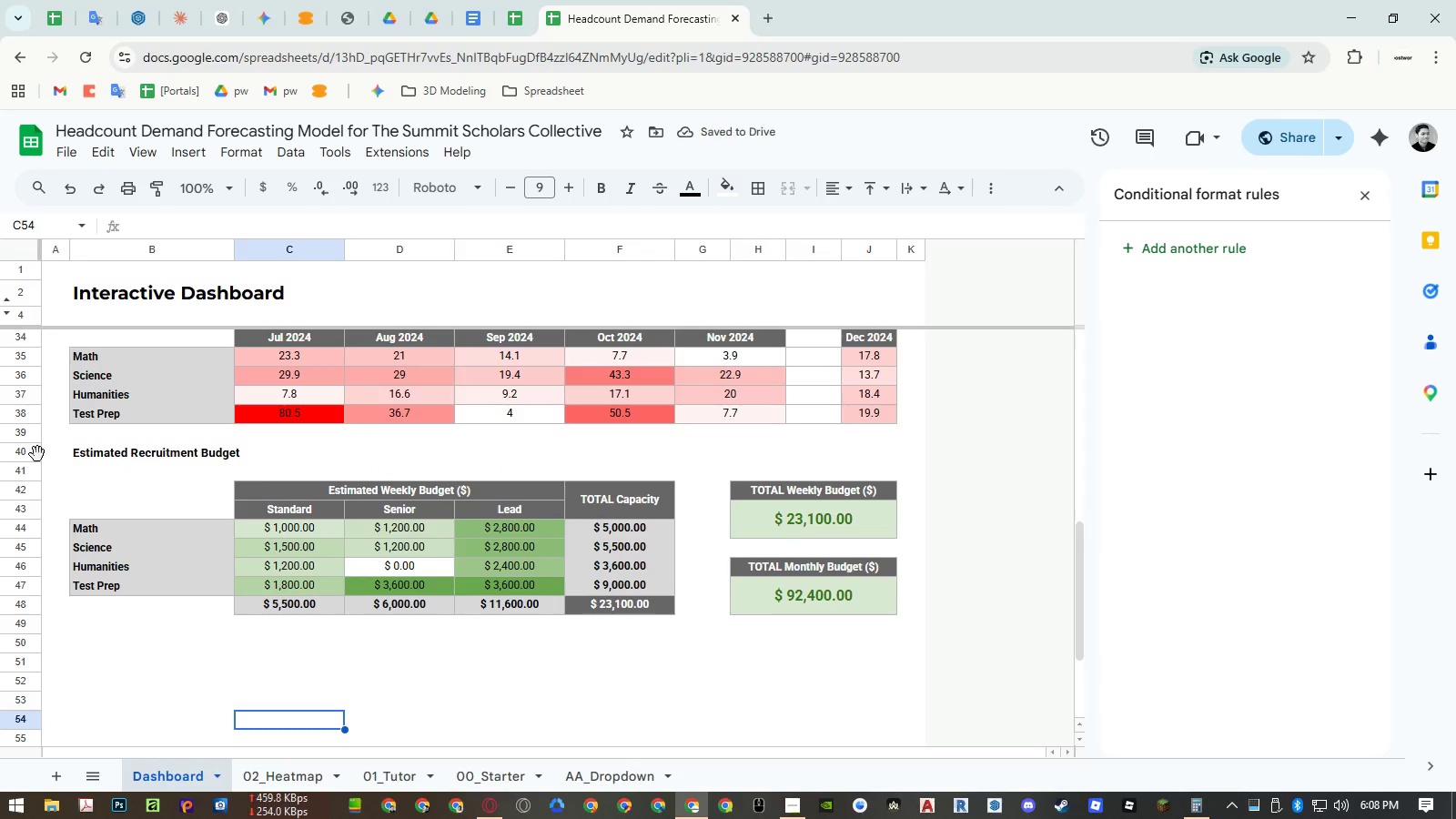 
left_click_drag(start_coordinate=[25, 452], to_coordinate=[25, 622])
 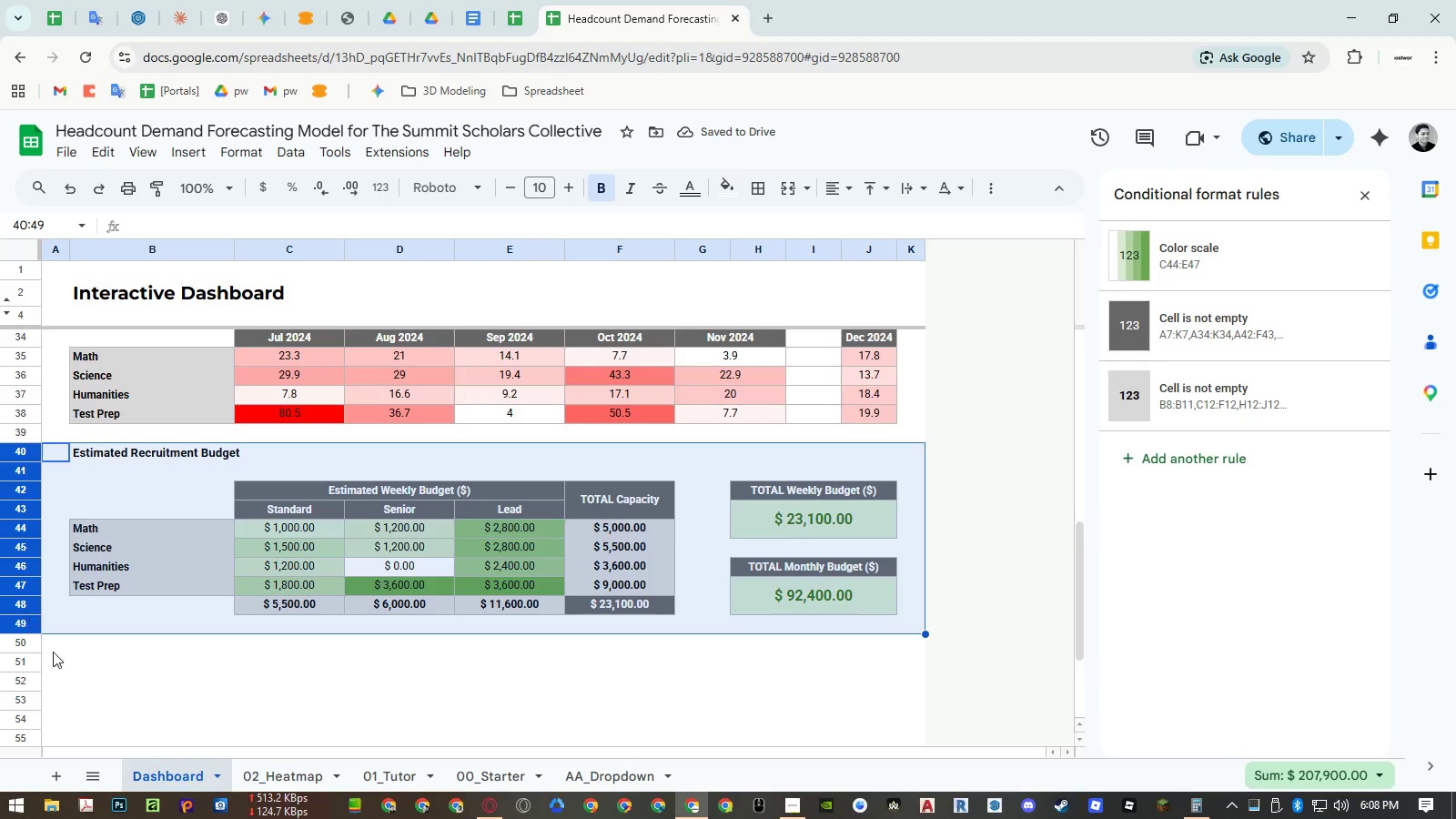 
key(Control+ControlLeft)
 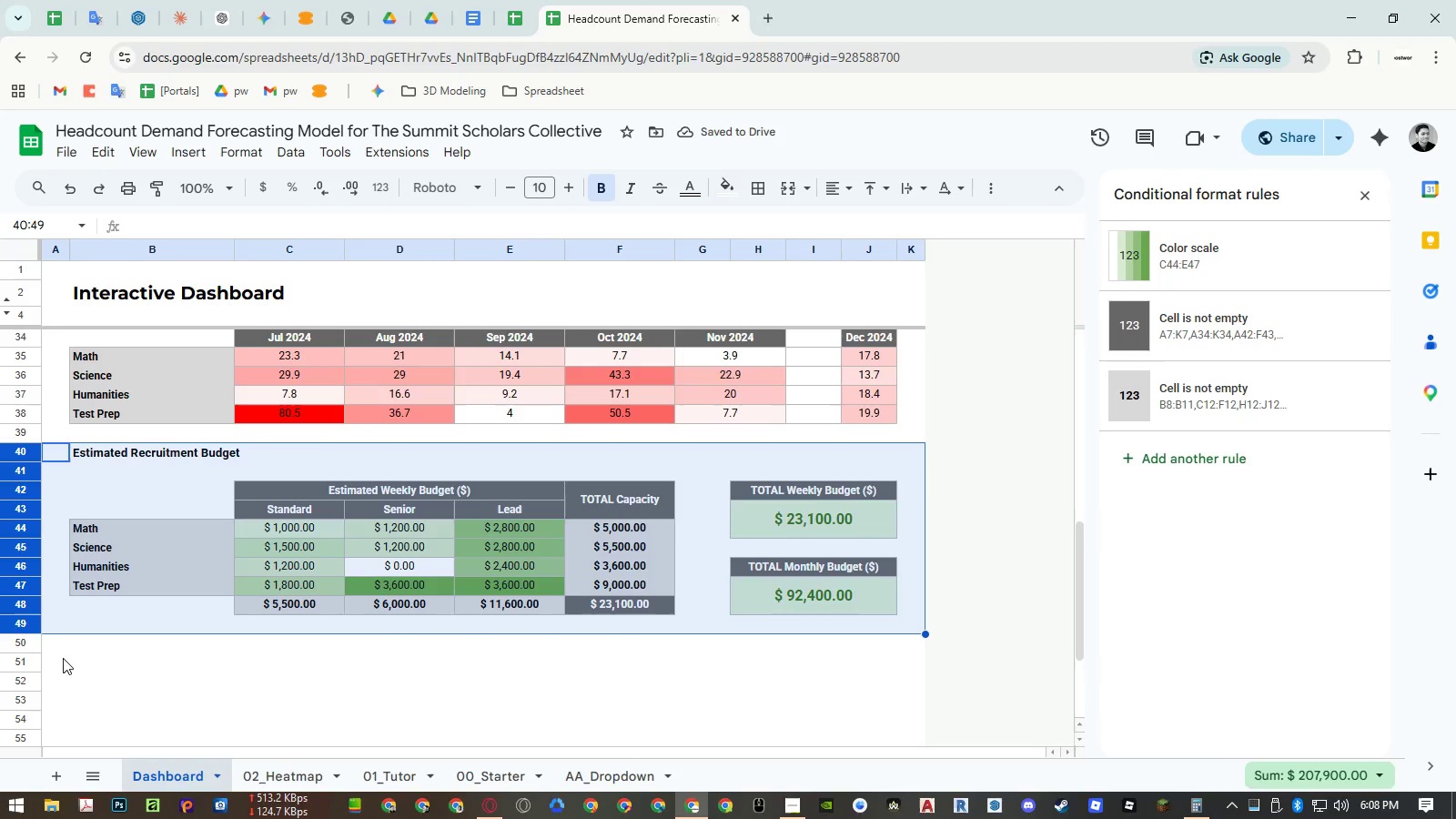 
key(Control+C)
 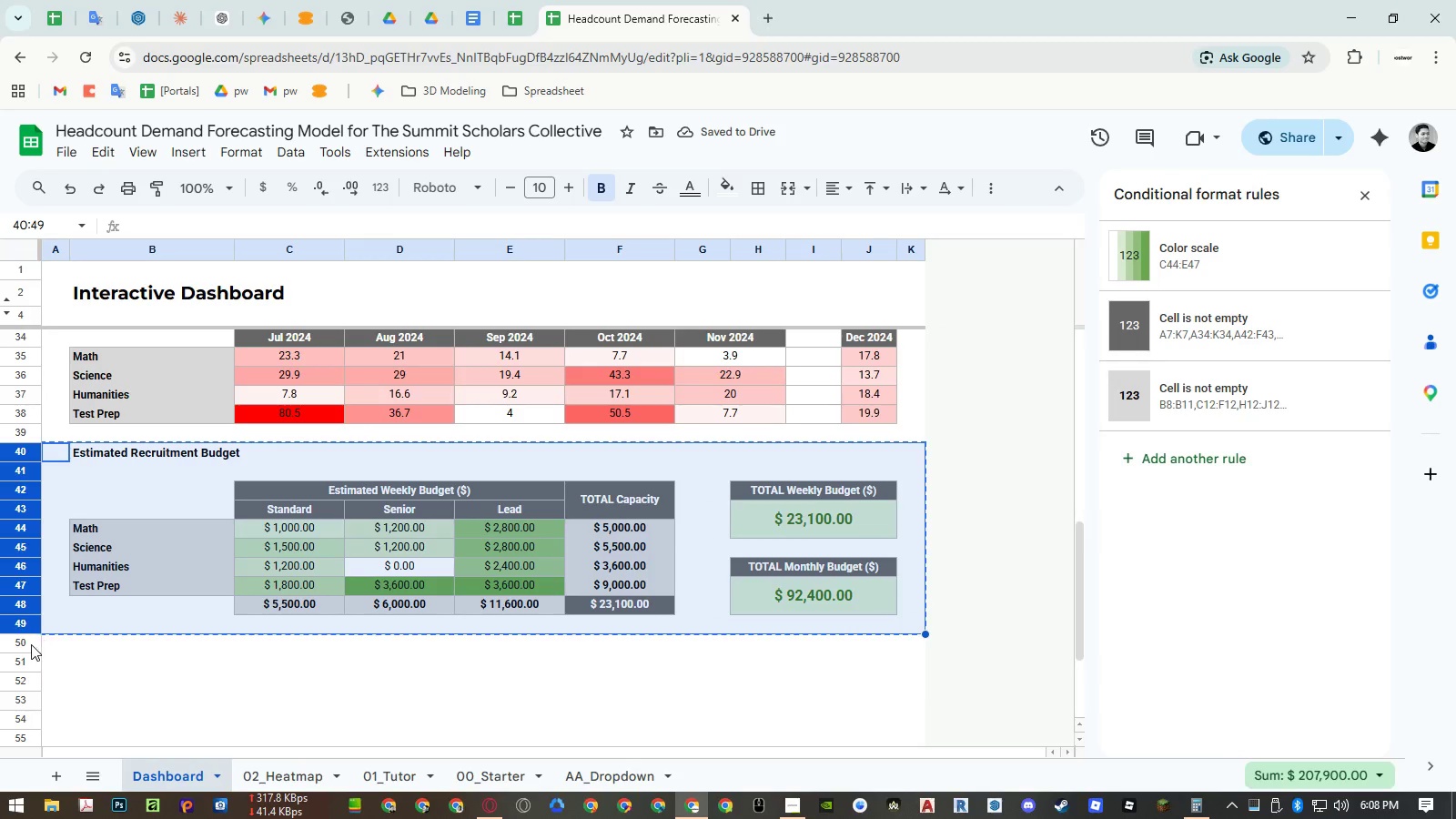 
left_click([31, 644])
 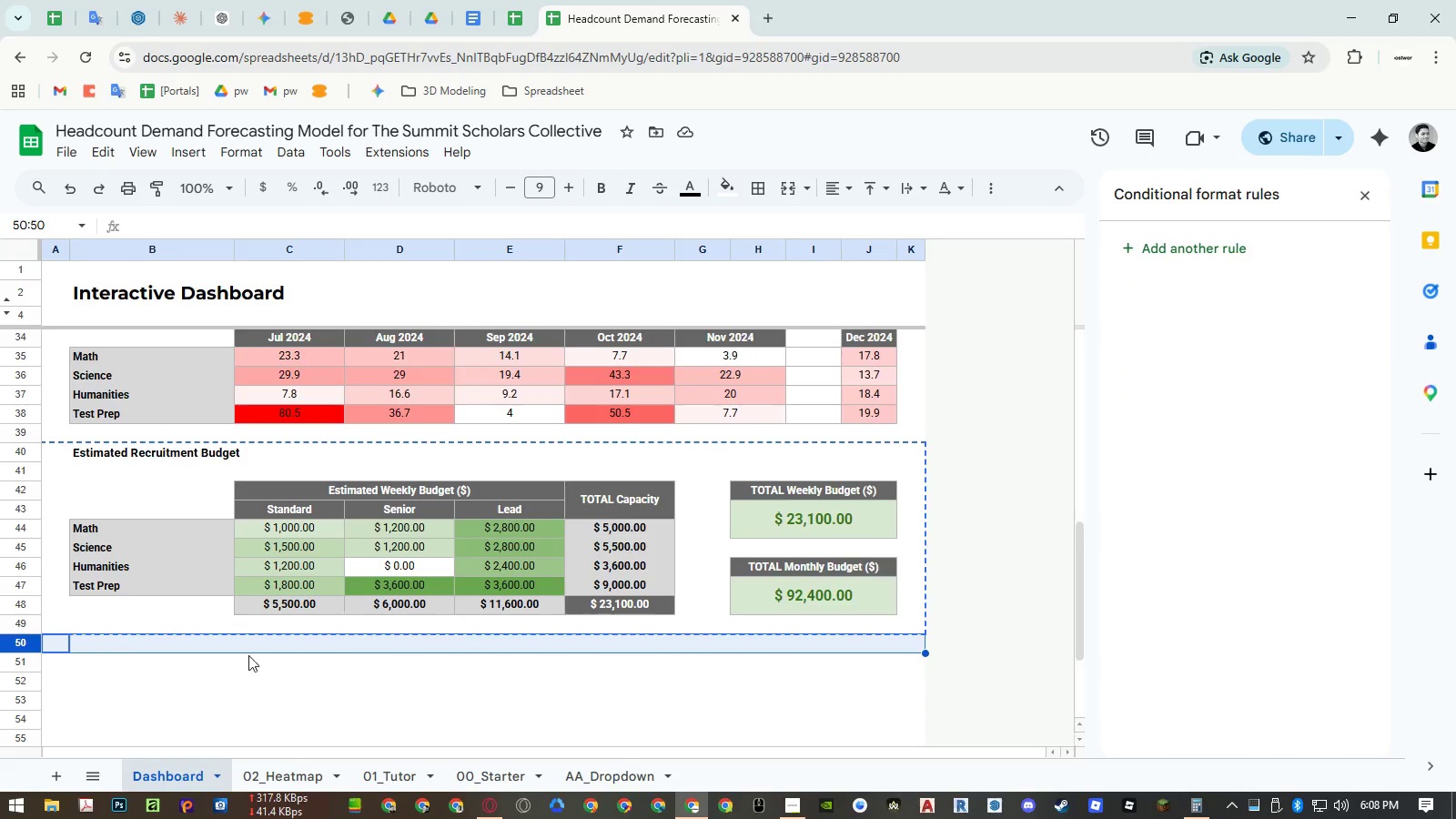 
key(Control+ControlLeft)
 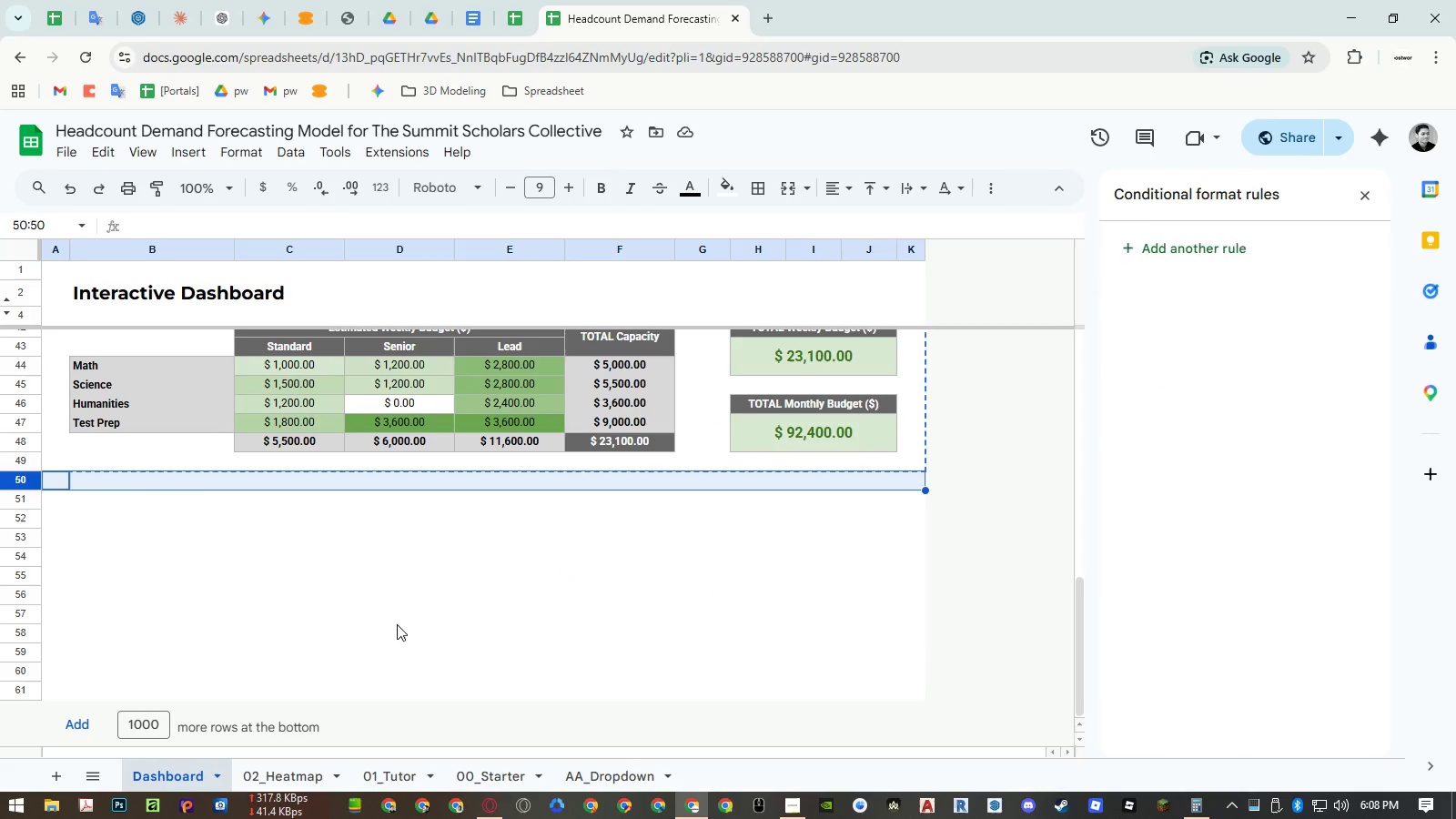 
key(Control+V)
 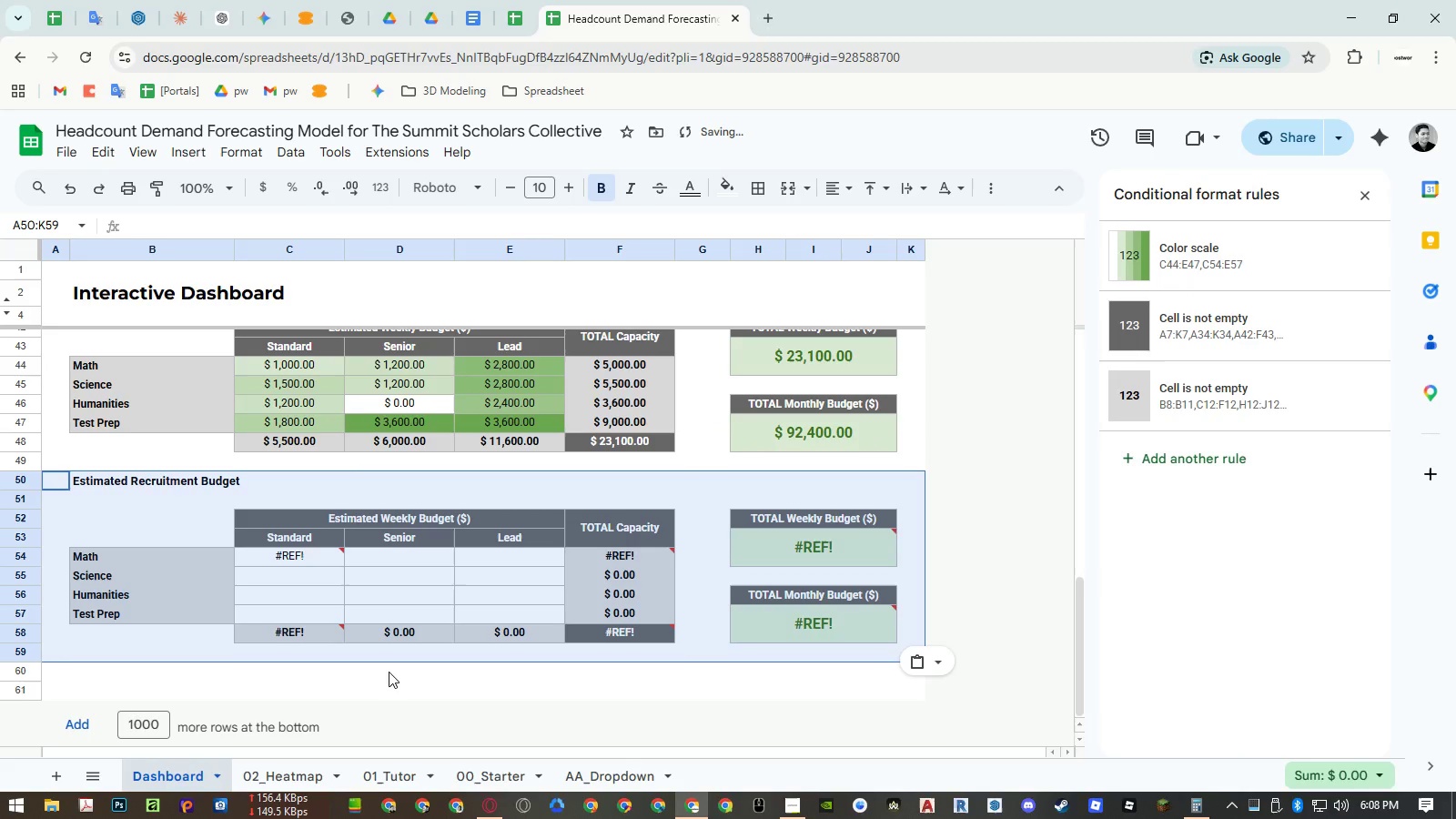 
scroll: coordinate [396, 632], scroll_direction: down, amount: 4.0
 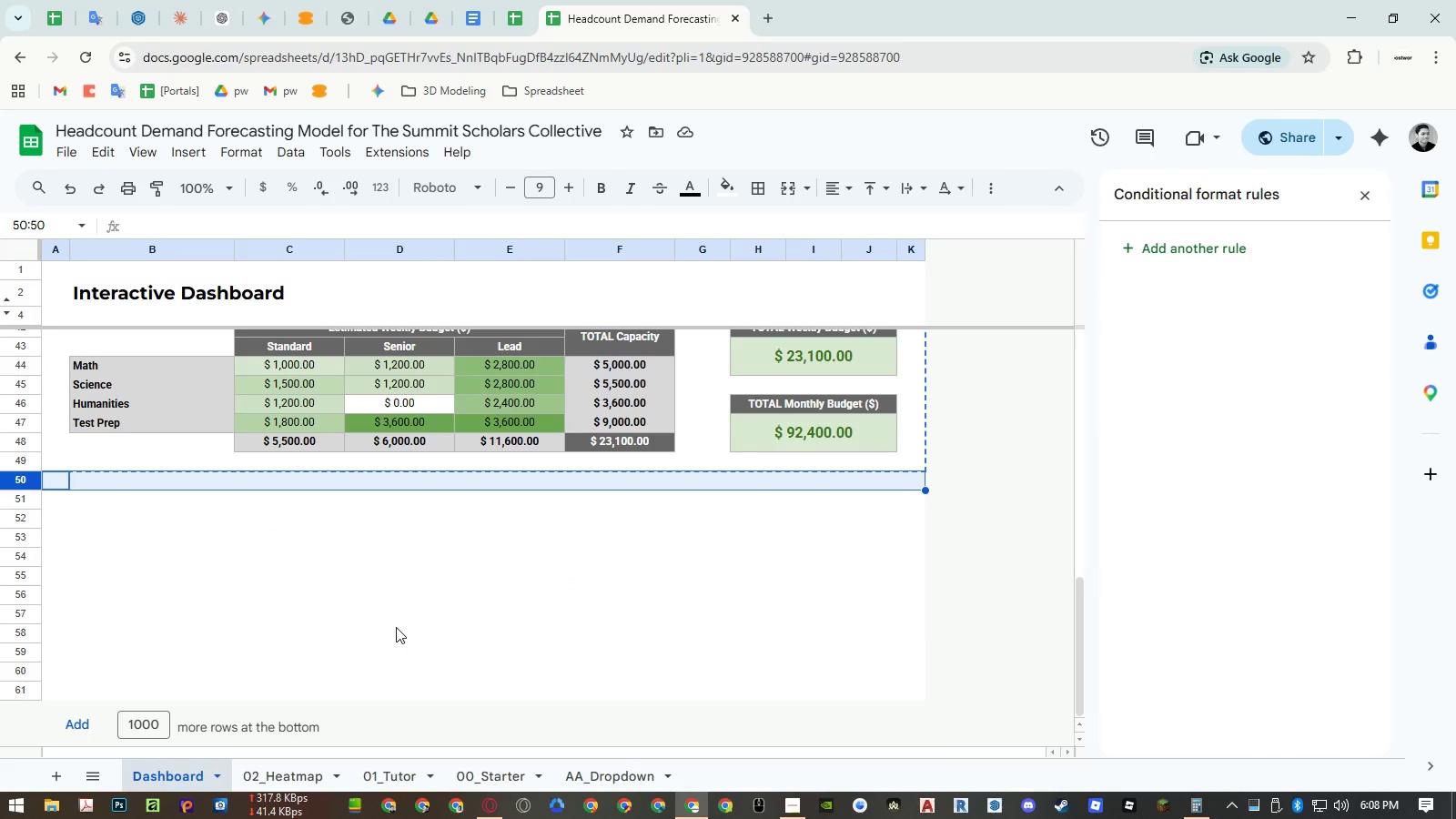 
left_click([389, 672])
 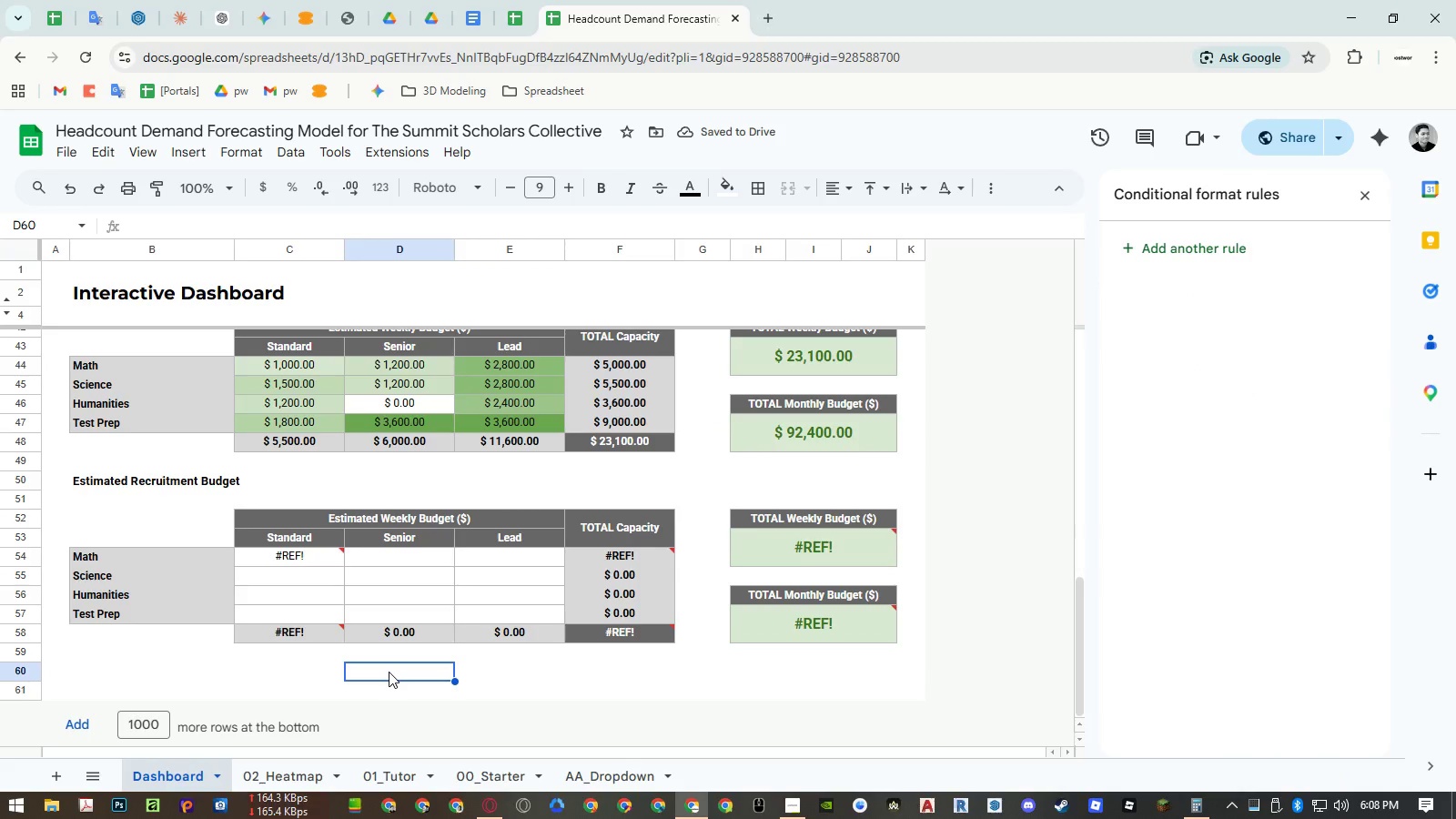 
hold_key(key=ControlRight, duration=0.42)
 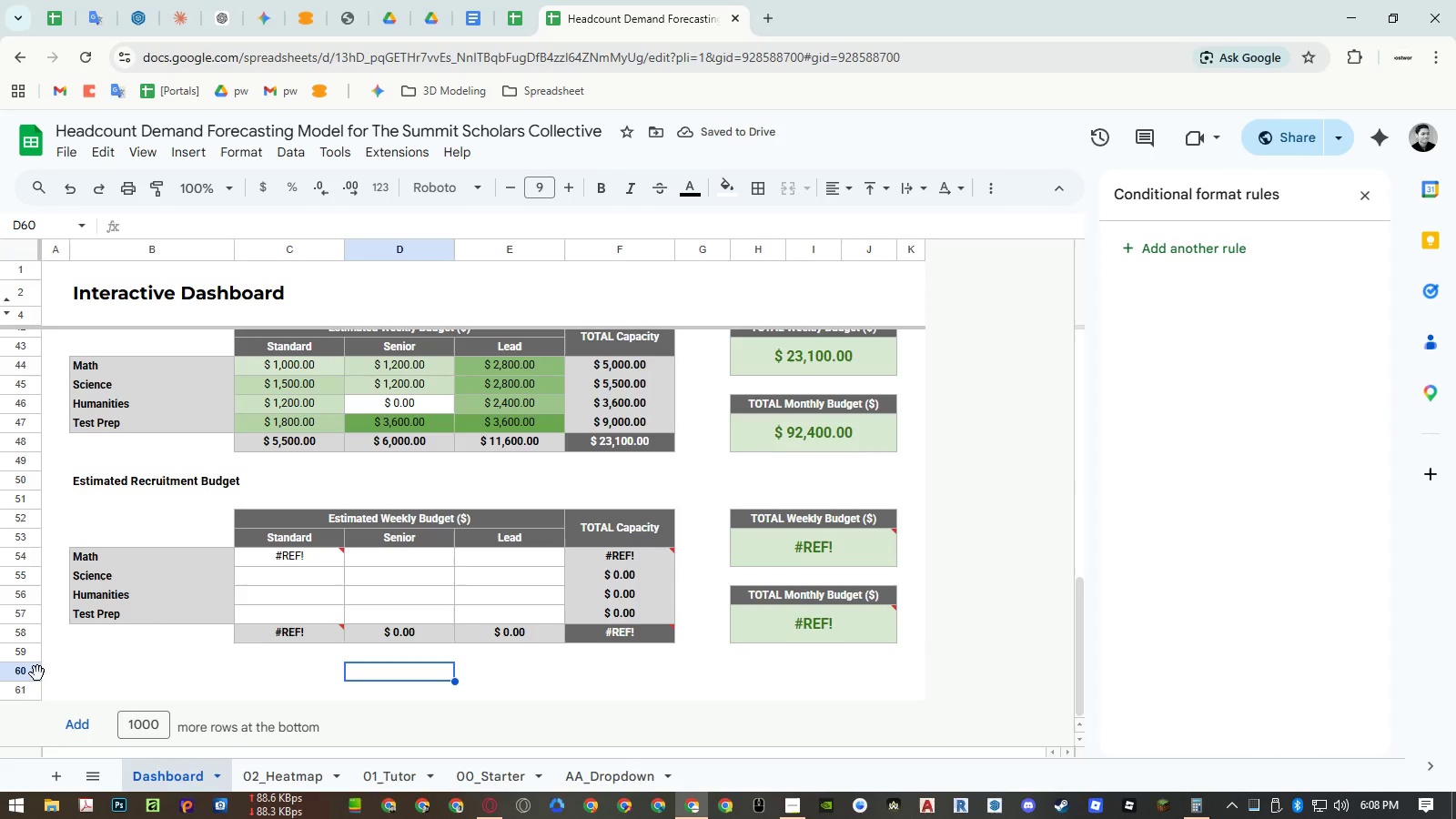 
left_click_drag(start_coordinate=[29, 673], to_coordinate=[29, 693])
 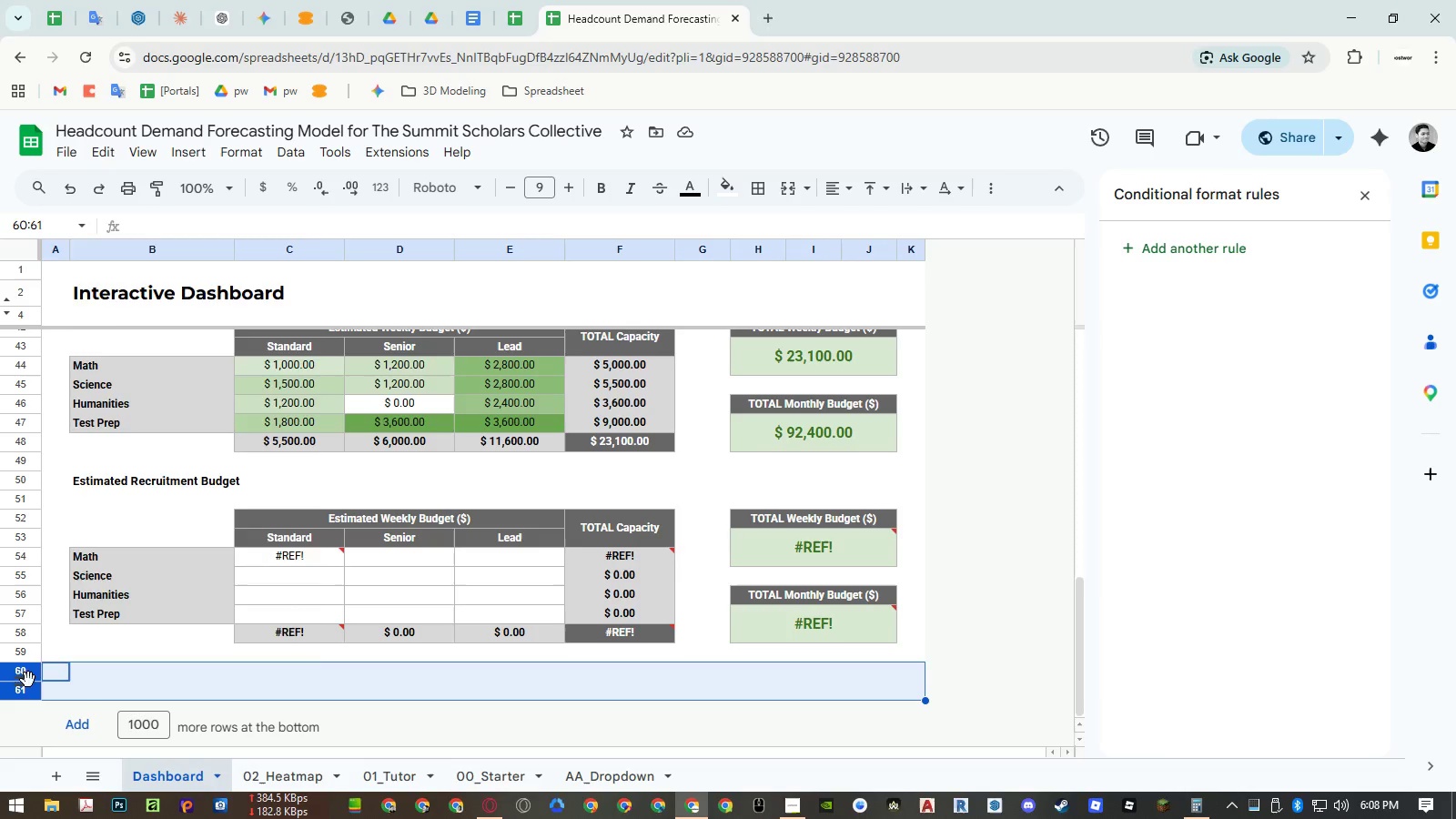 
right_click([28, 680])
 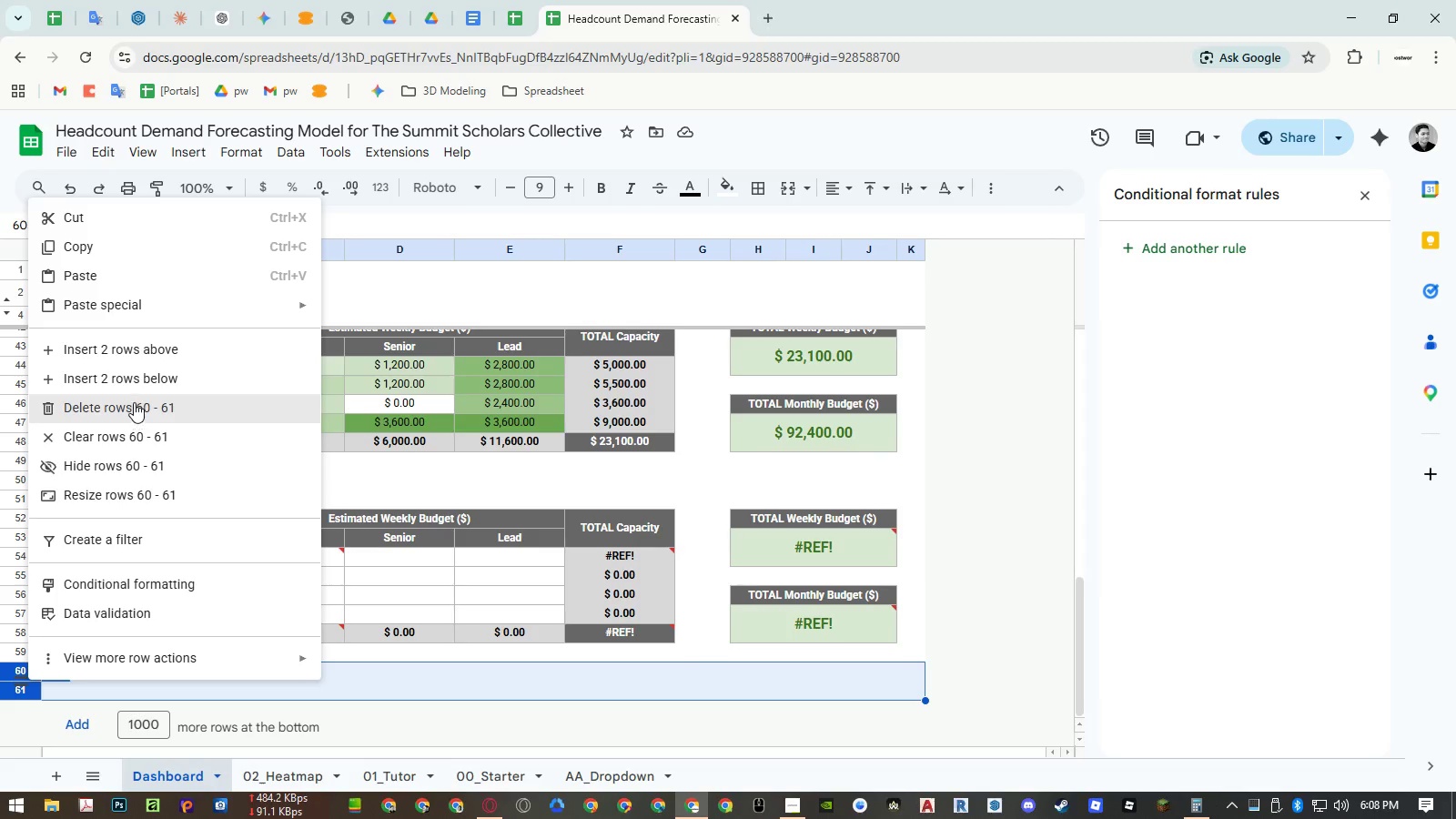 
left_click([134, 402])
 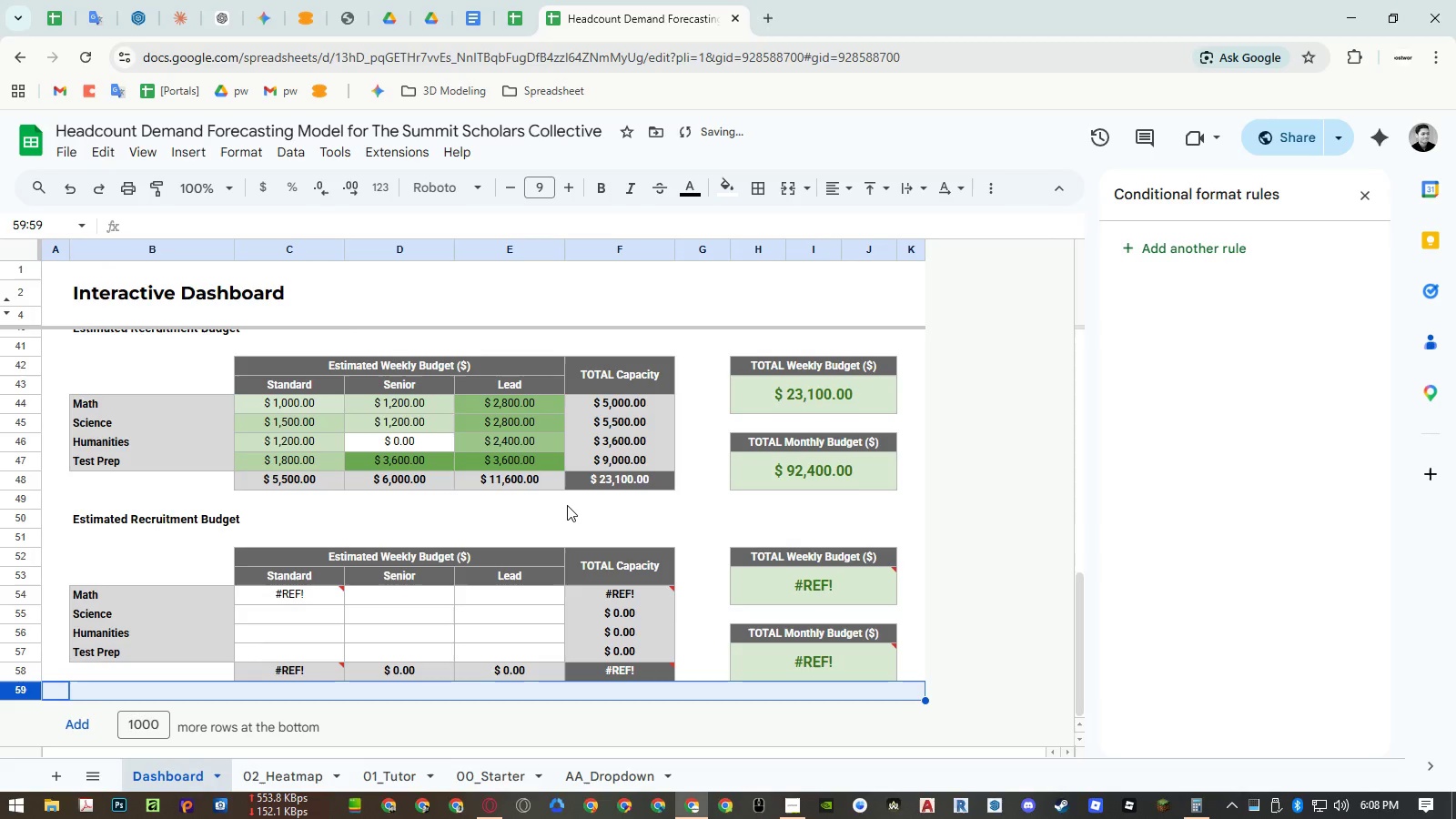 
left_click([567, 508])
 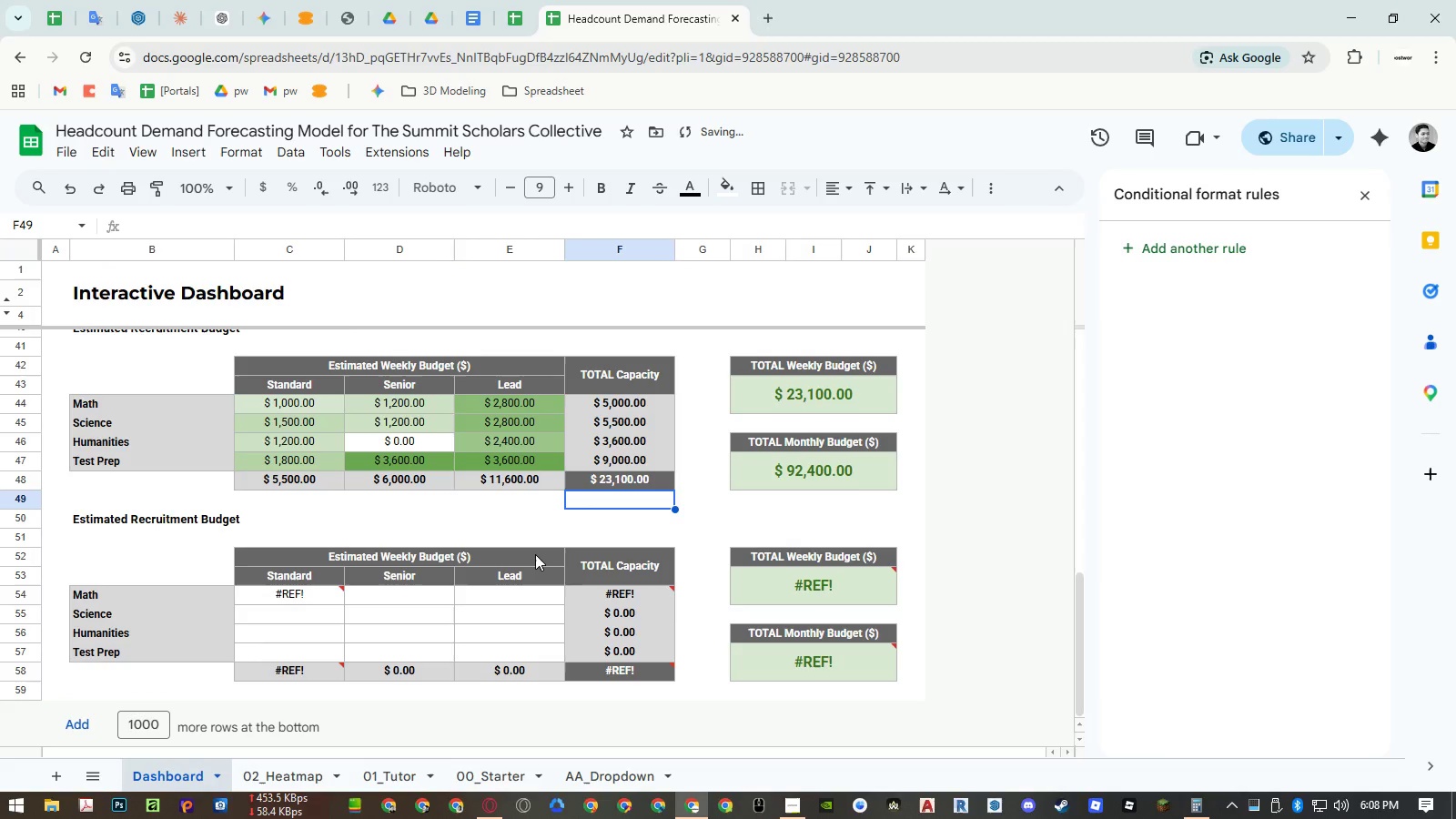 
key(Control+P)
 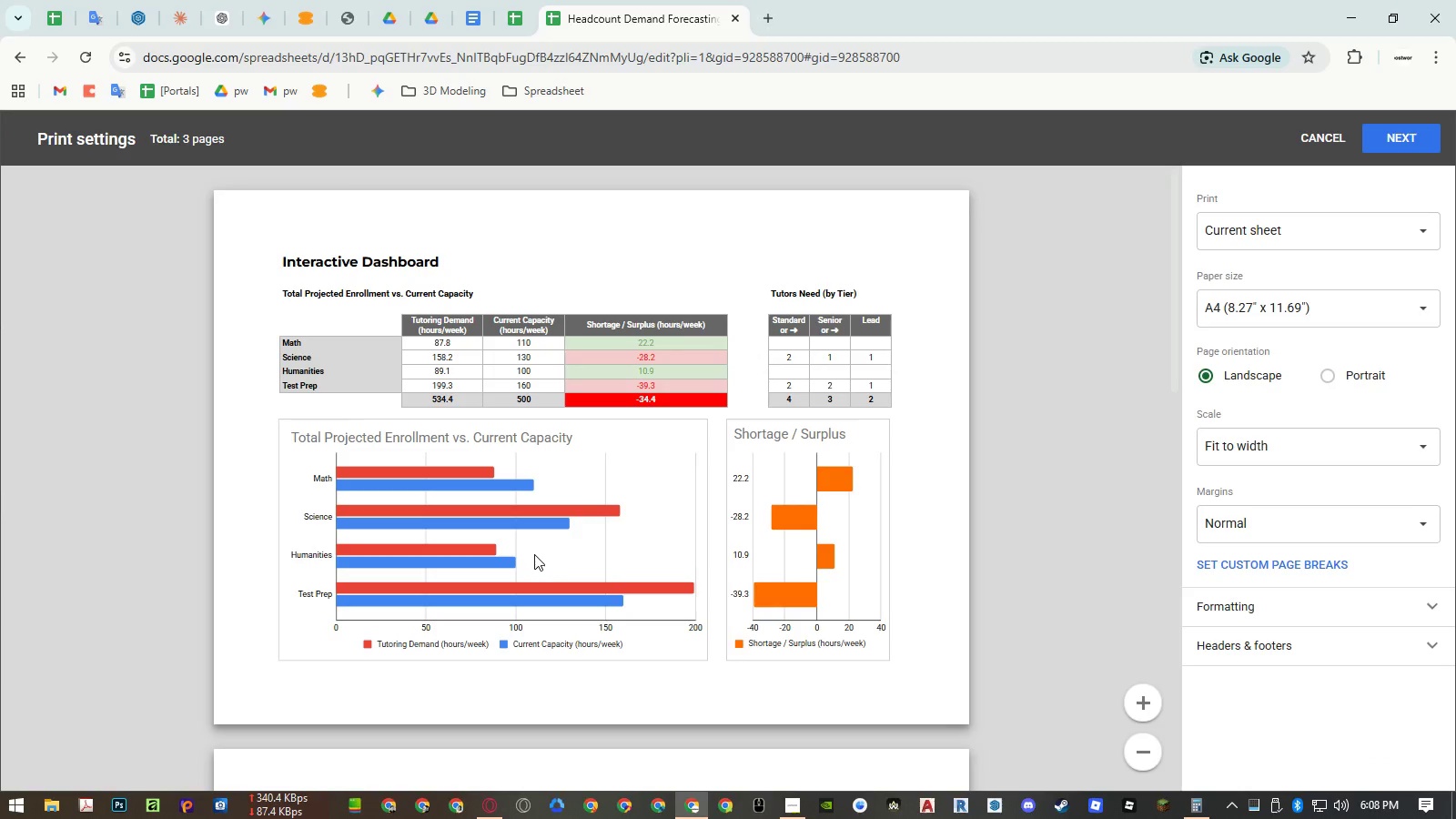 
scroll: coordinate [534, 554], scroll_direction: down, amount: 8.0
 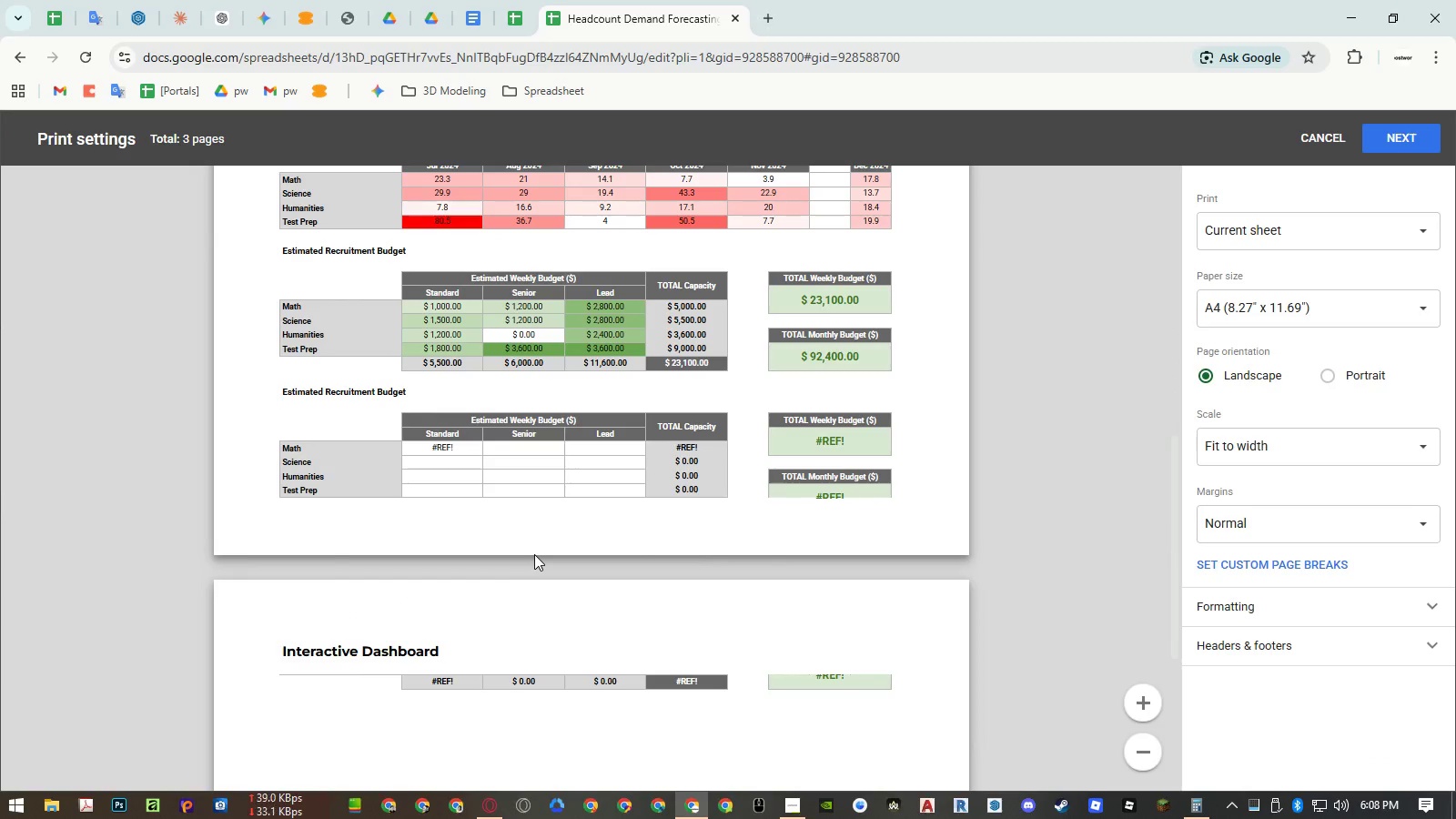 
key(Escape)
 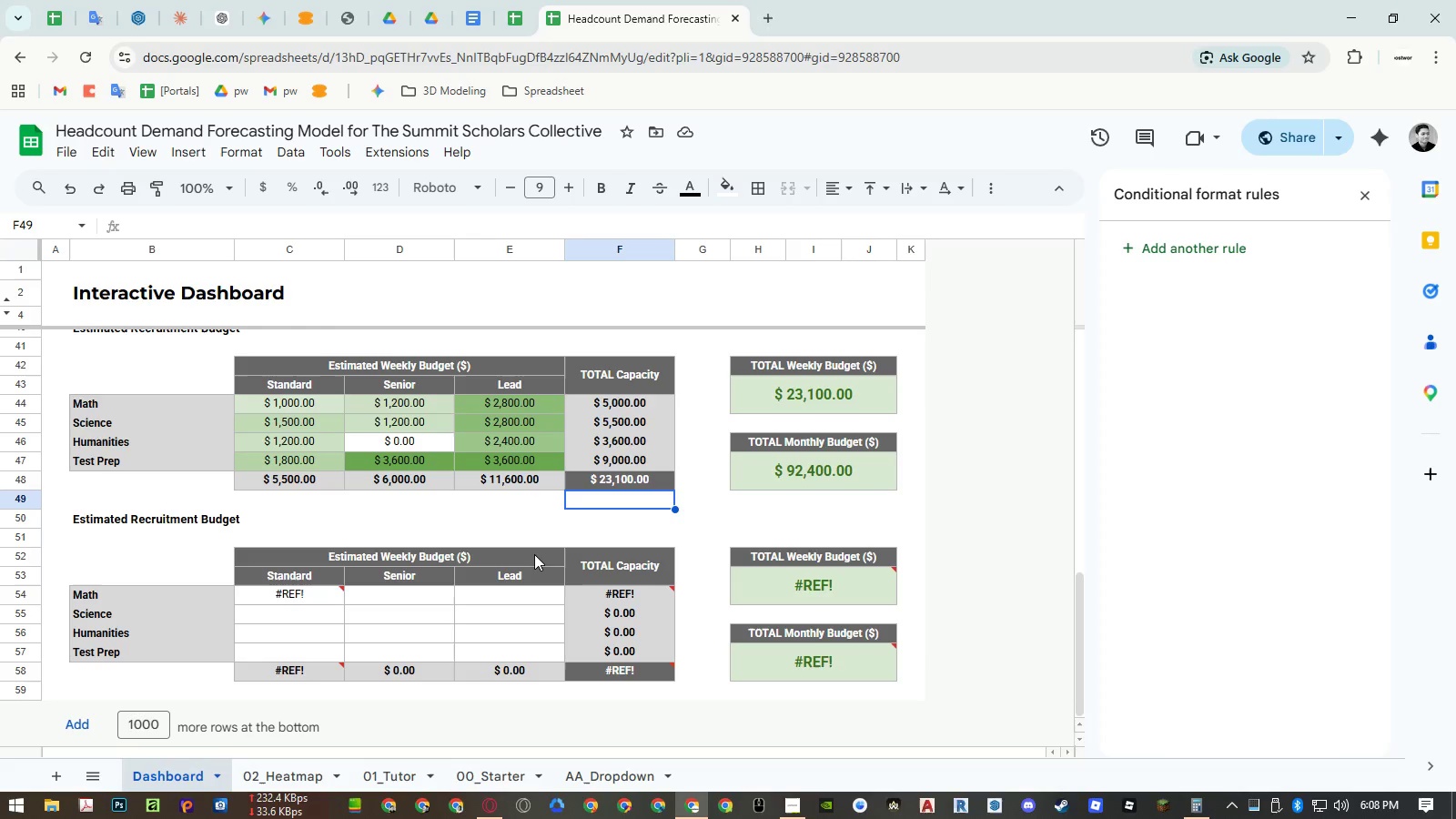 
scroll: coordinate [534, 554], scroll_direction: up, amount: 1.0
 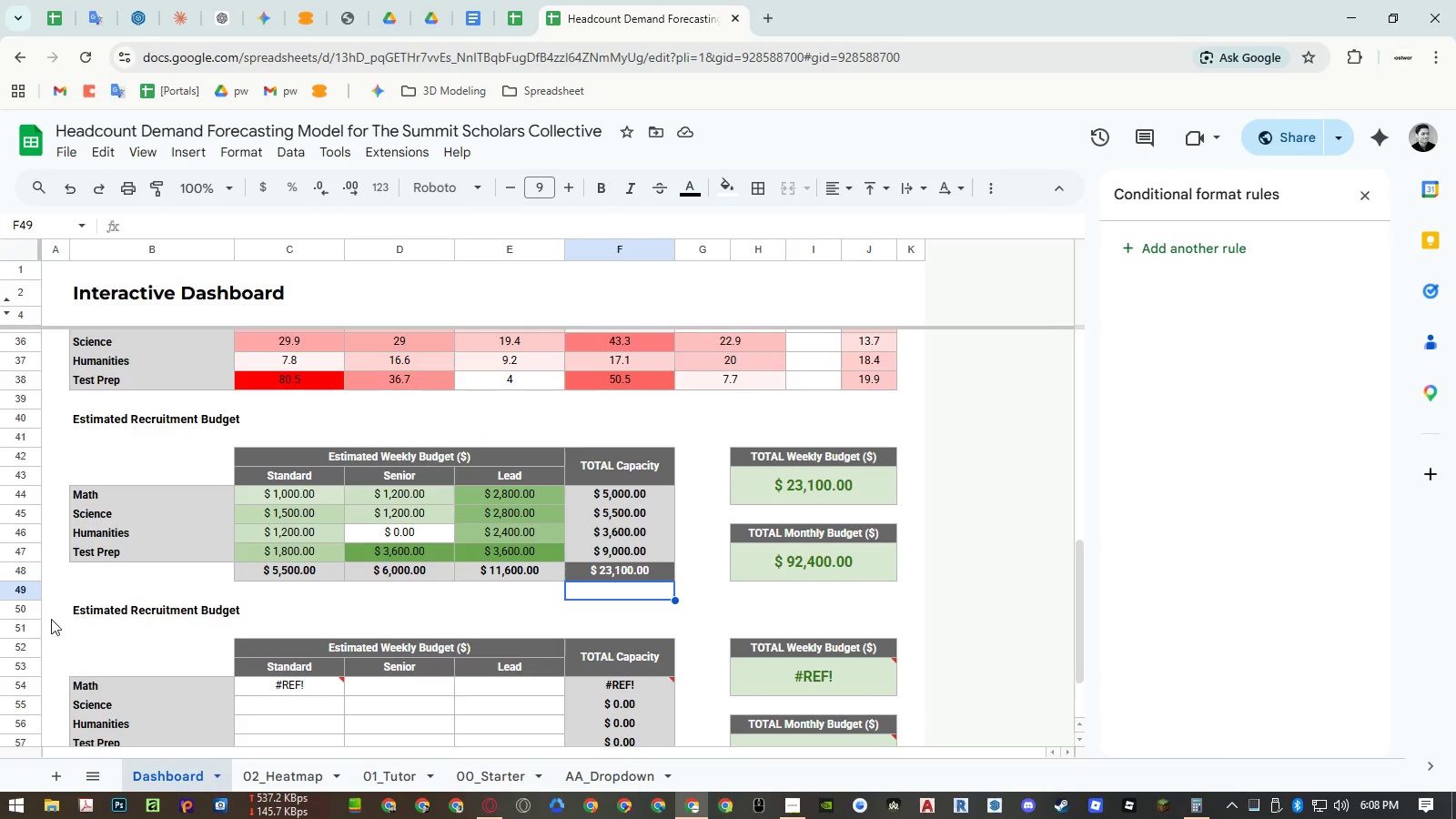 
left_click_drag(start_coordinate=[32, 610], to_coordinate=[25, 627])
 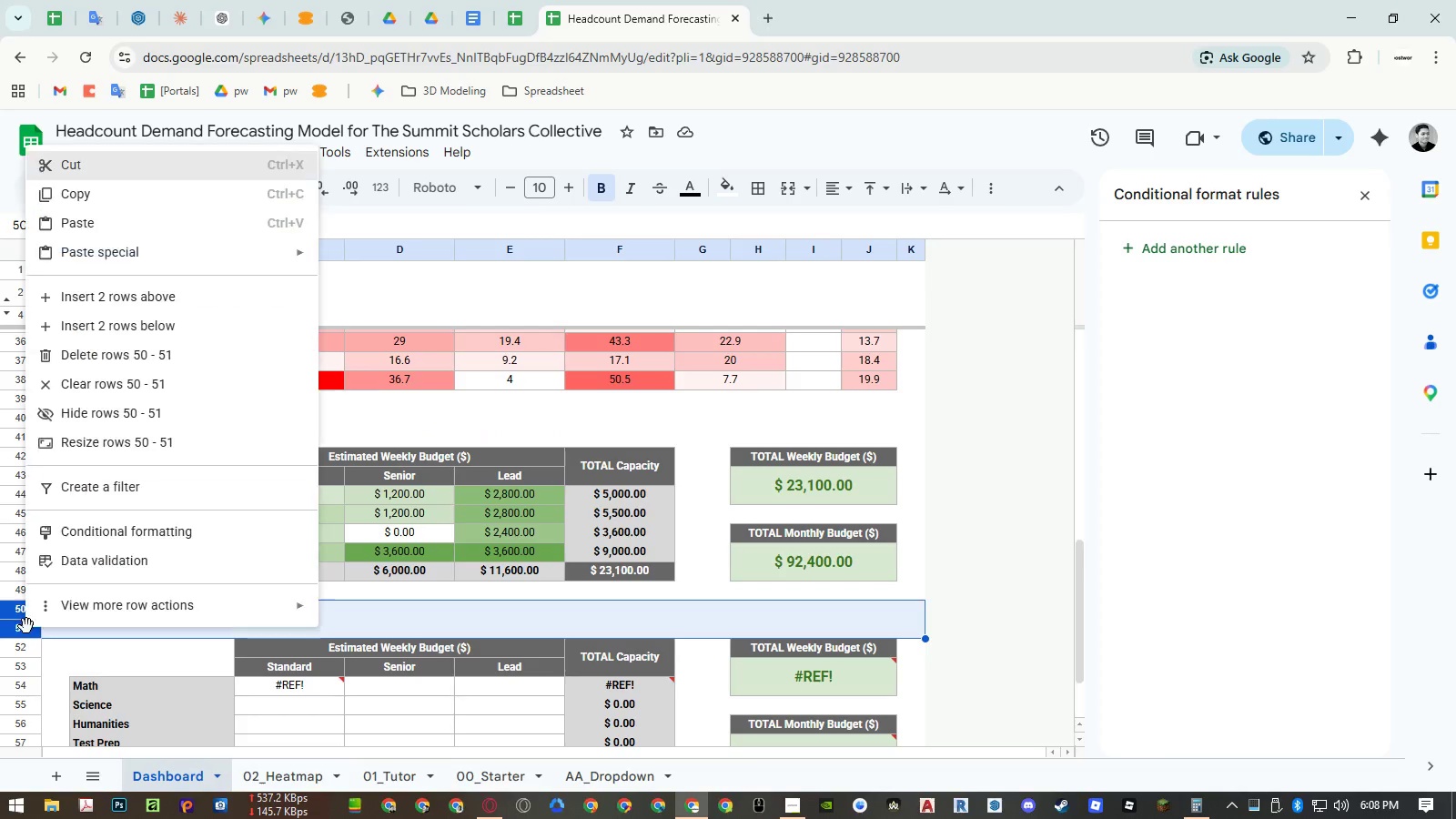 
right_click([25, 627])
 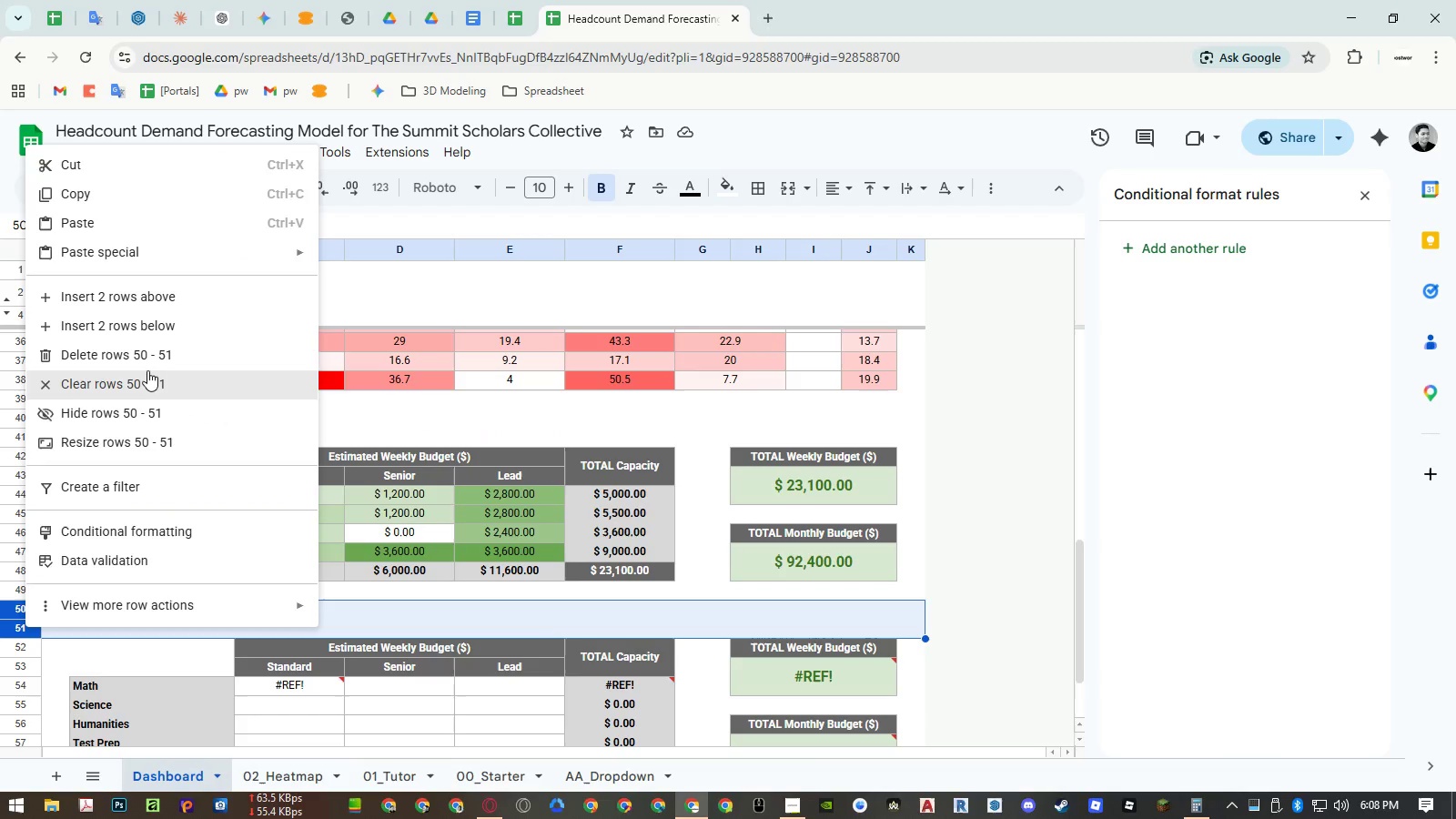 
left_click([149, 357])
 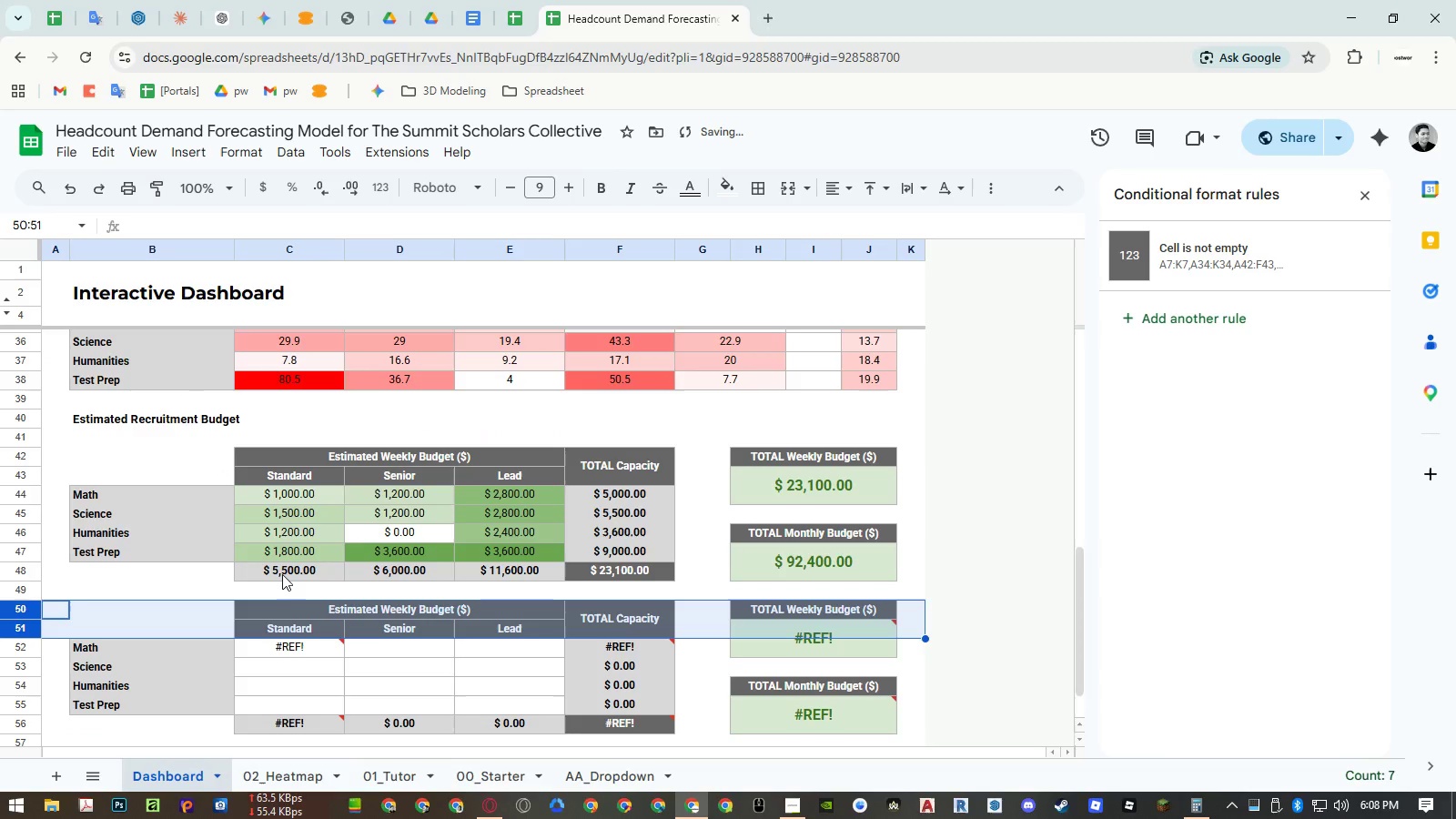 
scroll: coordinate [286, 589], scroll_direction: down, amount: 4.0
 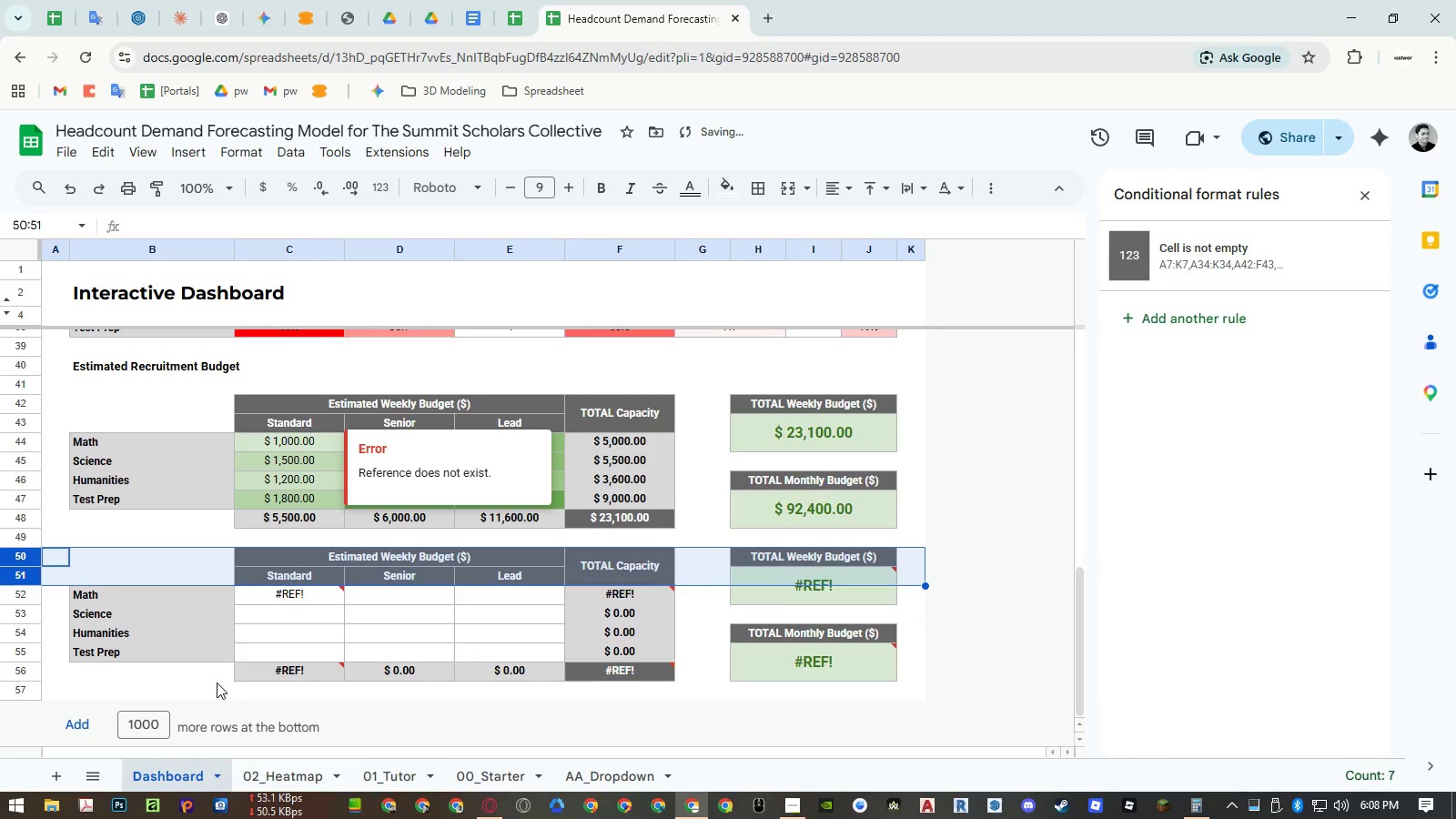 
left_click([216, 682])
 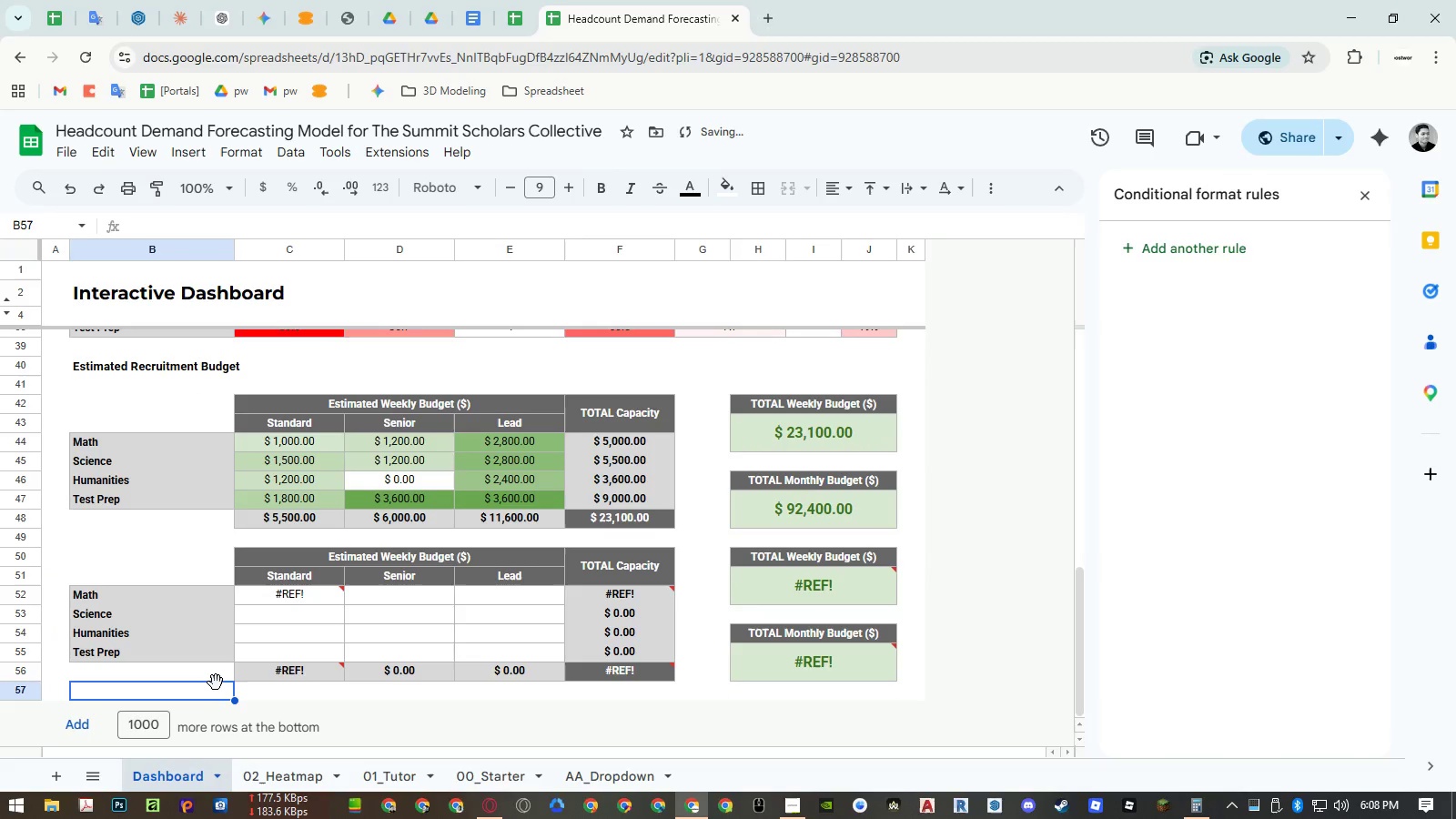 
key(Control+ControlRight)
 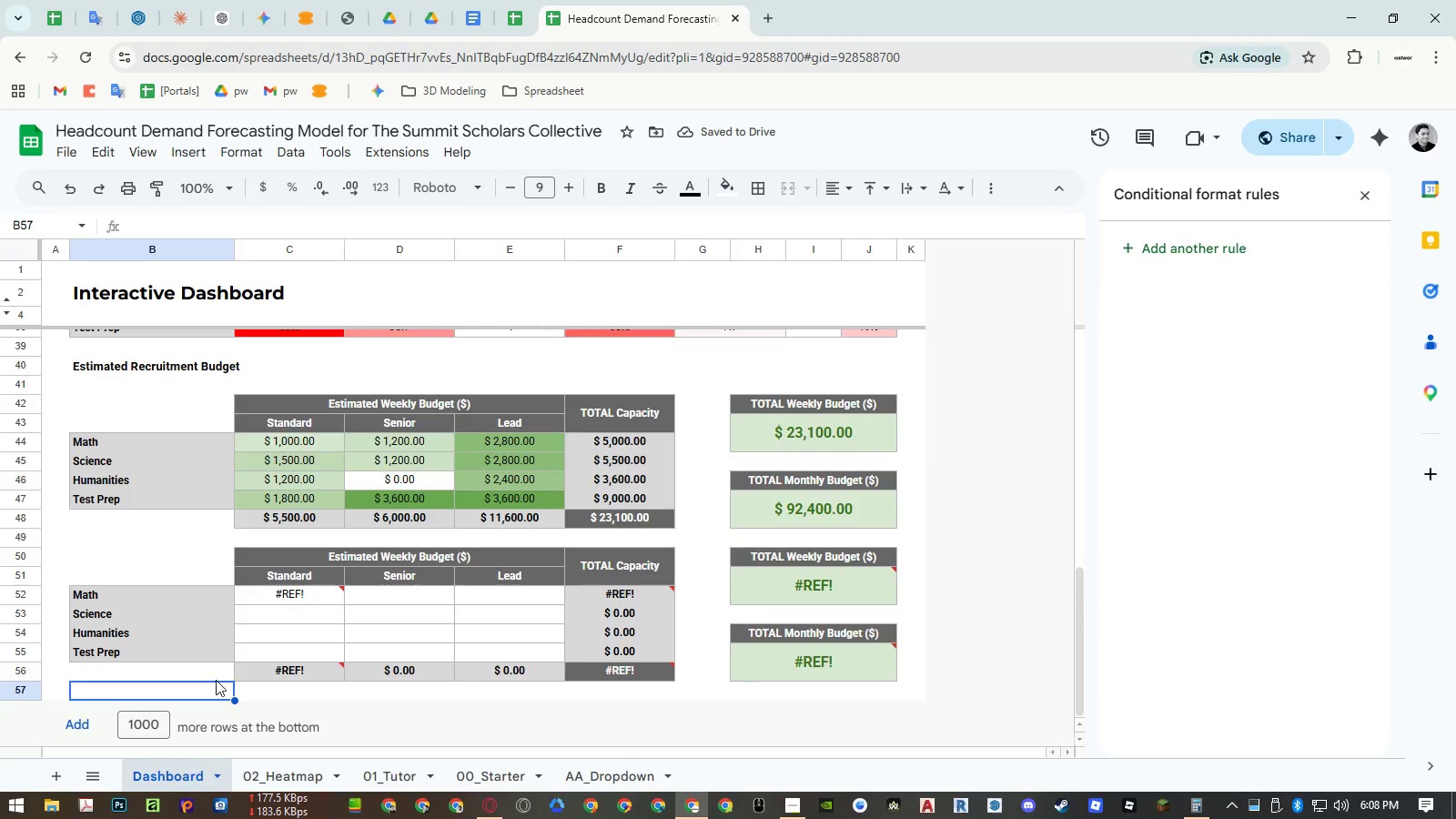 
key(Control+P)
 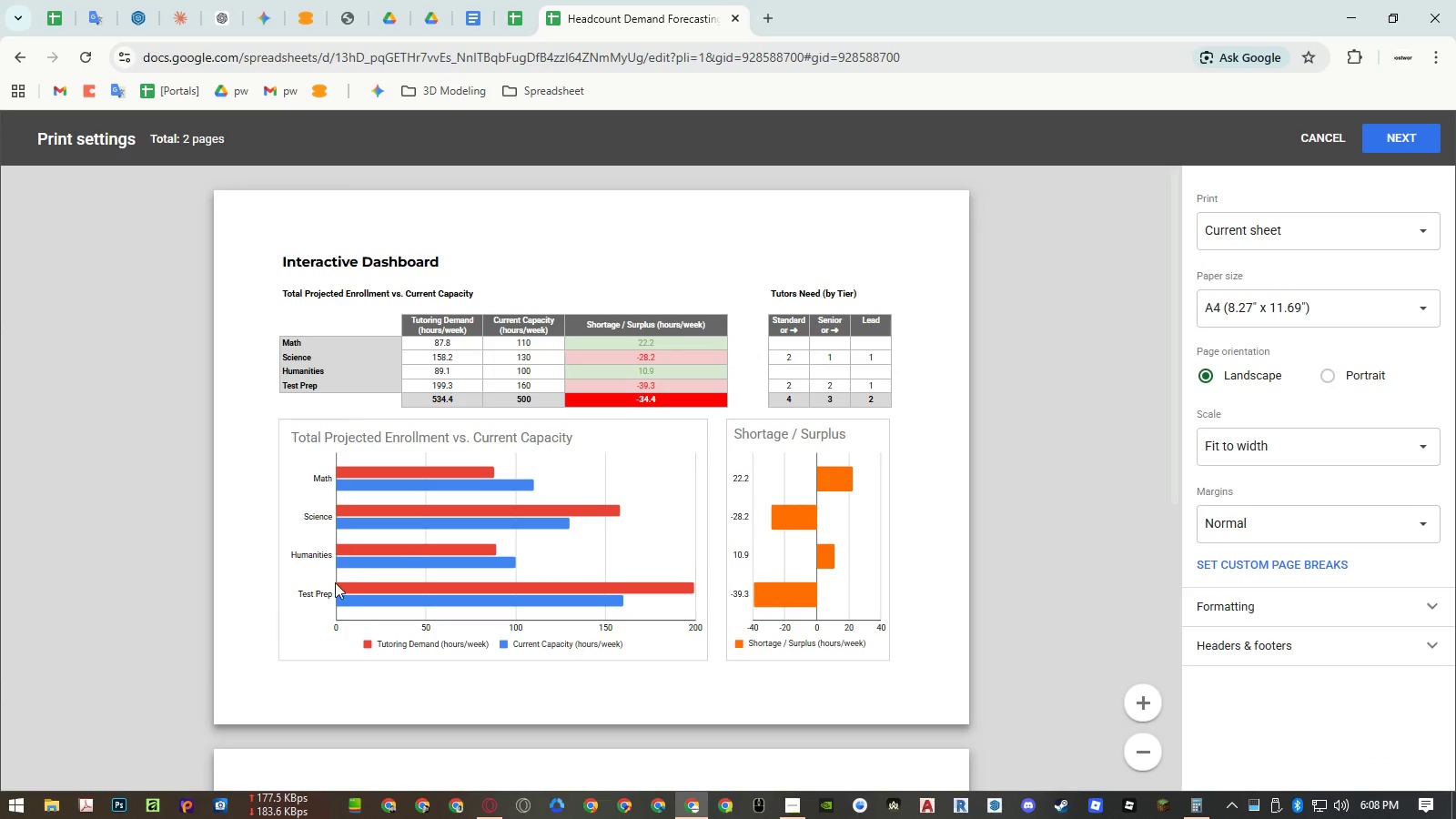 
scroll: coordinate [460, 539], scroll_direction: down, amount: 13.0
 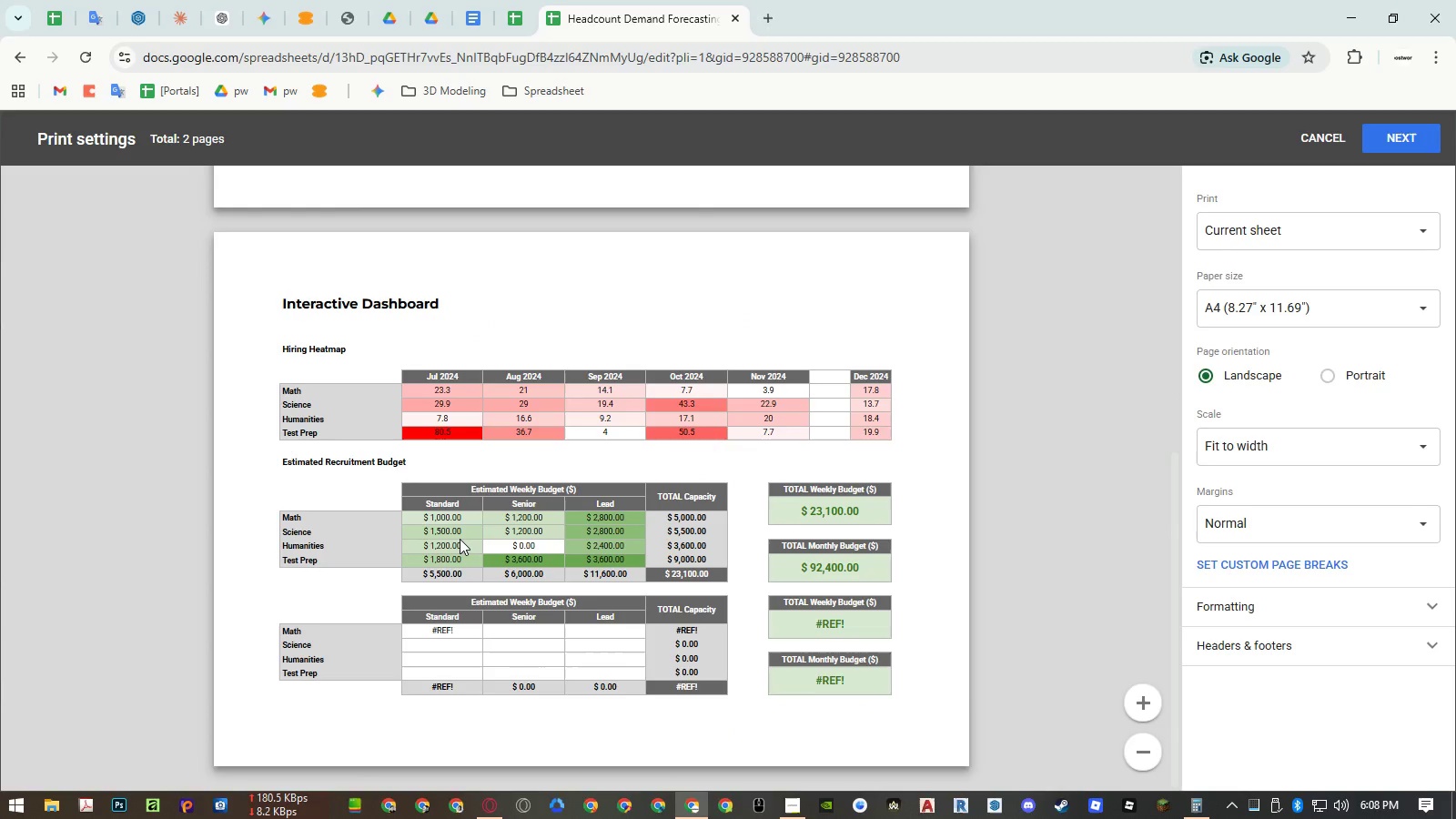 
key(Escape)
 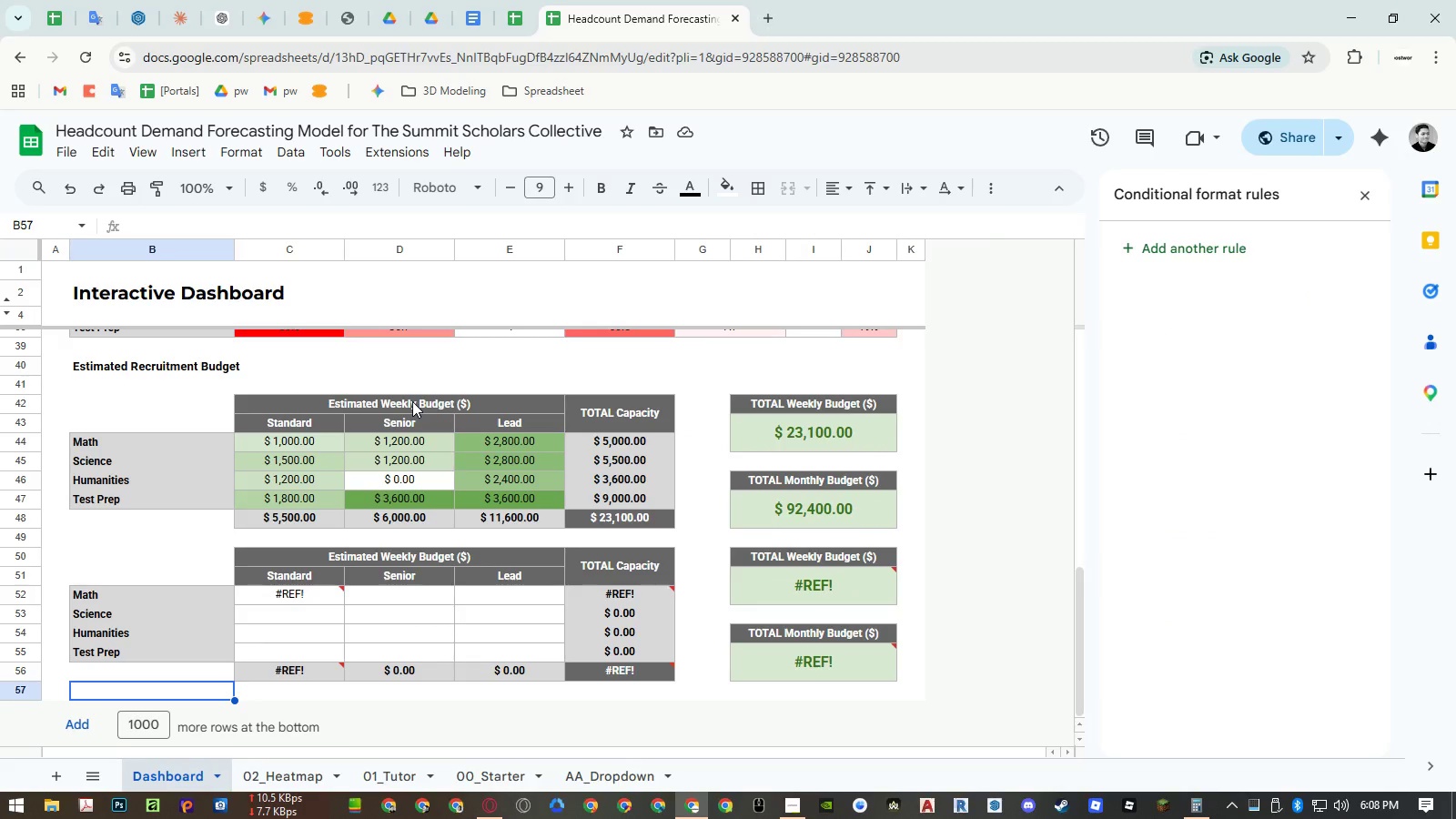 
double_click([412, 401])
 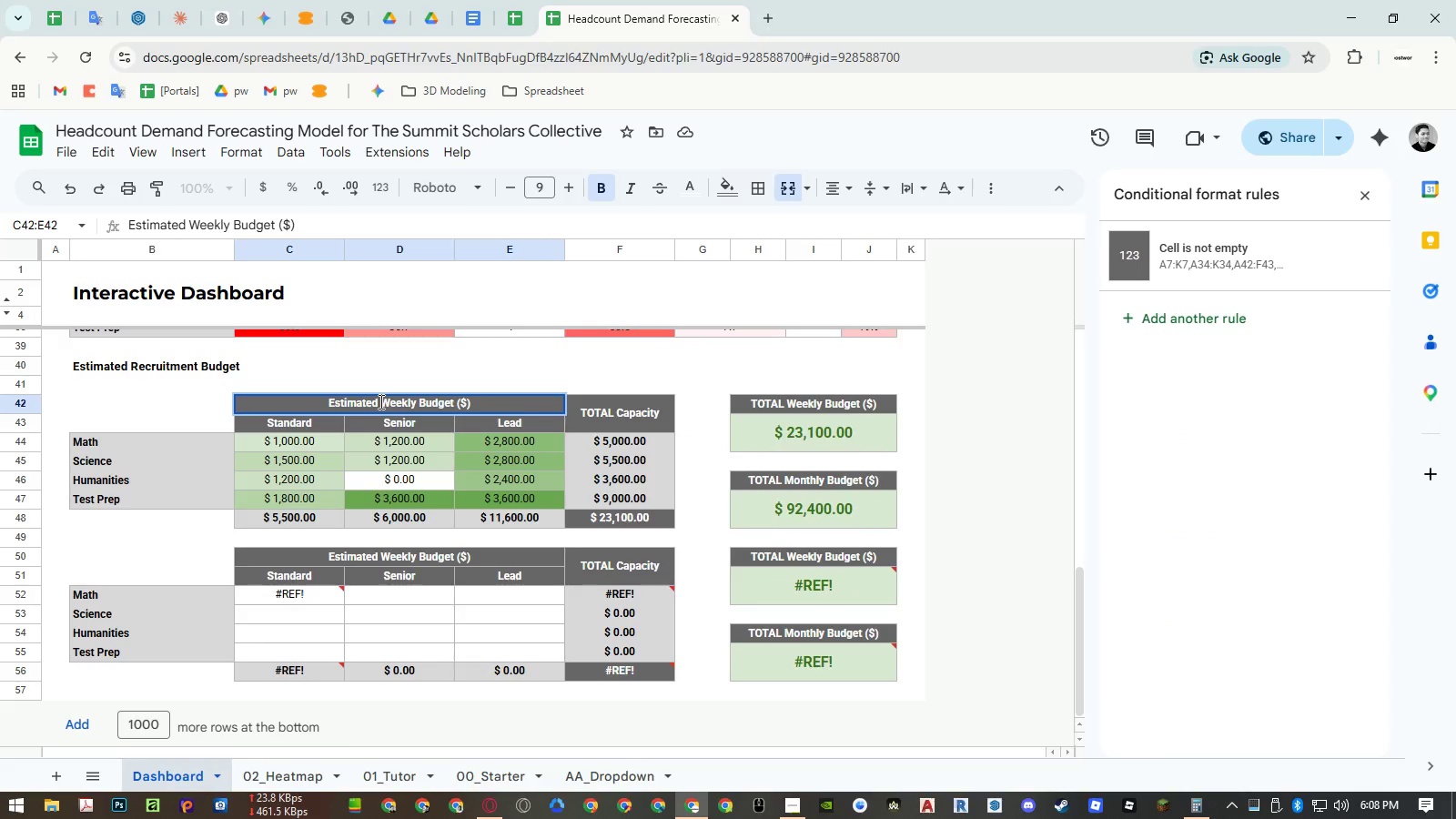 
left_click([379, 401])
 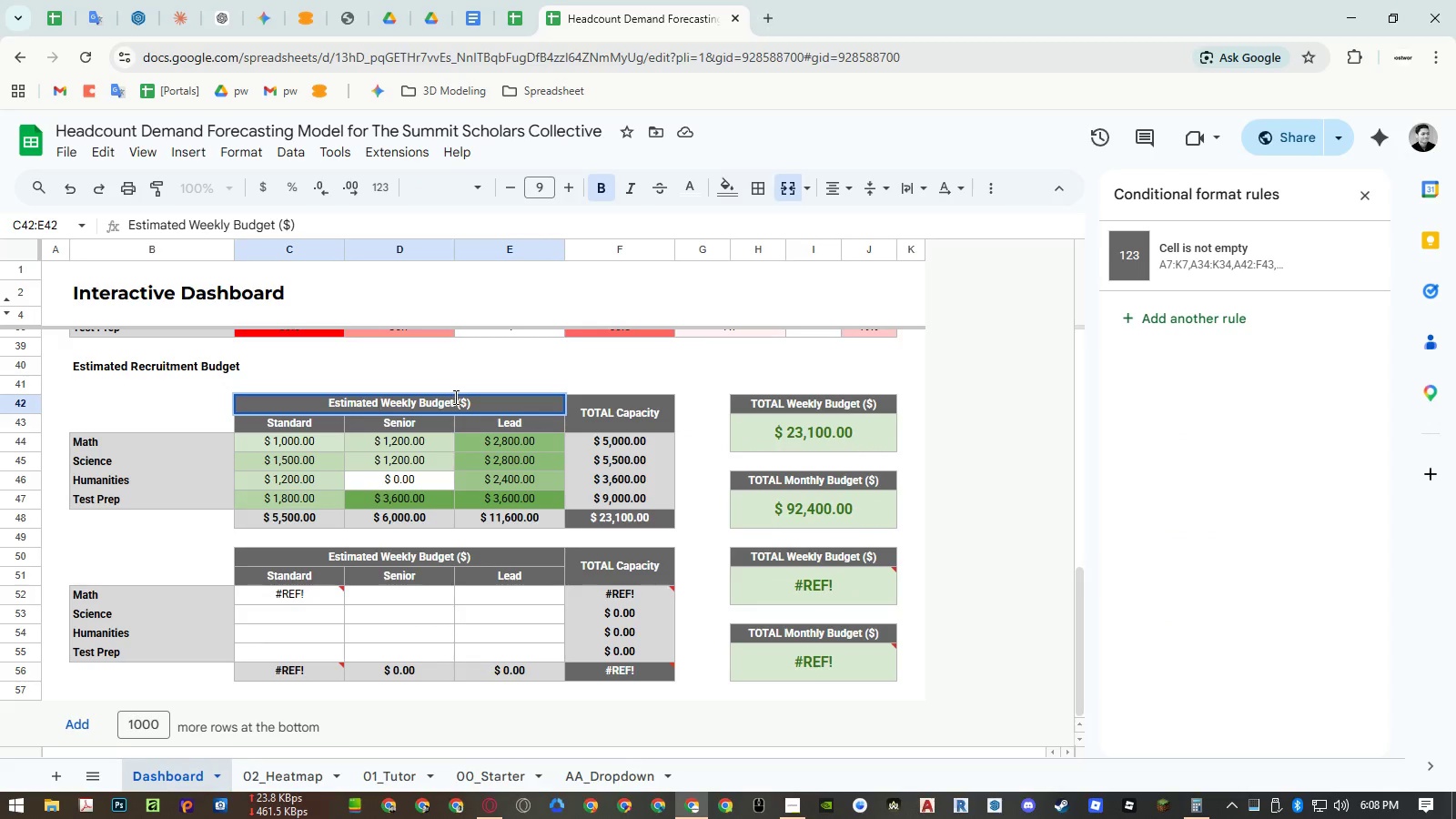 
hold_key(key=ShiftLeft, duration=0.39)
 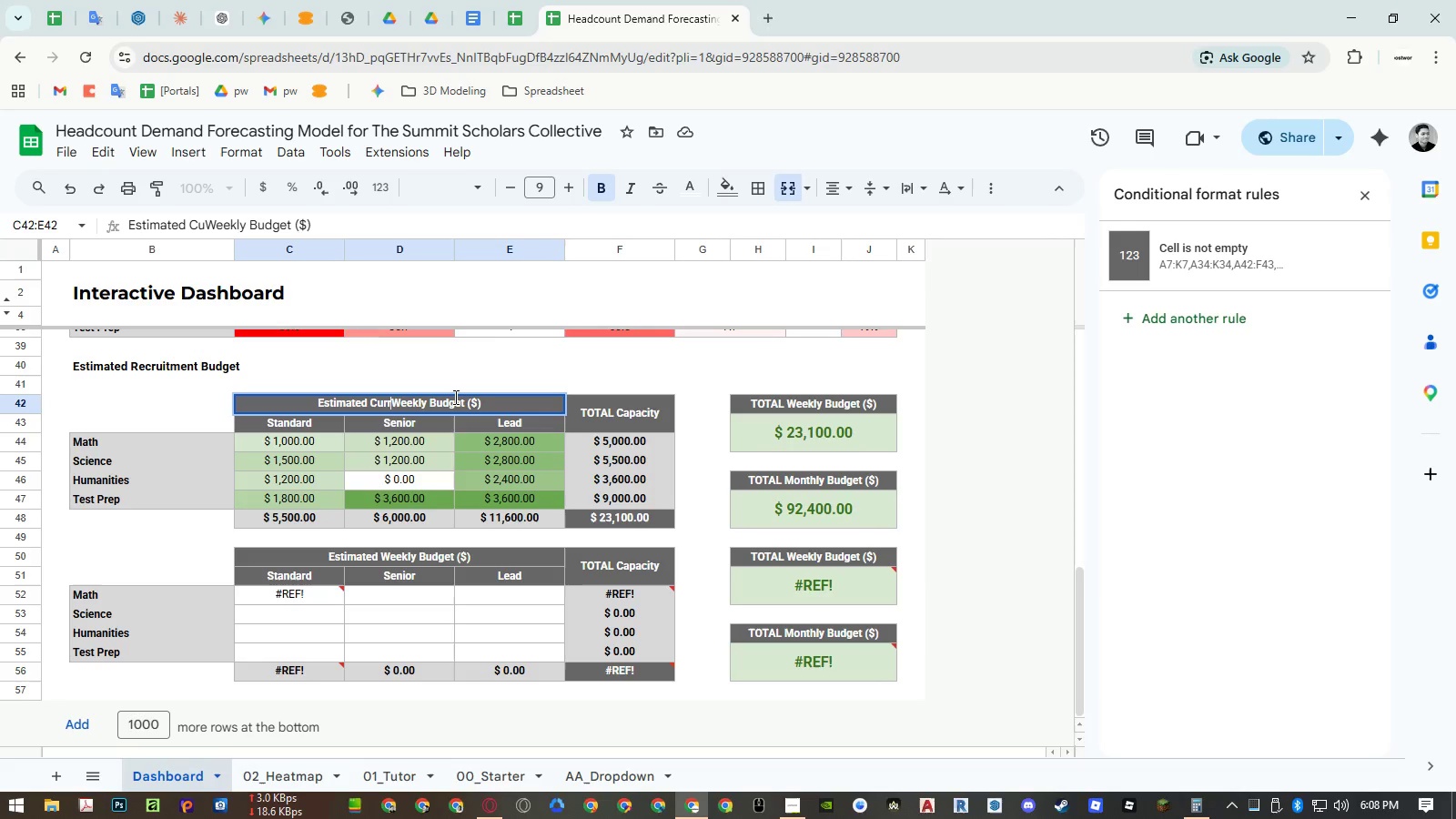 
type(current )
 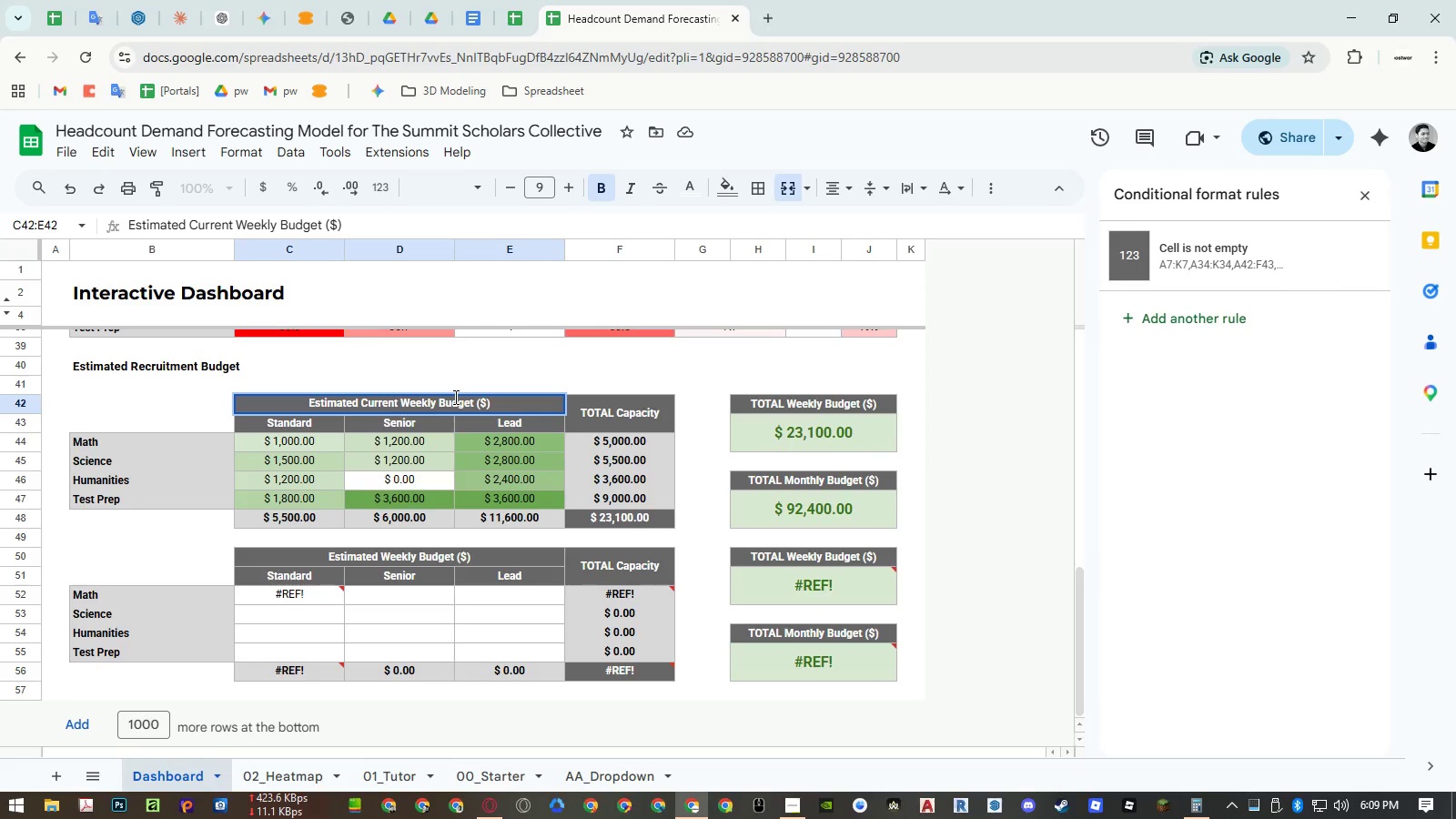 
key(Enter)
 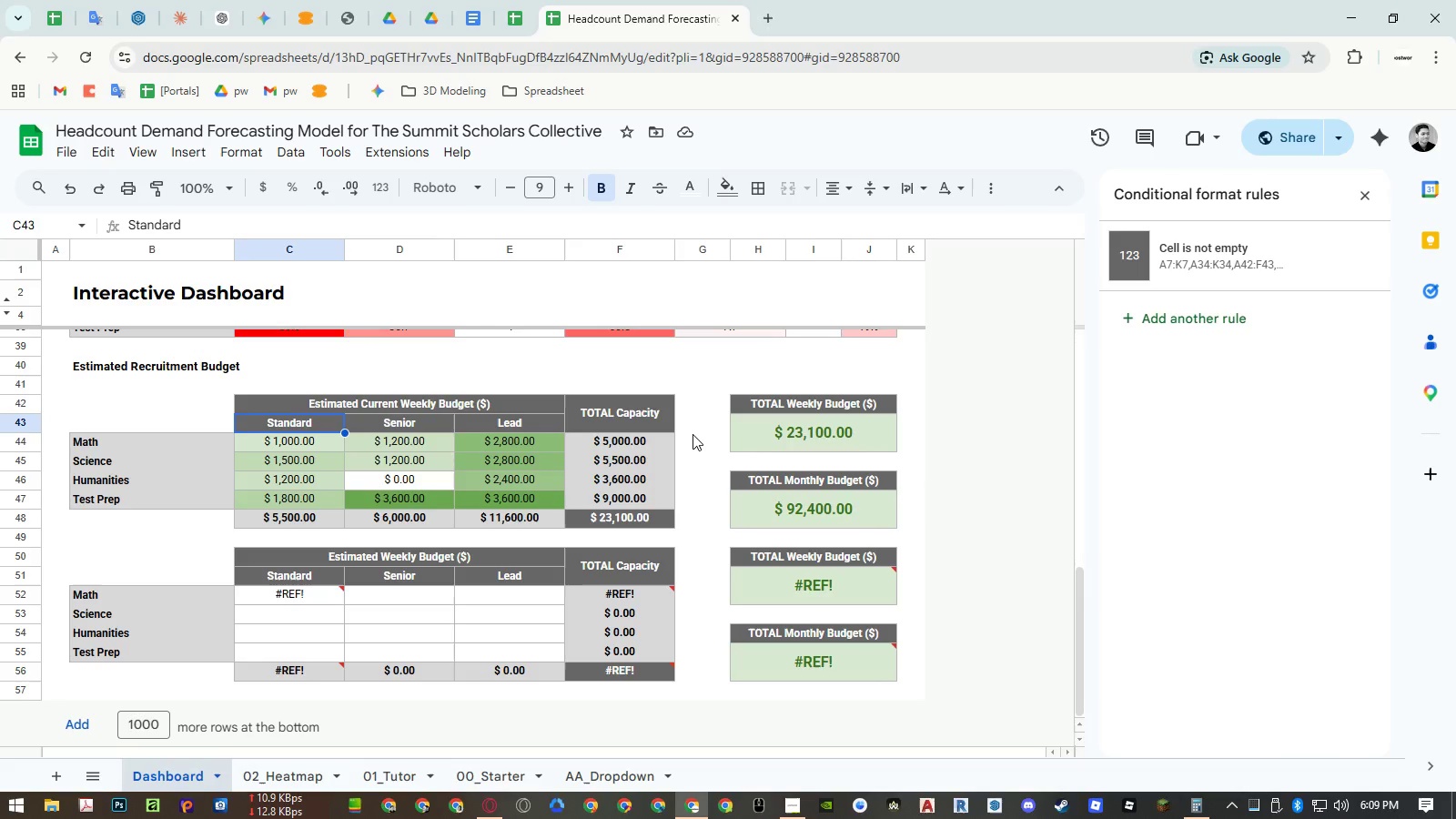 
wait(26.08)
 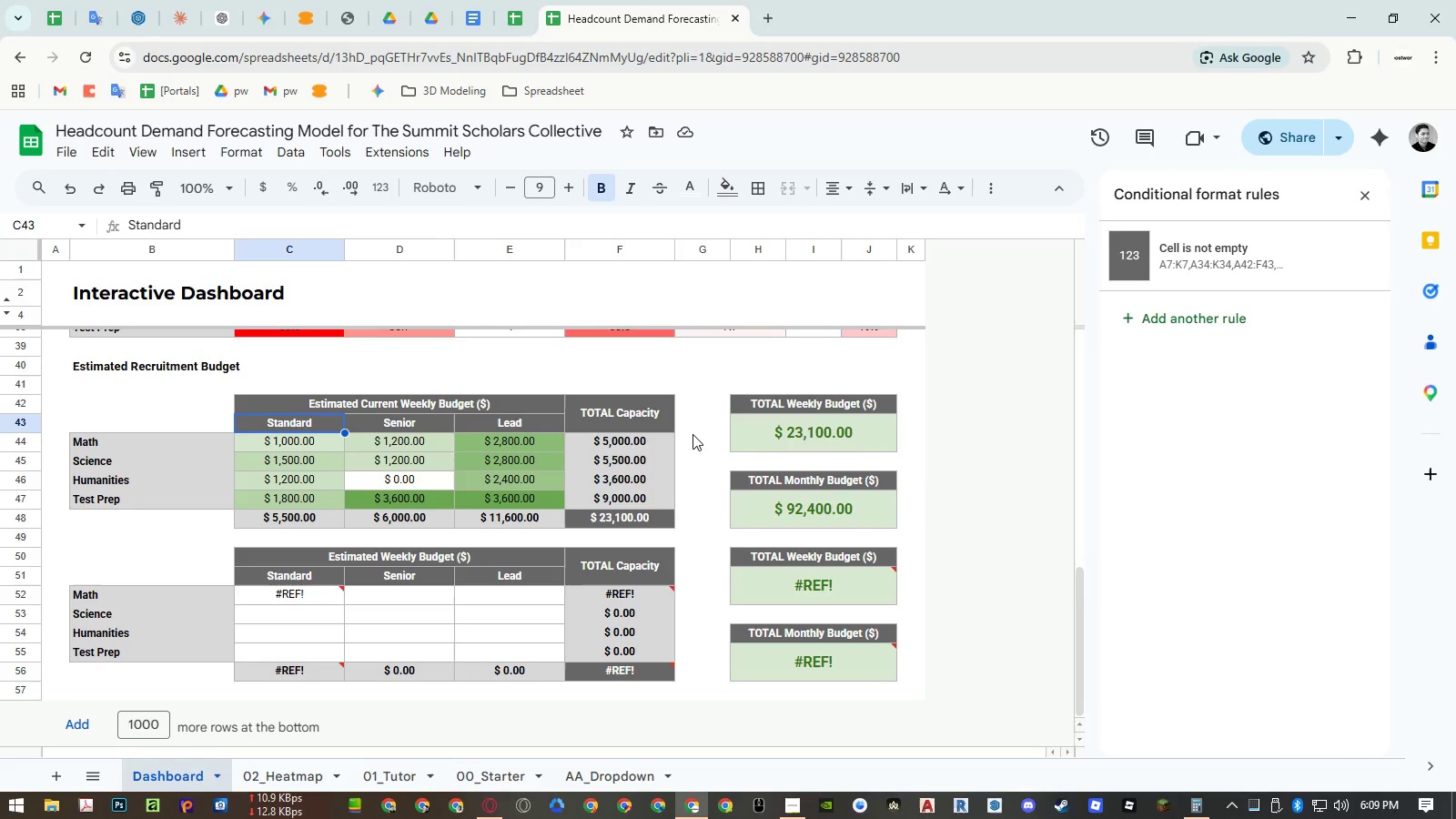 
left_click([460, 560])
 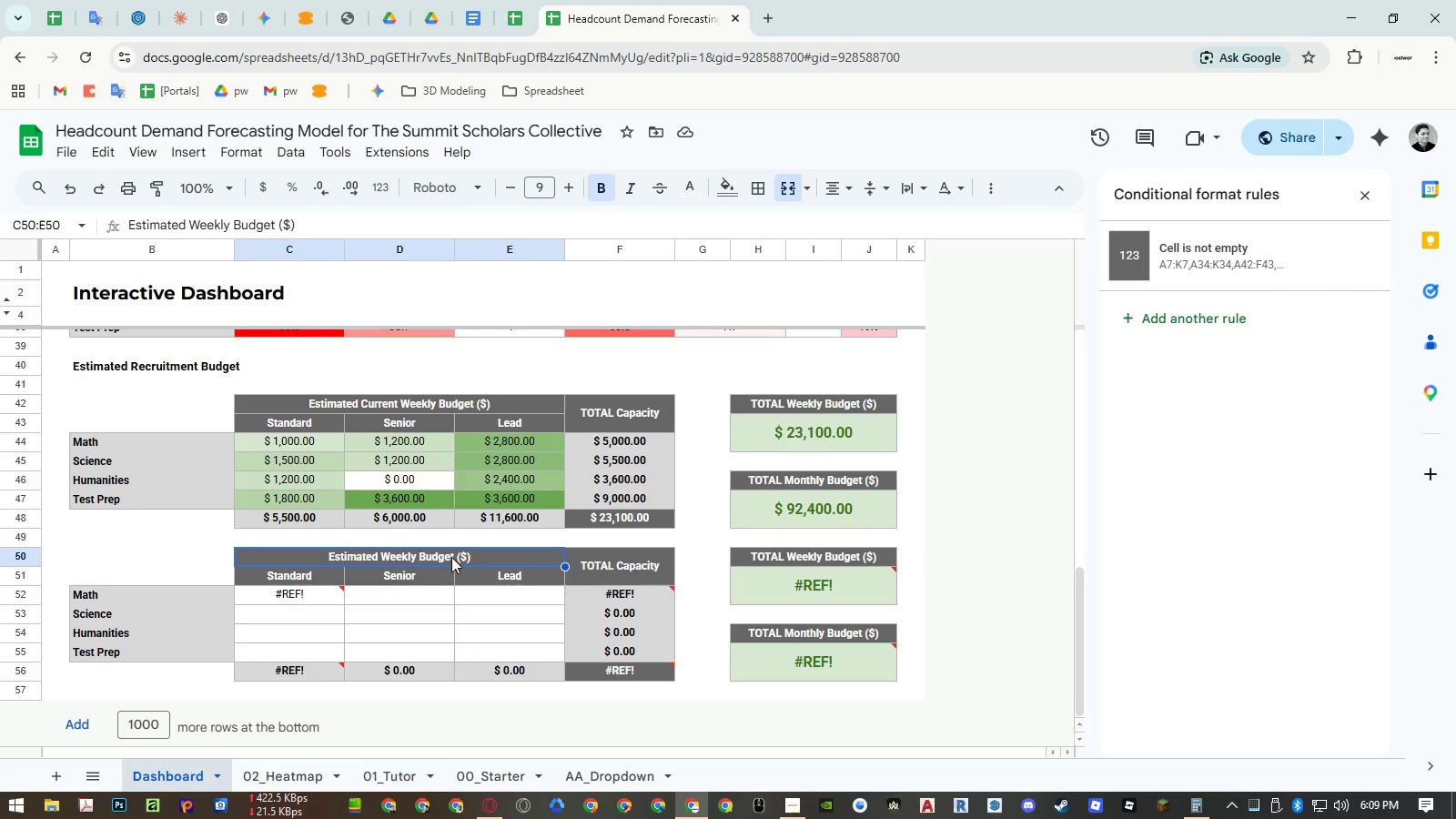 
wait(9.7)
 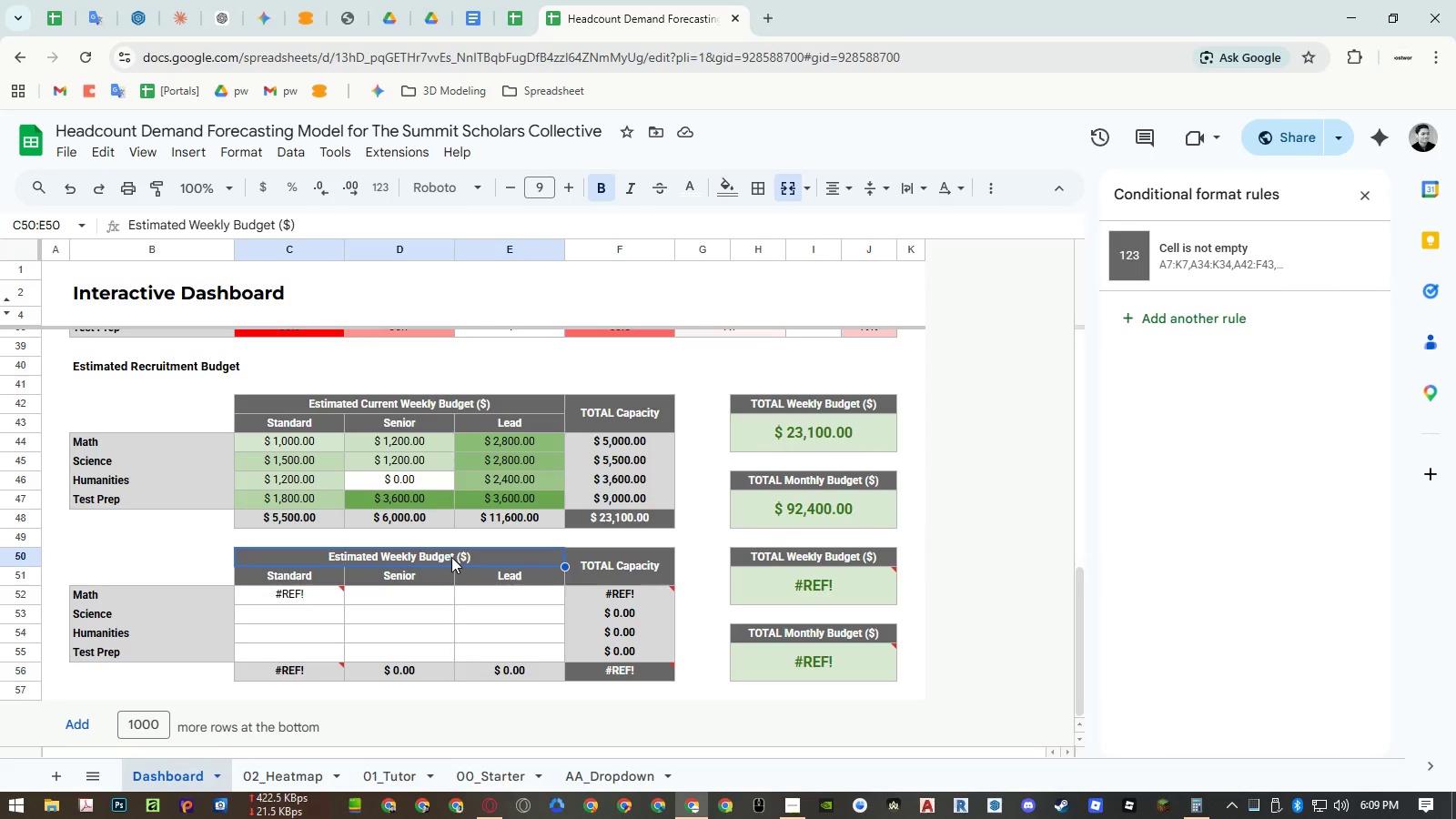 
double_click([331, 399])
 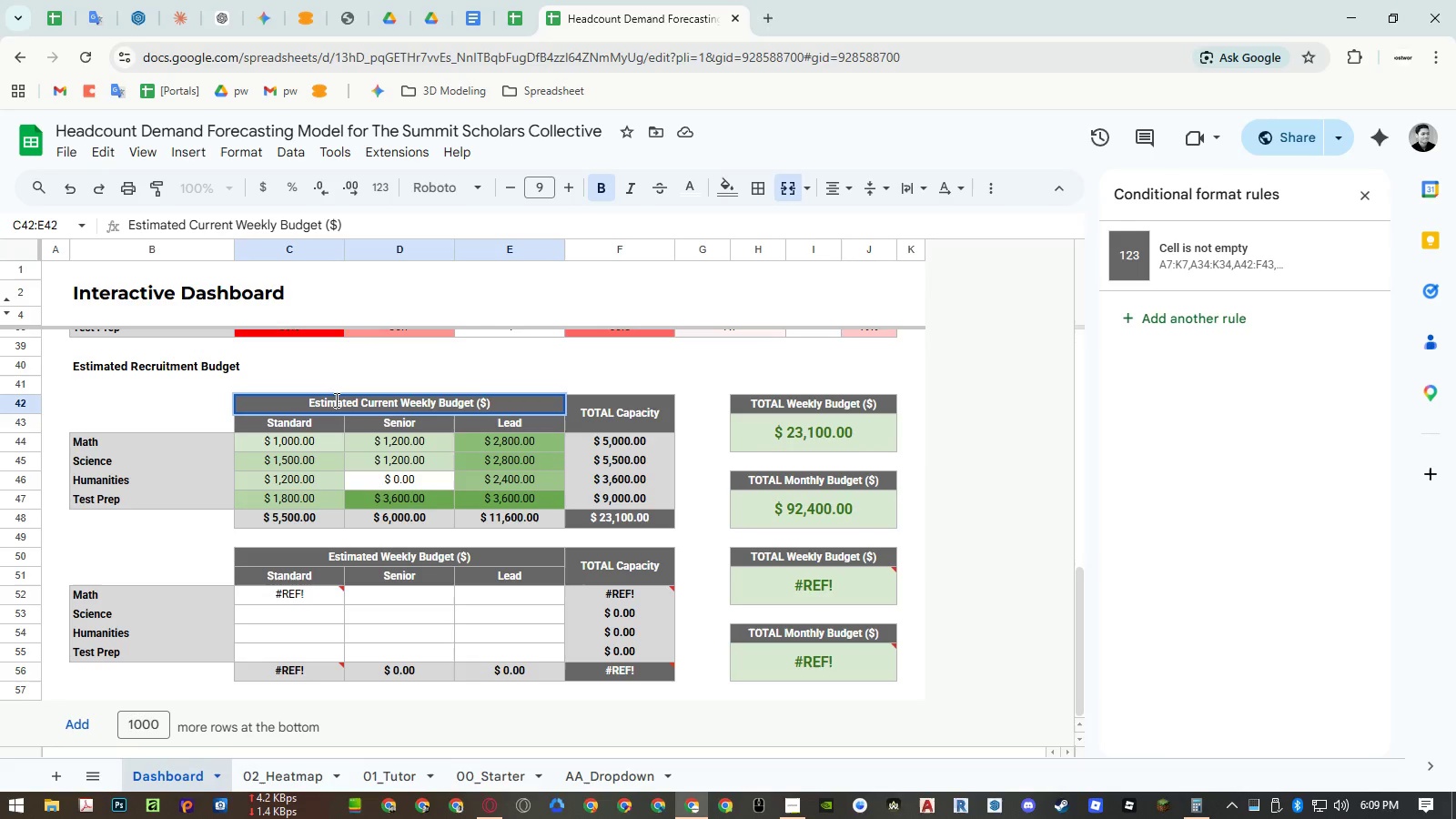 
double_click([335, 399])
 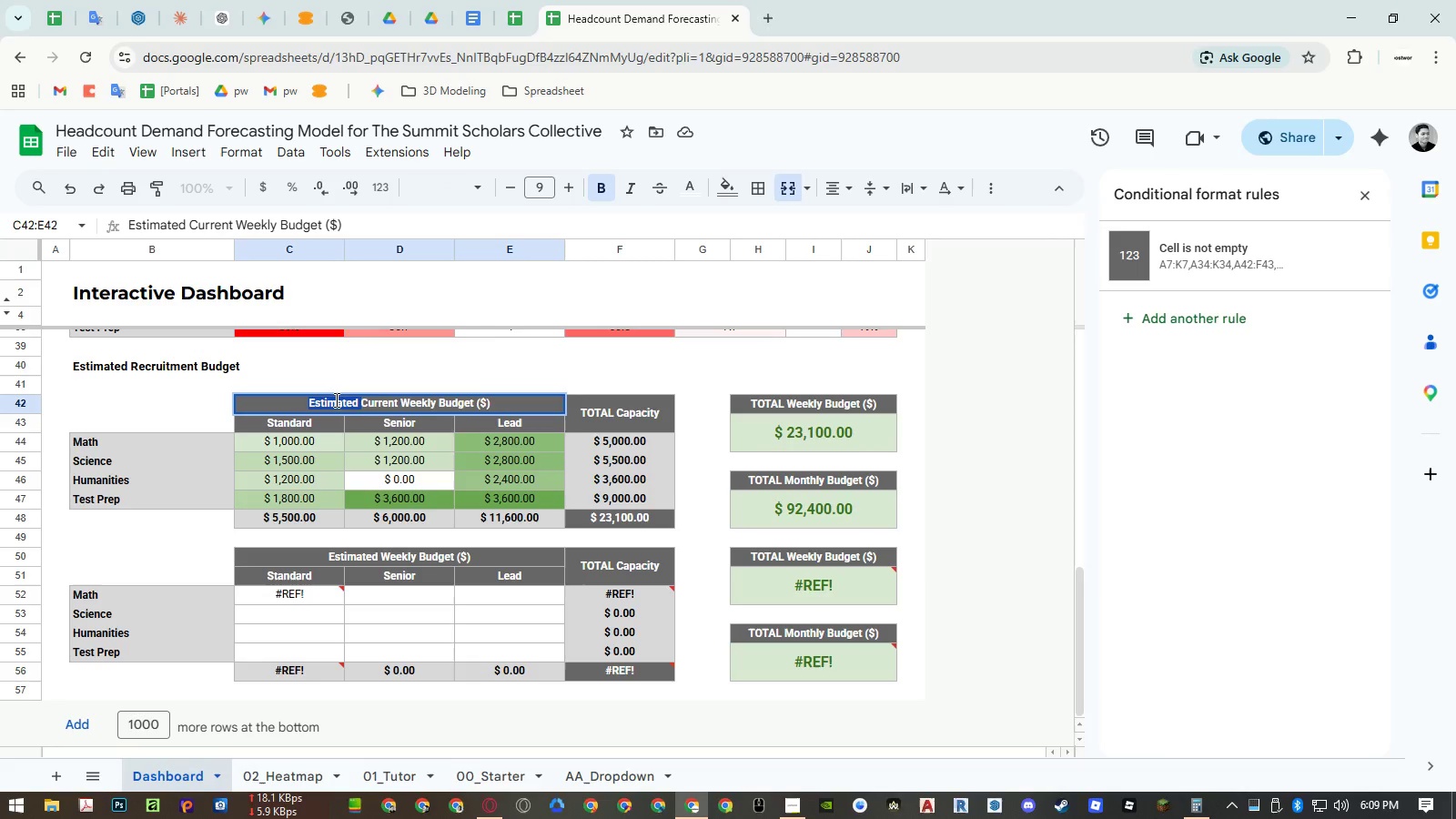 
key(Backspace)
 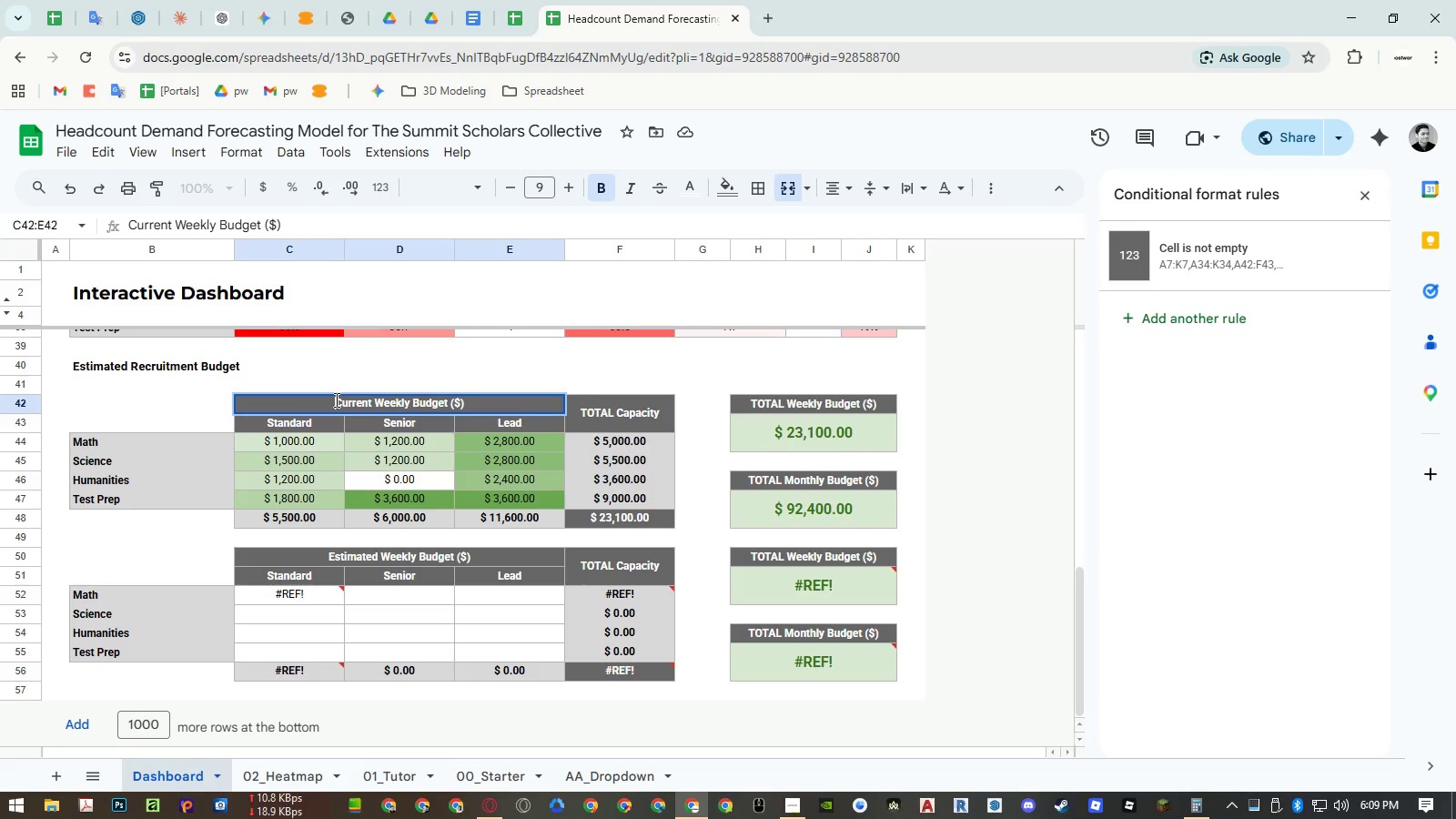 
key(Enter)
 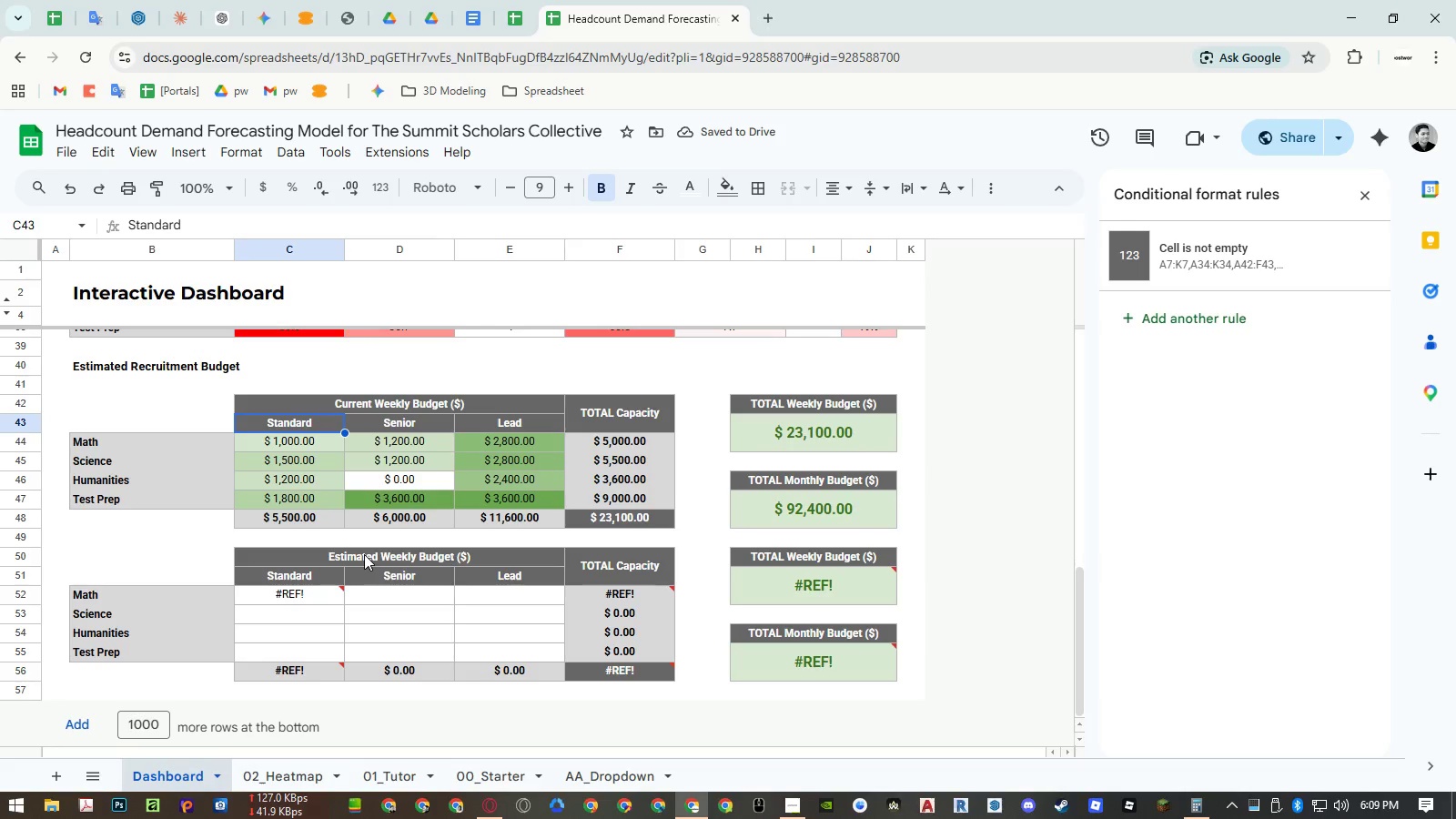 
left_click([128, 370])
 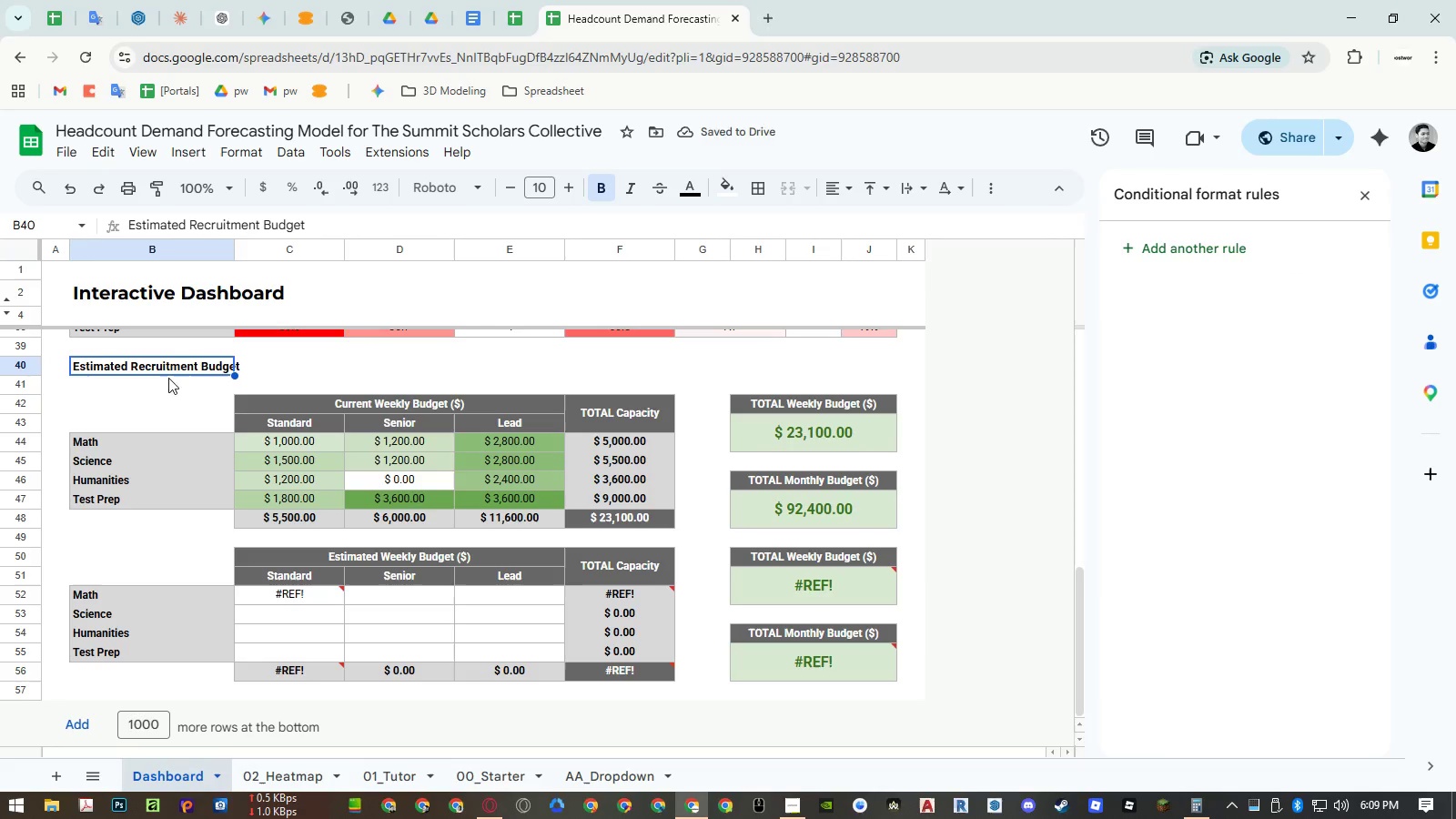 
key(Control+ControlLeft)
 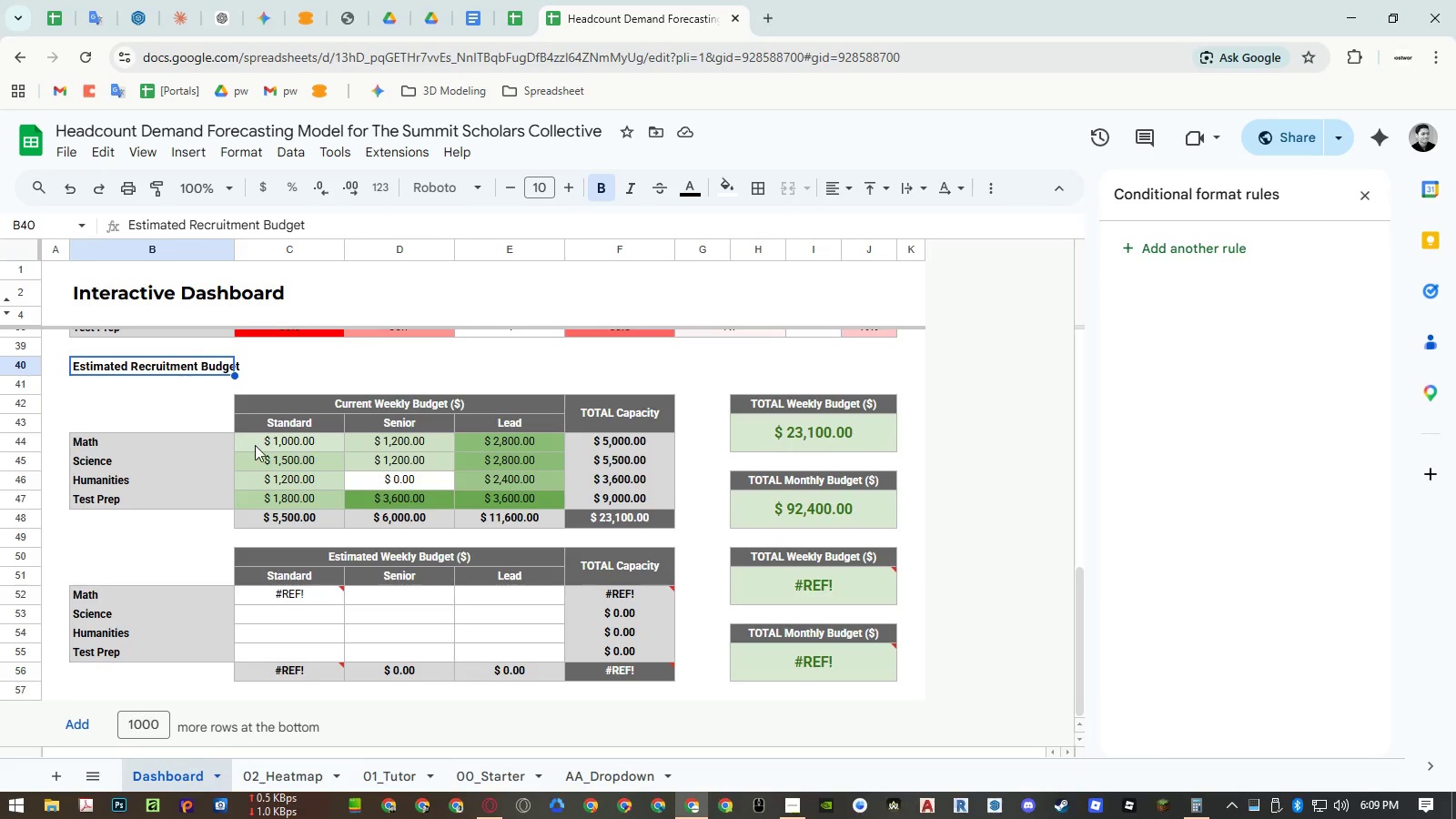 
key(Control+C)
 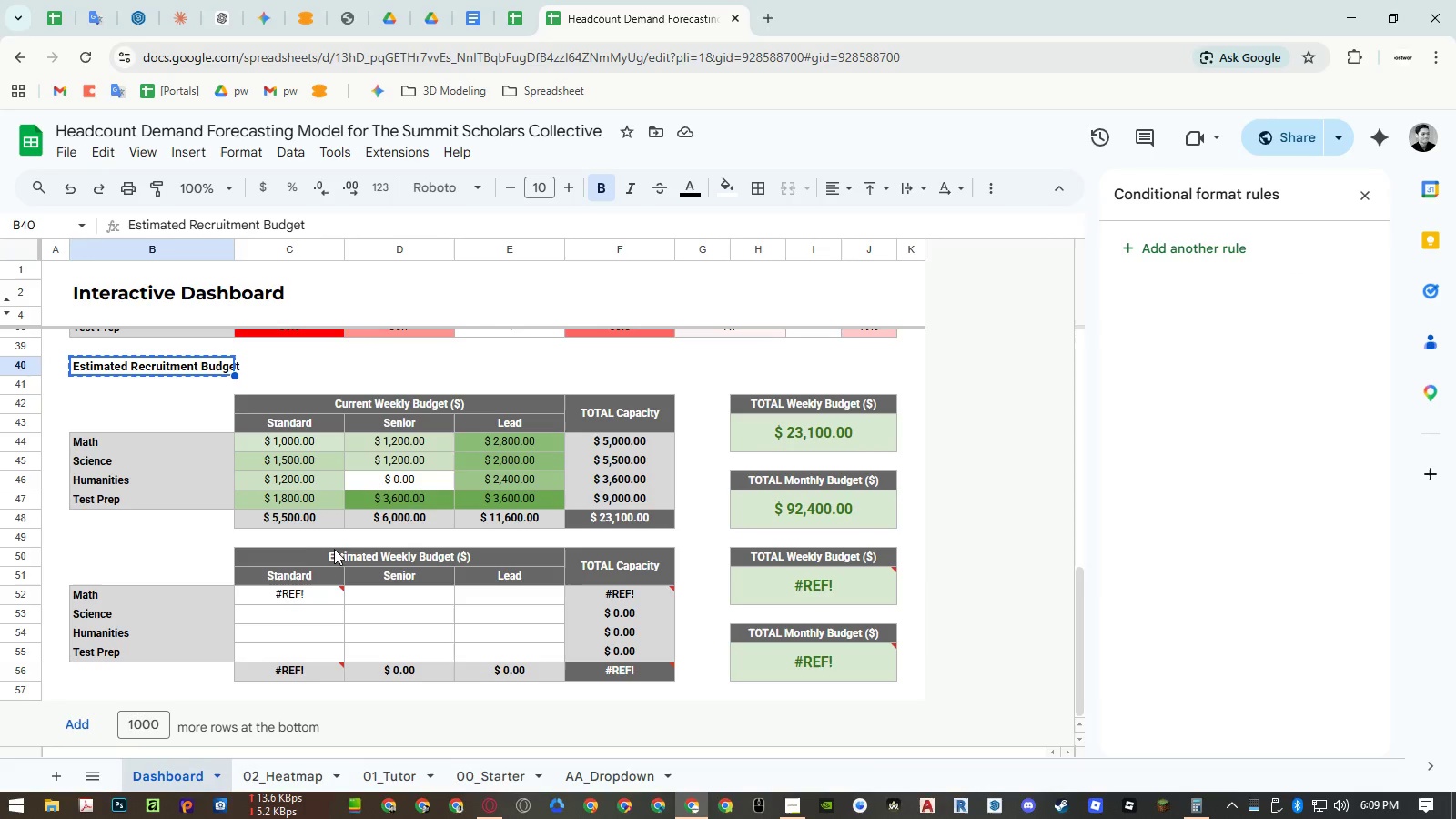 
double_click([340, 558])
 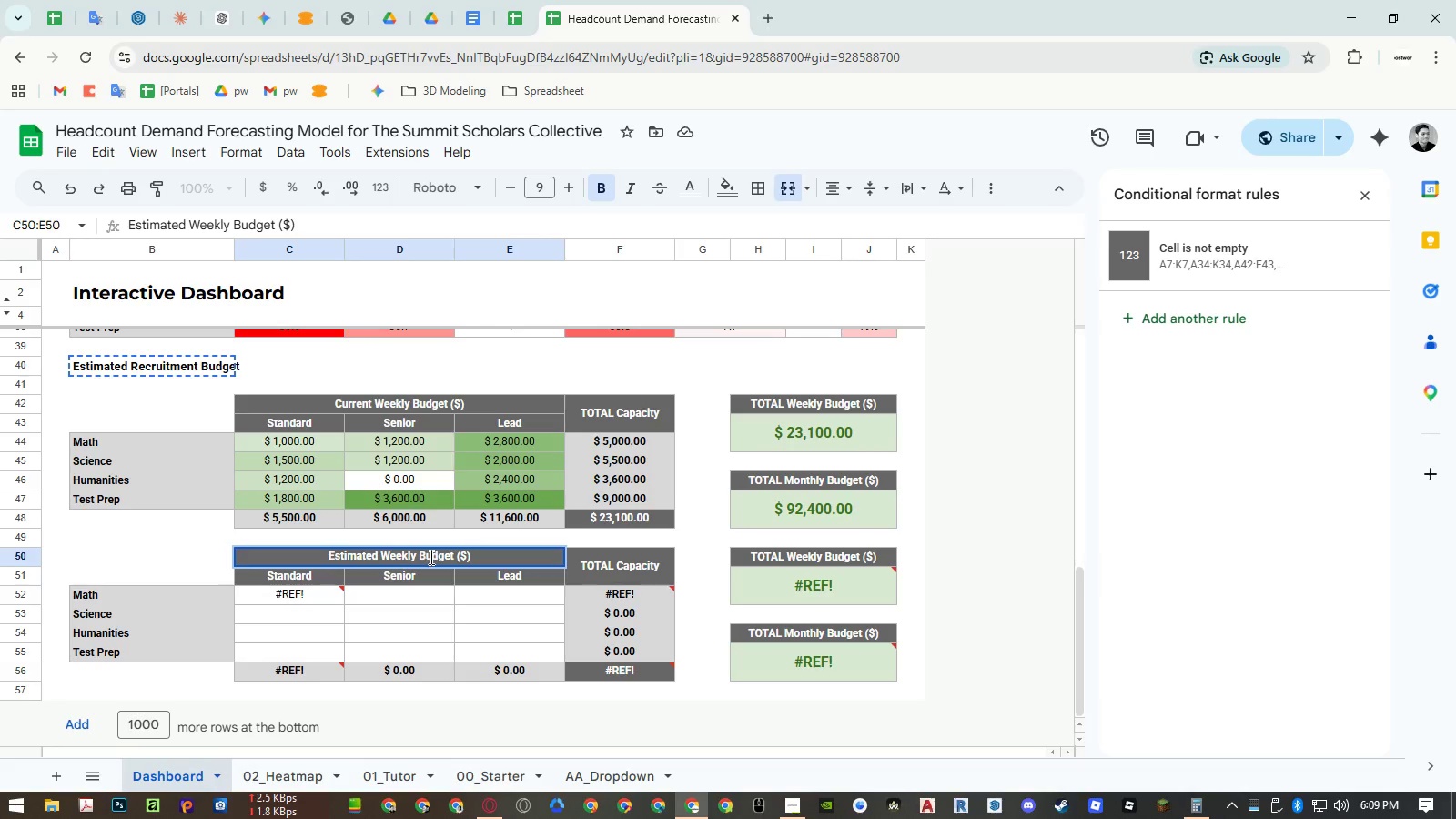 
left_click_drag(start_coordinate=[430, 557], to_coordinate=[420, 557])
 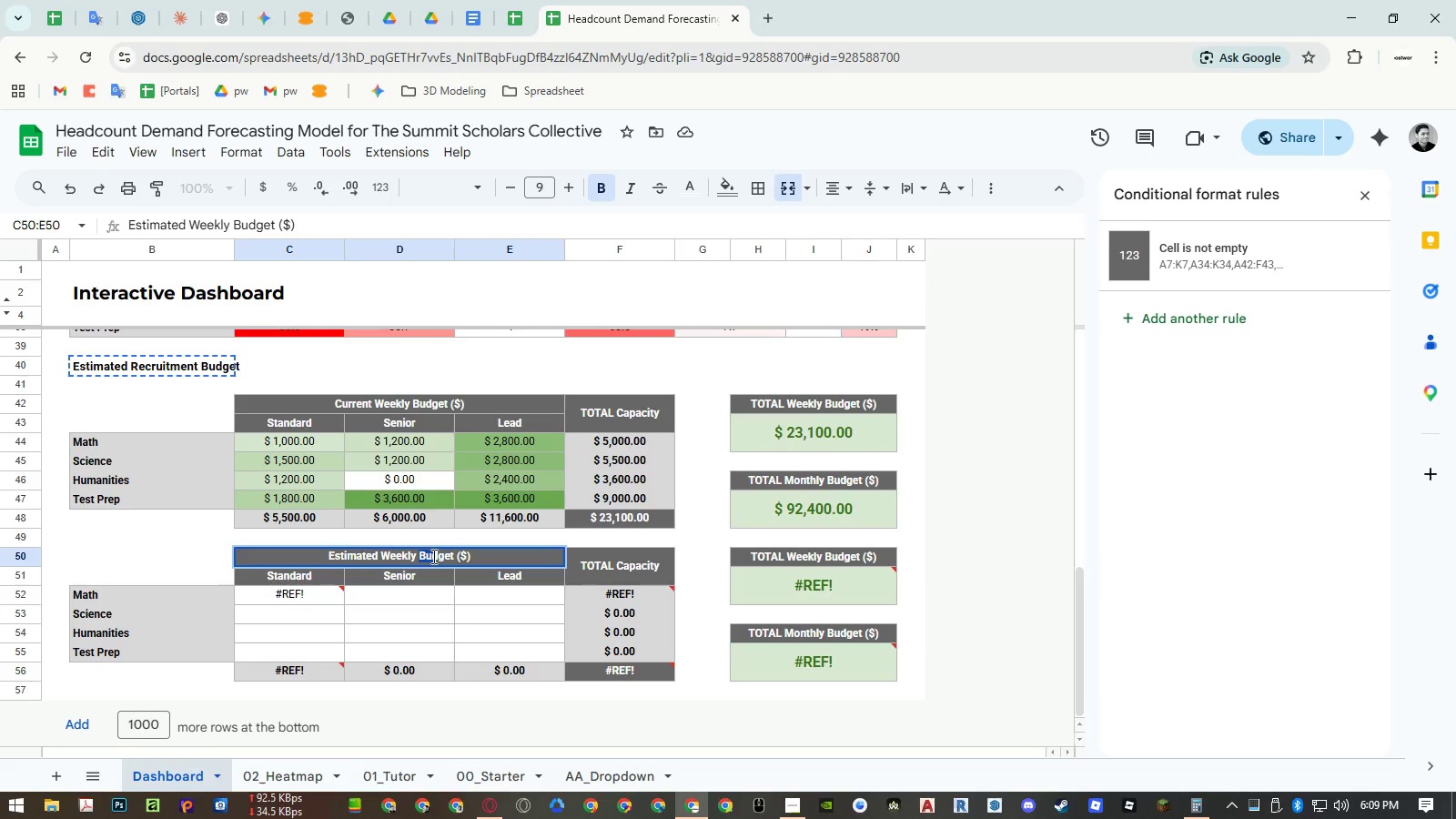 
left_click([433, 556])
 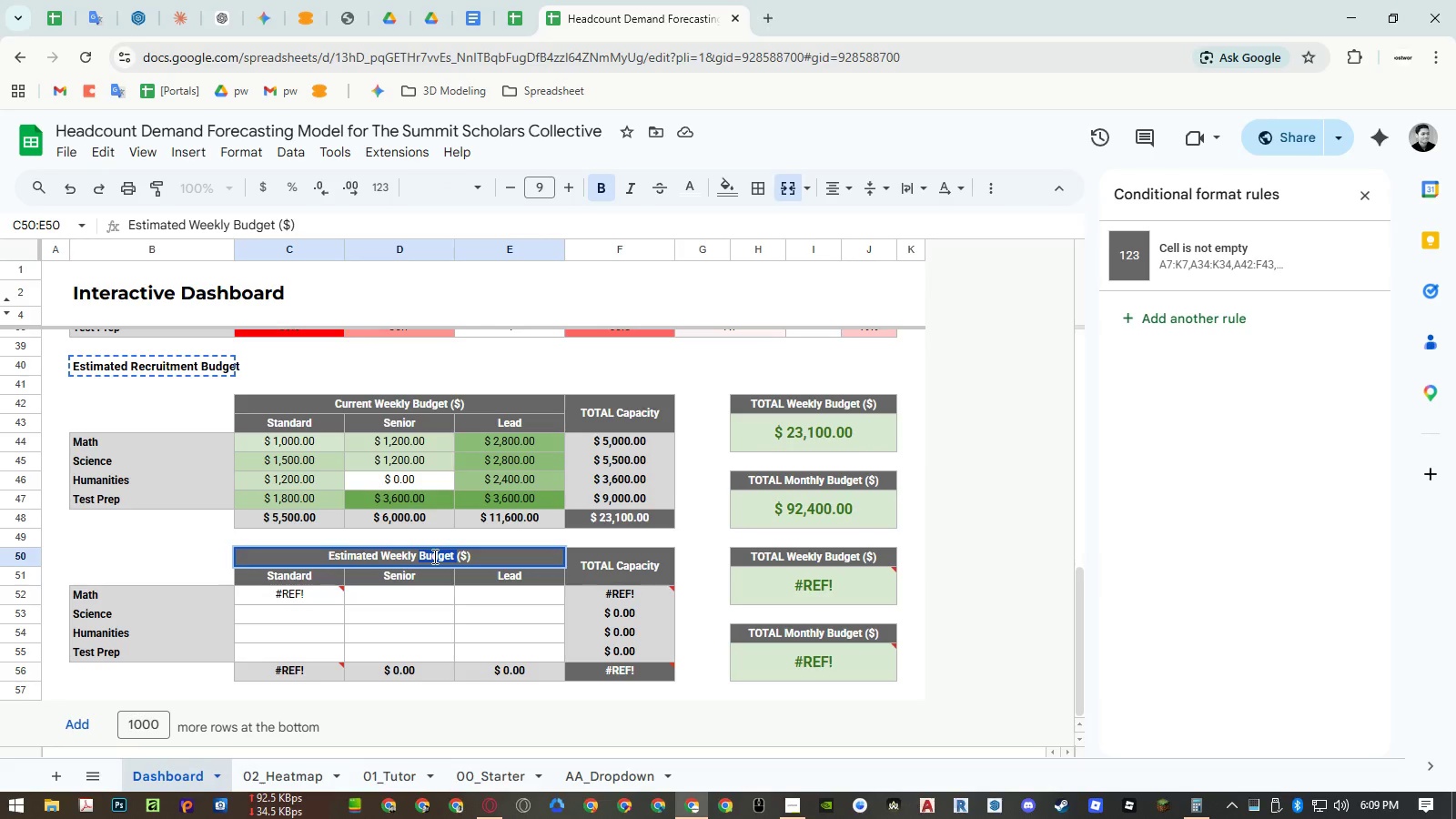 
left_click_drag(start_coordinate=[433, 556], to_coordinate=[314, 552])
 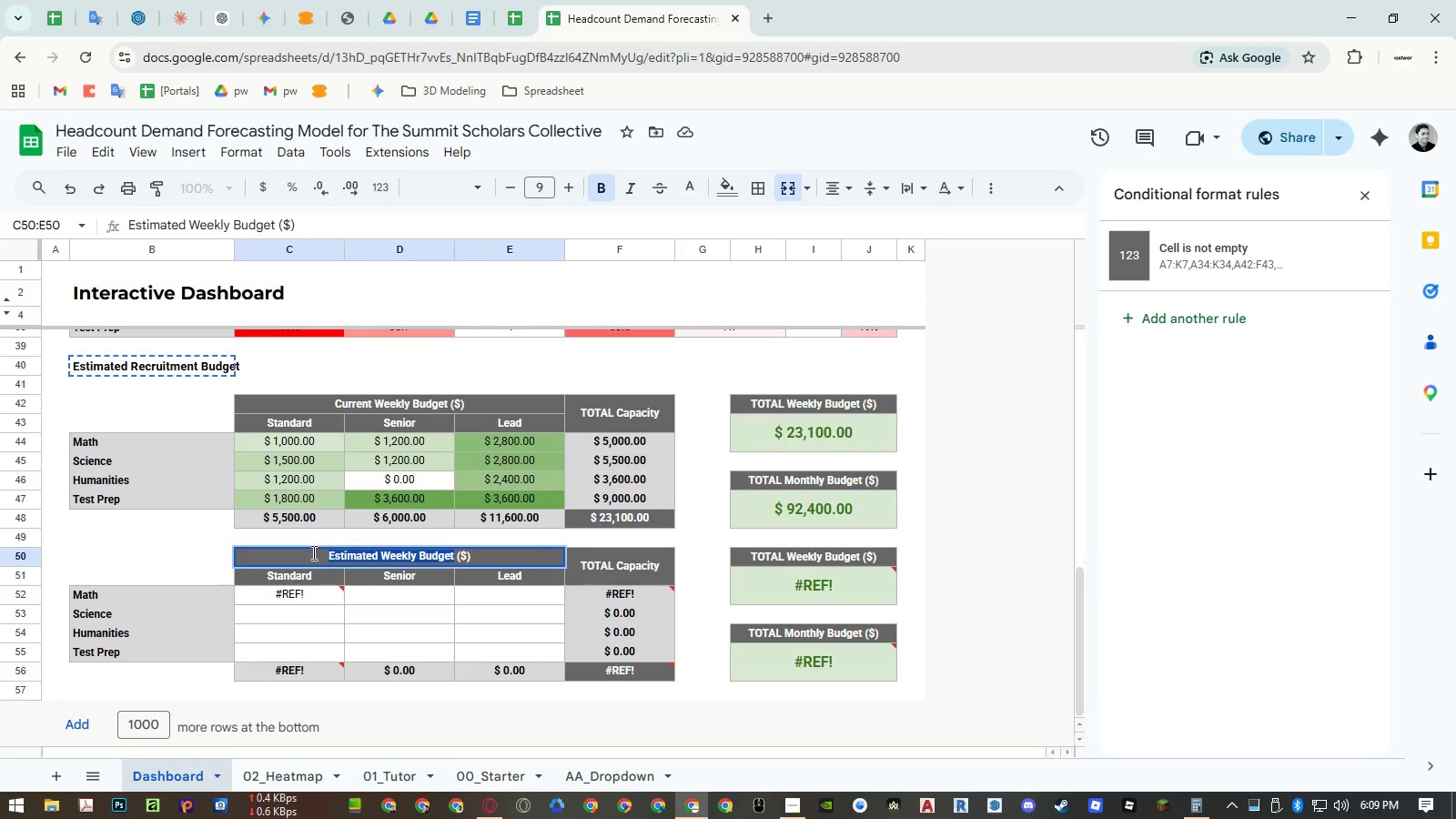 
key(Escape)
 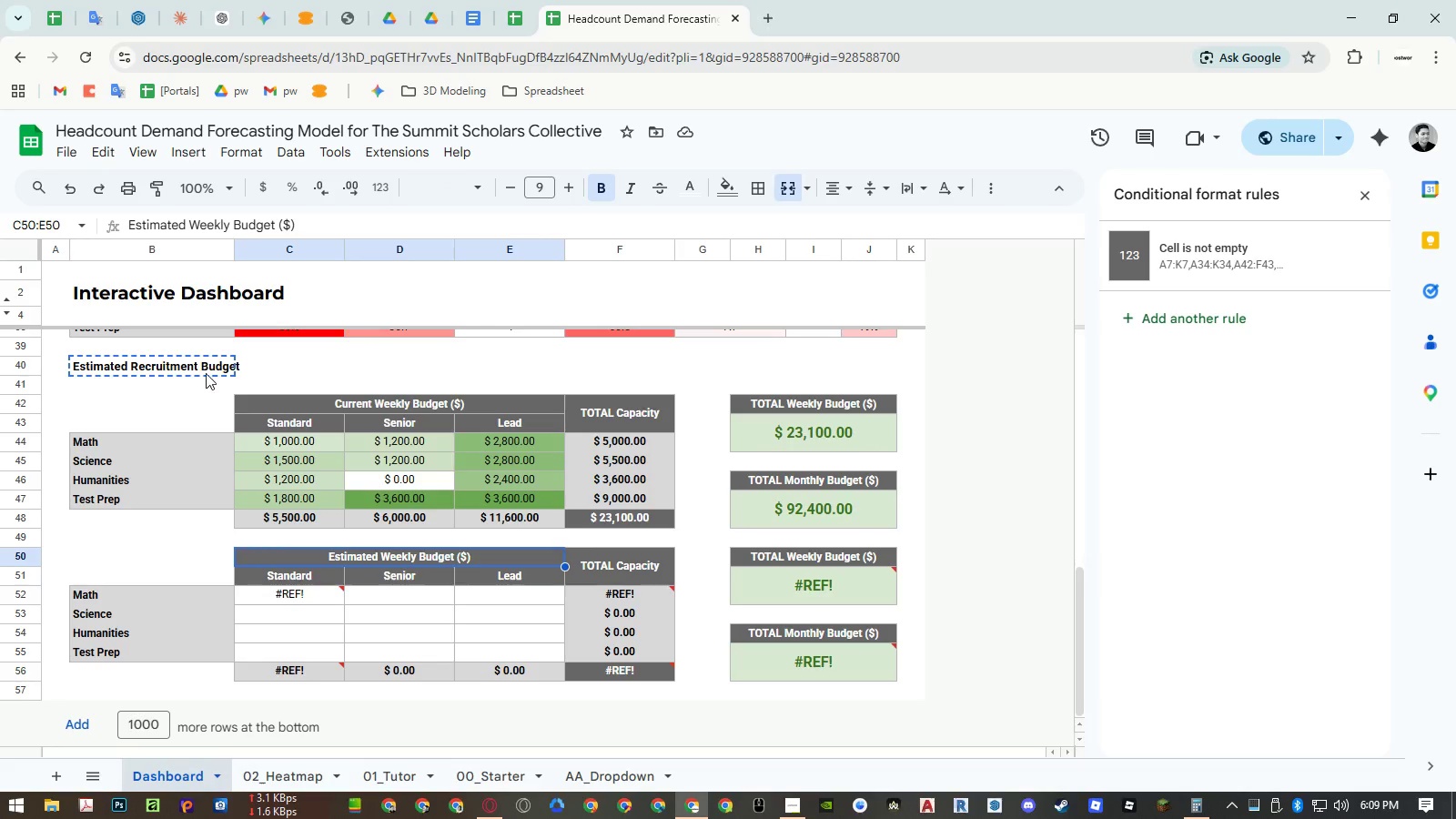 
double_click([168, 365])
 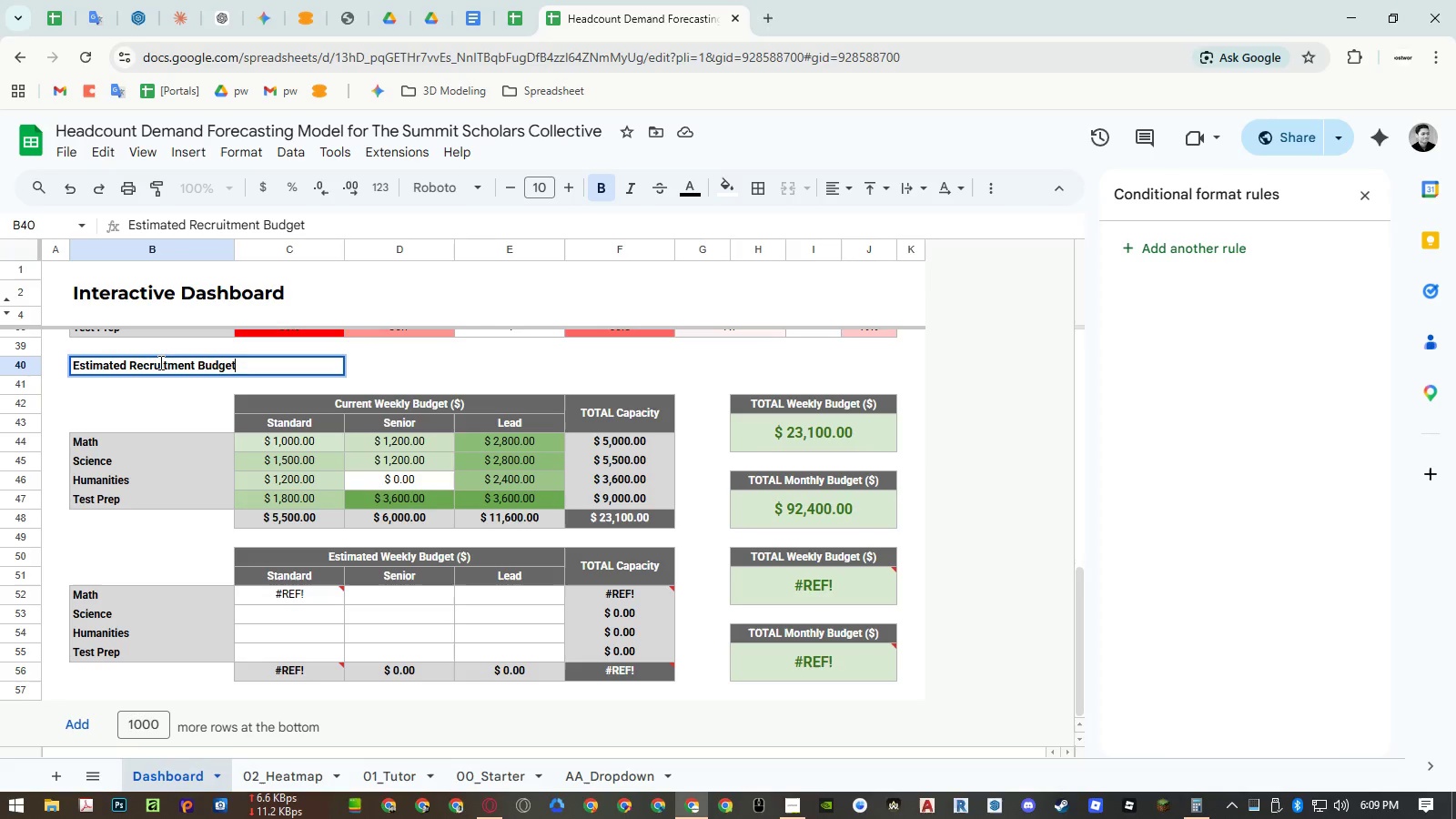 
triple_click([159, 362])
 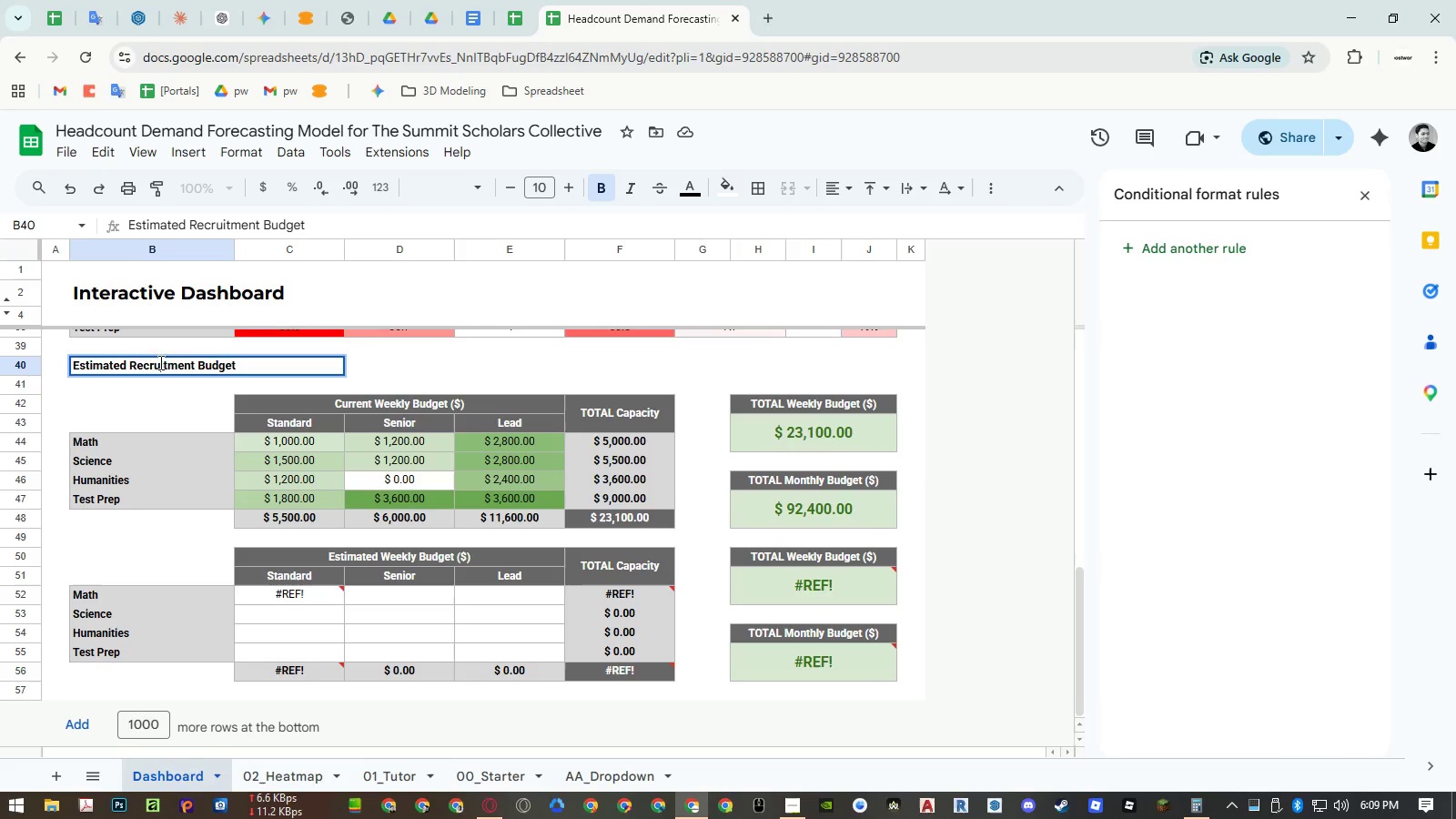 
left_click_drag(start_coordinate=[159, 362], to_coordinate=[155, 362])
 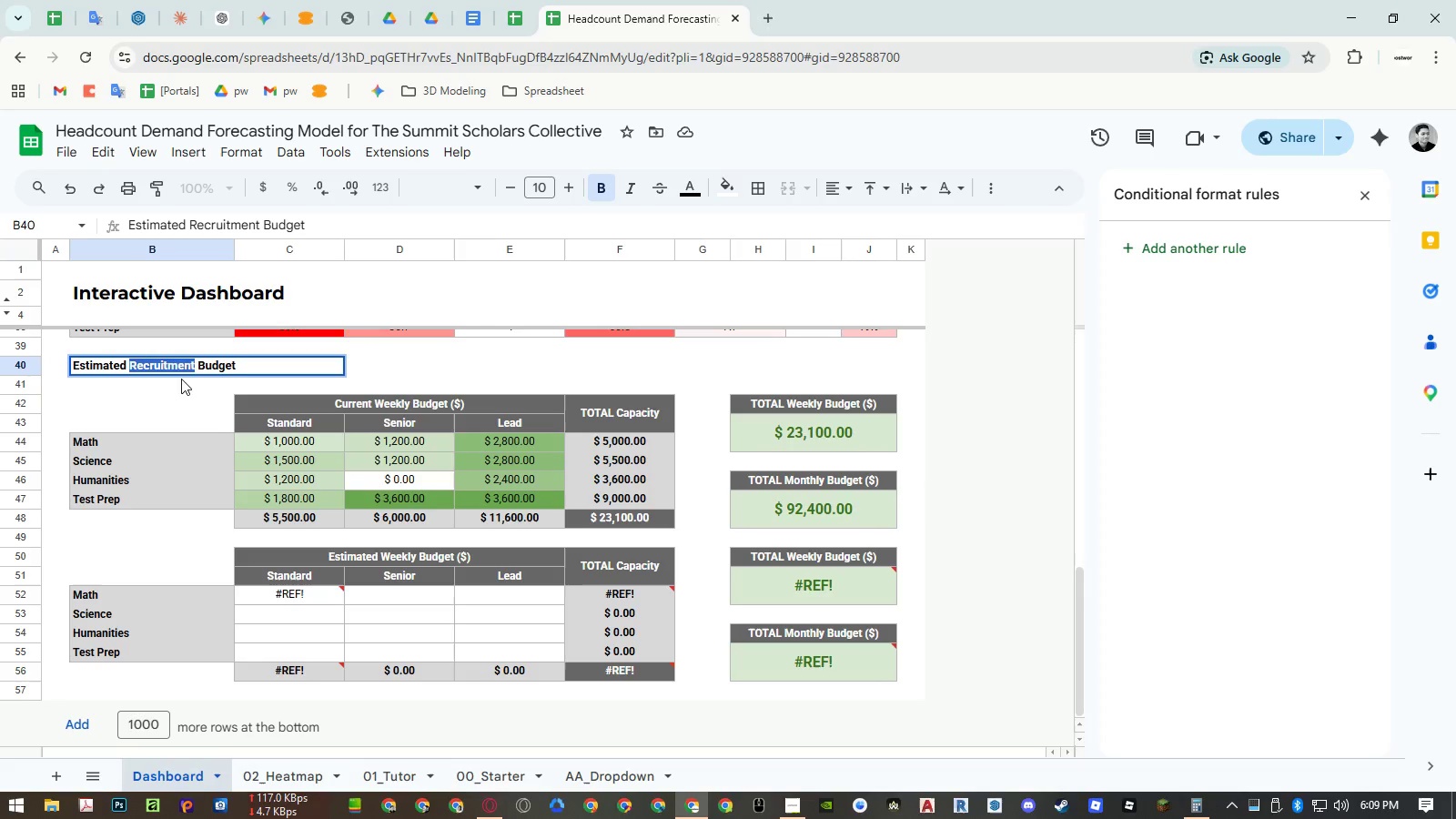 
key(Control+ControlLeft)
 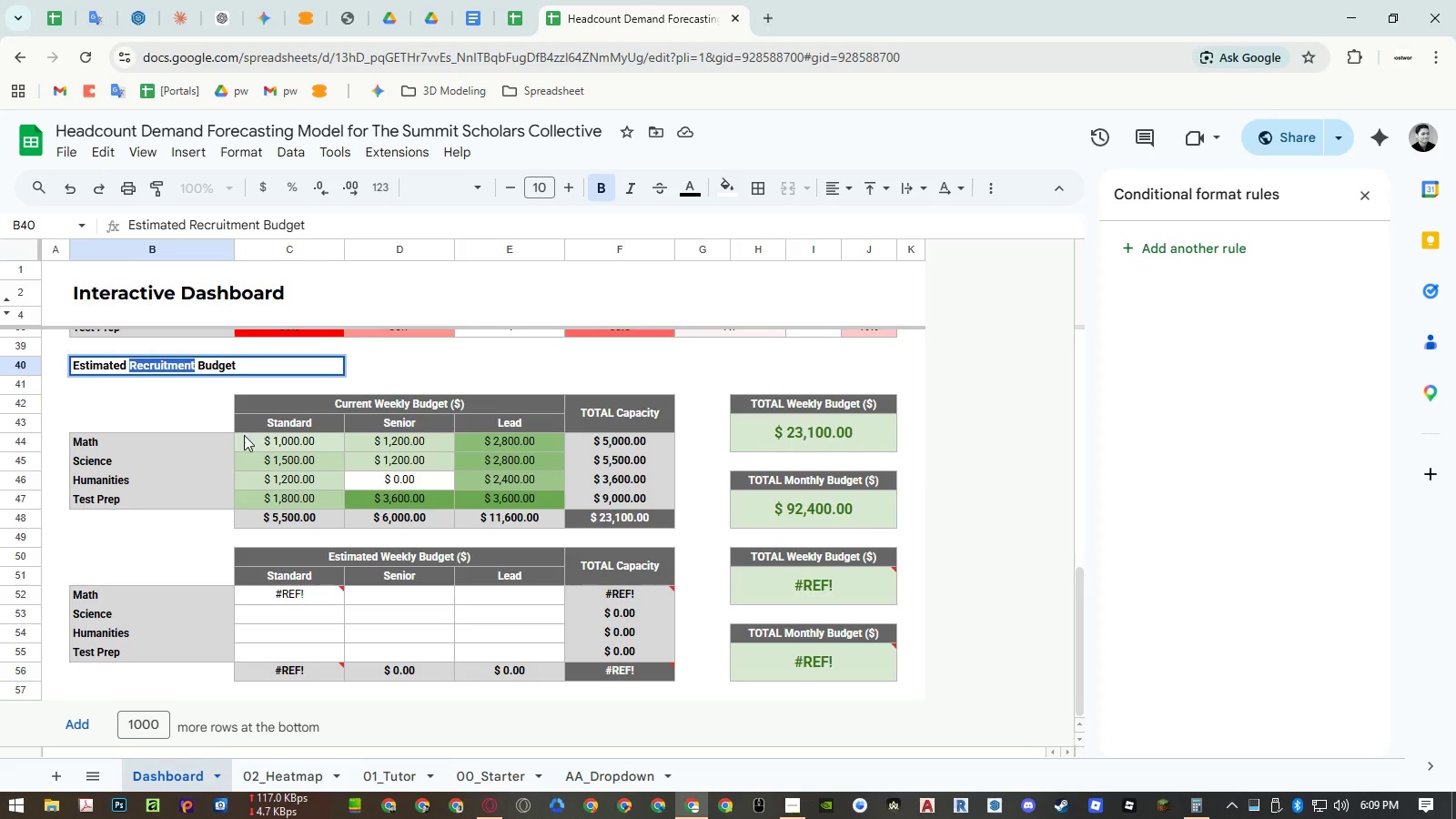 
key(Control+C)
 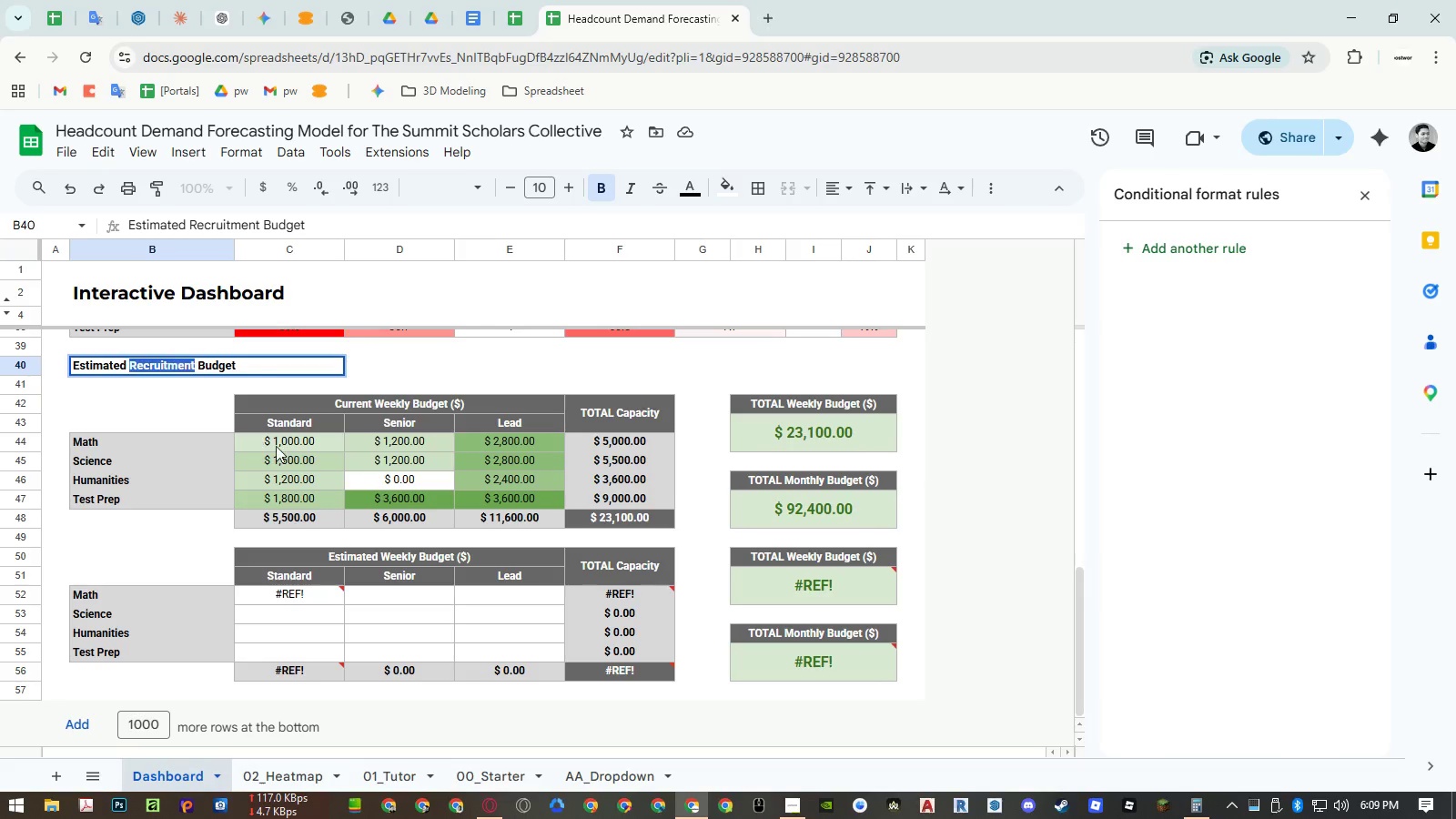 
key(Escape)
 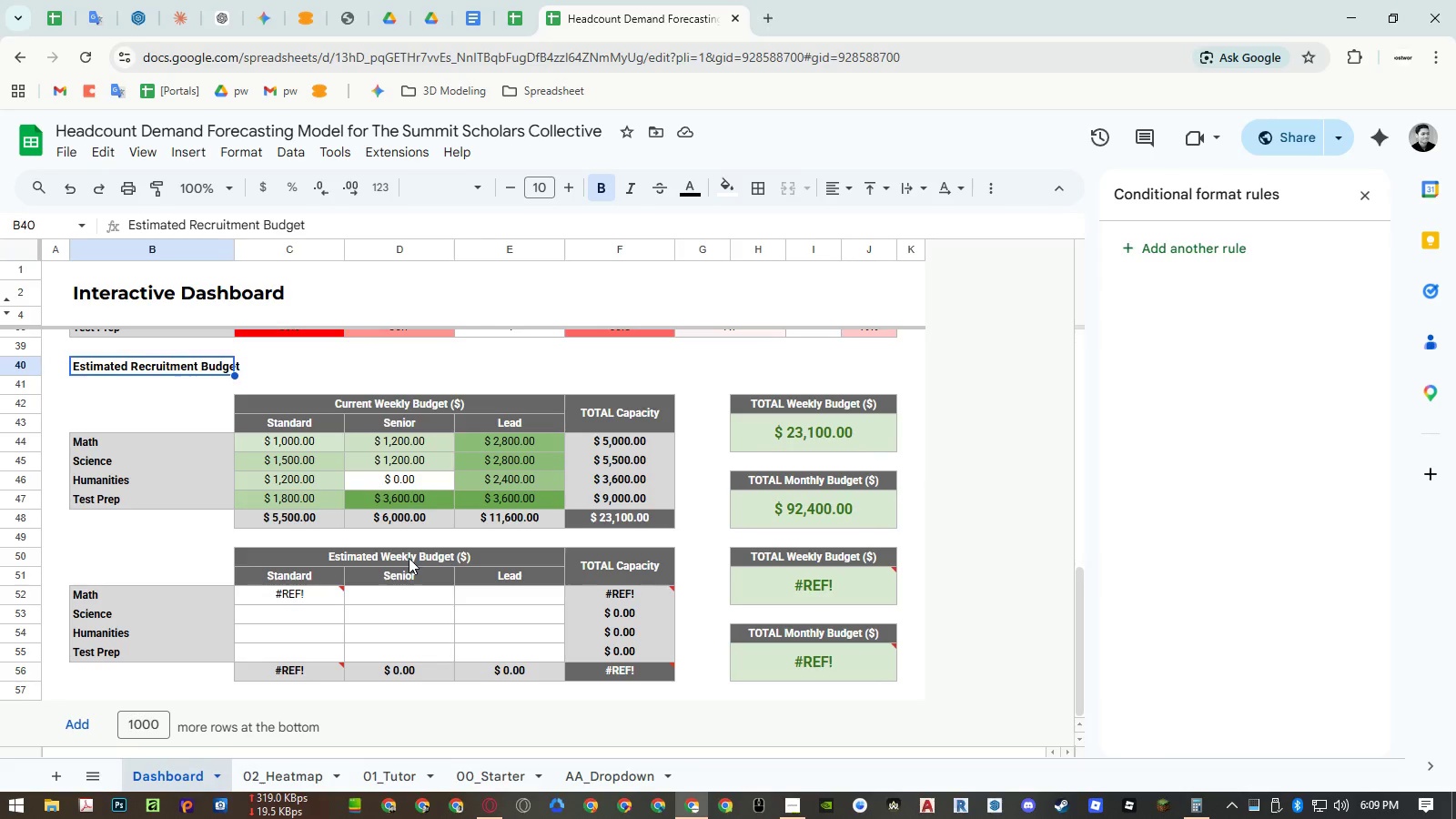 
double_click([409, 558])
 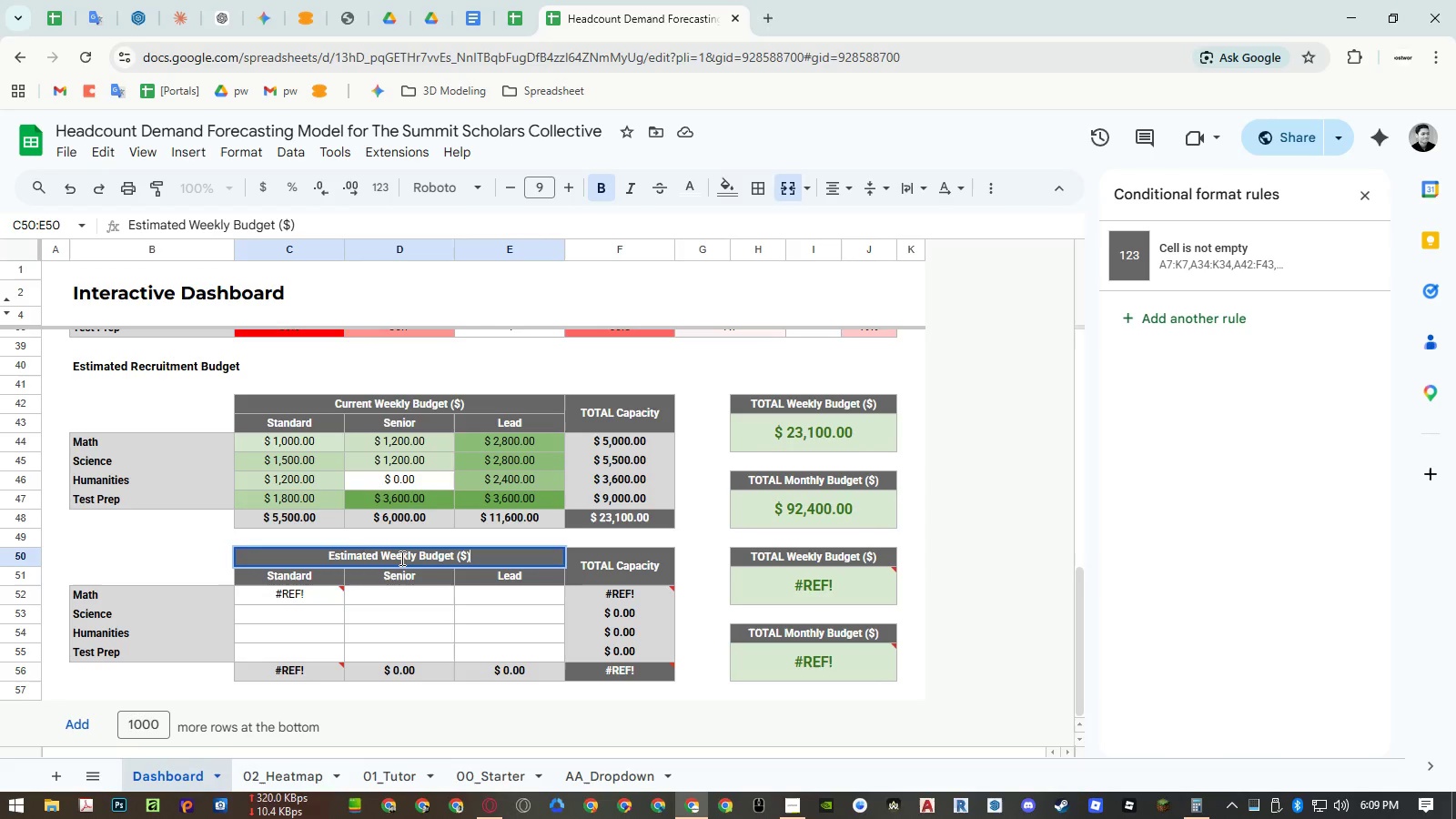 
left_click([400, 558])
 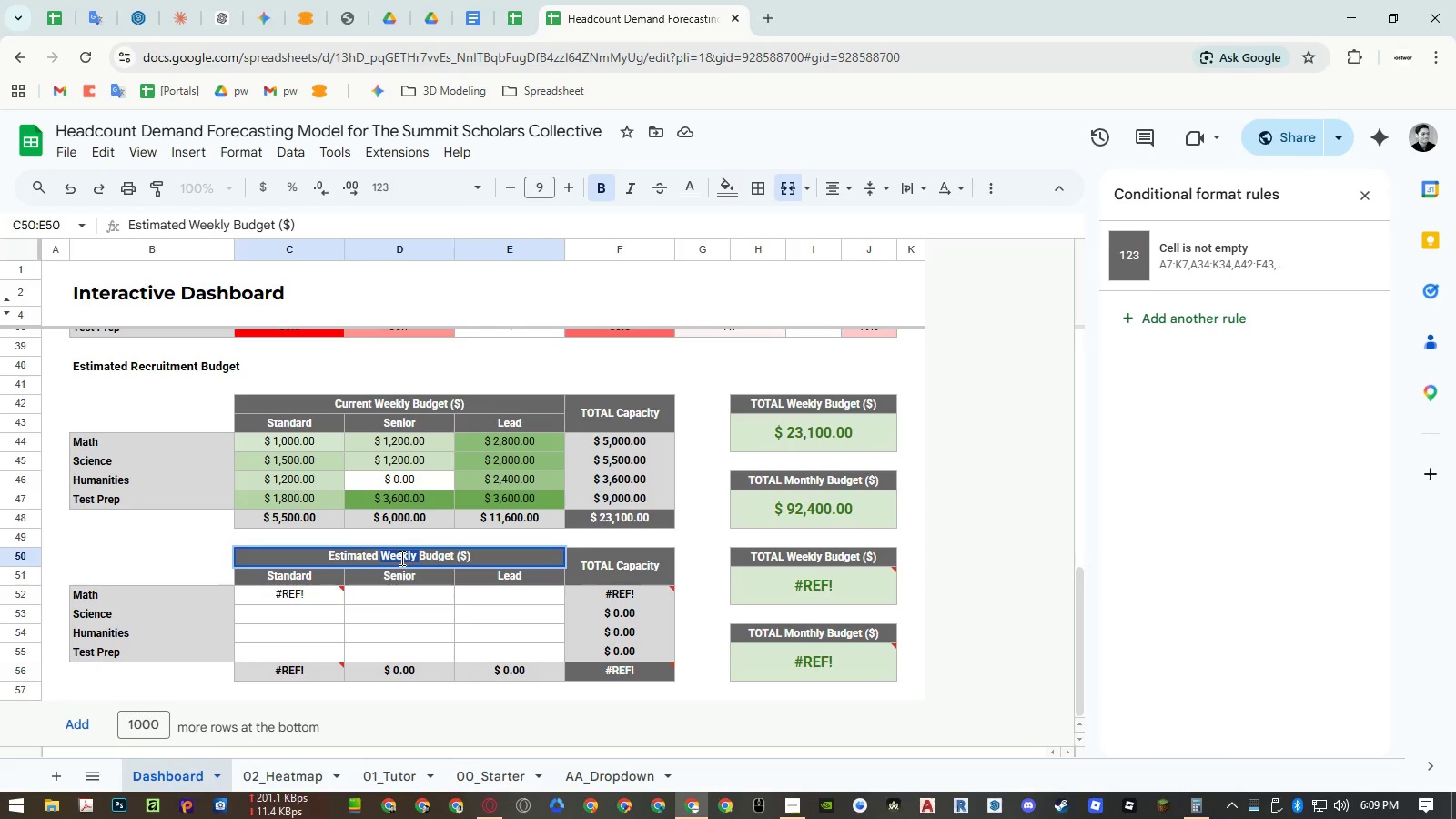 
left_click_drag(start_coordinate=[400, 558], to_coordinate=[312, 556])
 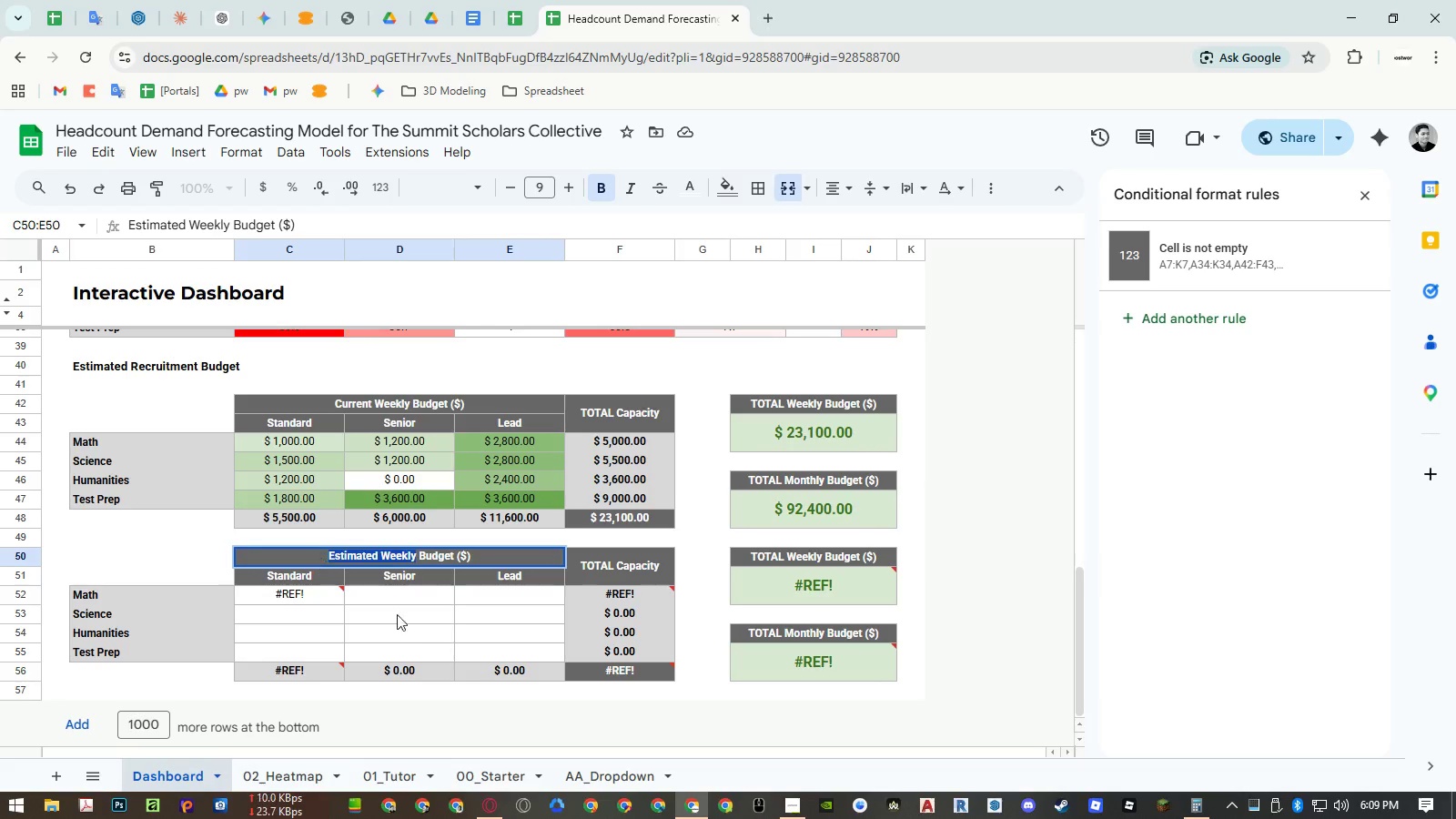 
key(Control+ControlLeft)
 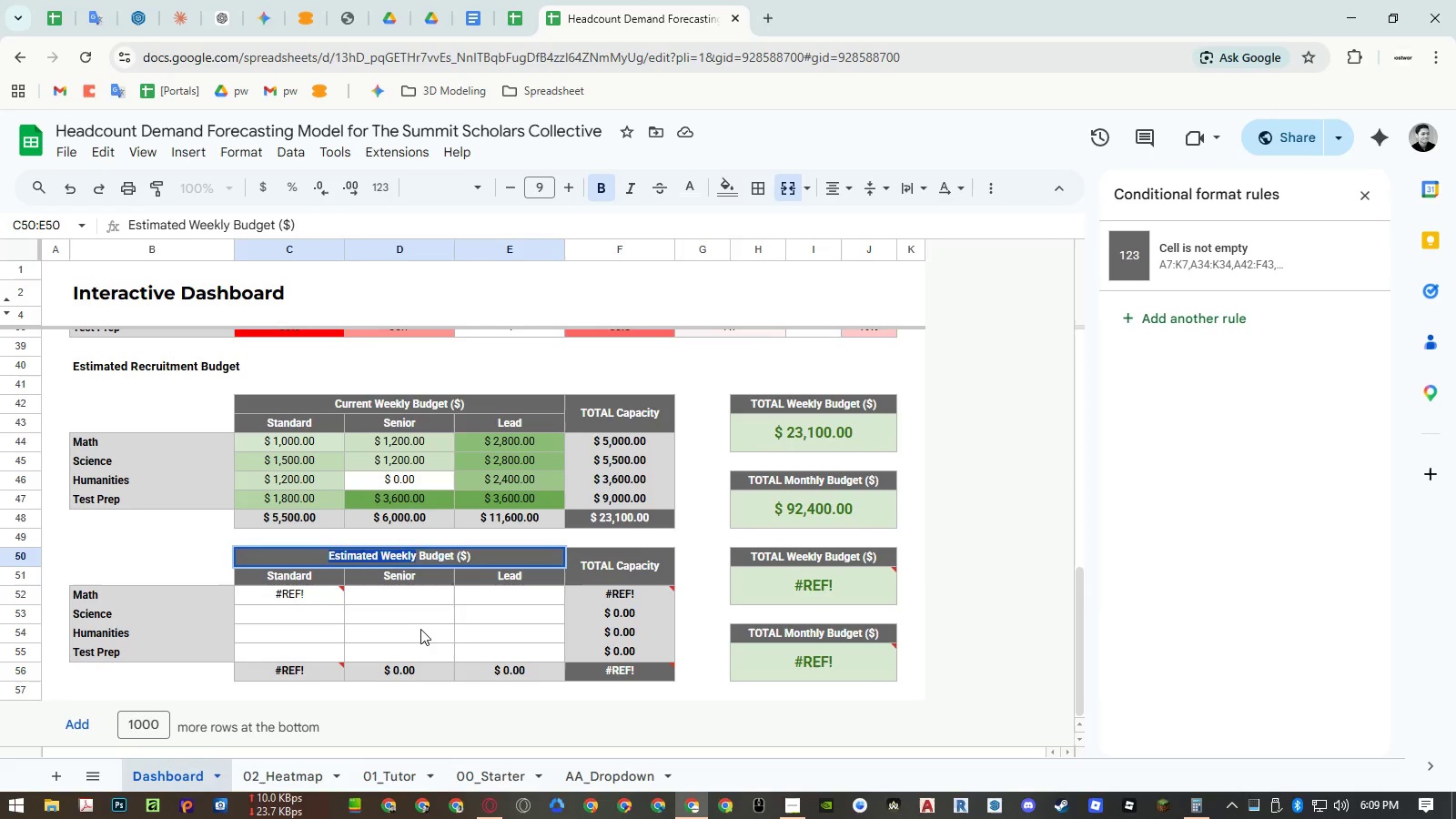 
key(Control+Shift+ShiftLeft)
 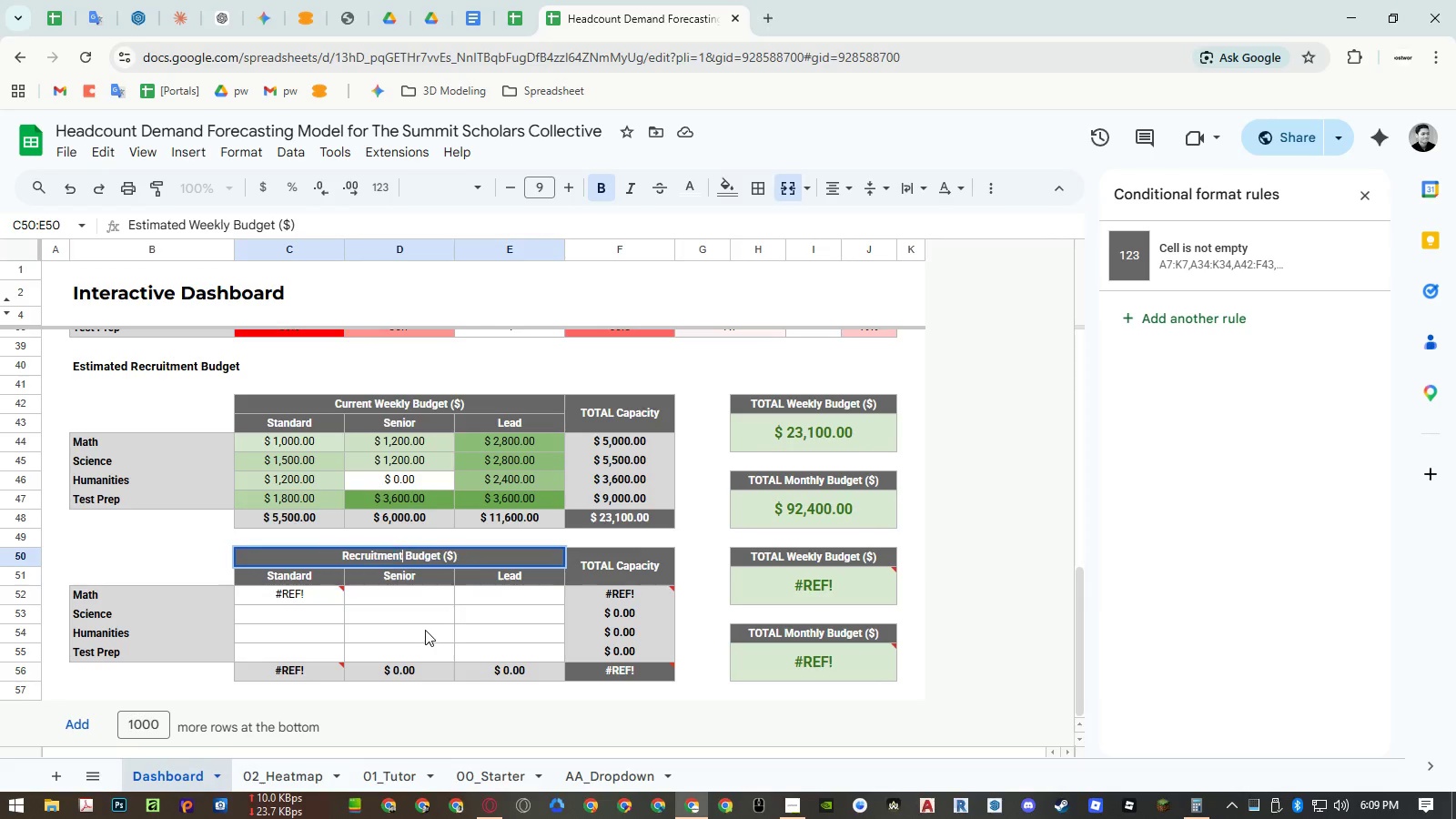 
key(Control+Shift+V)
 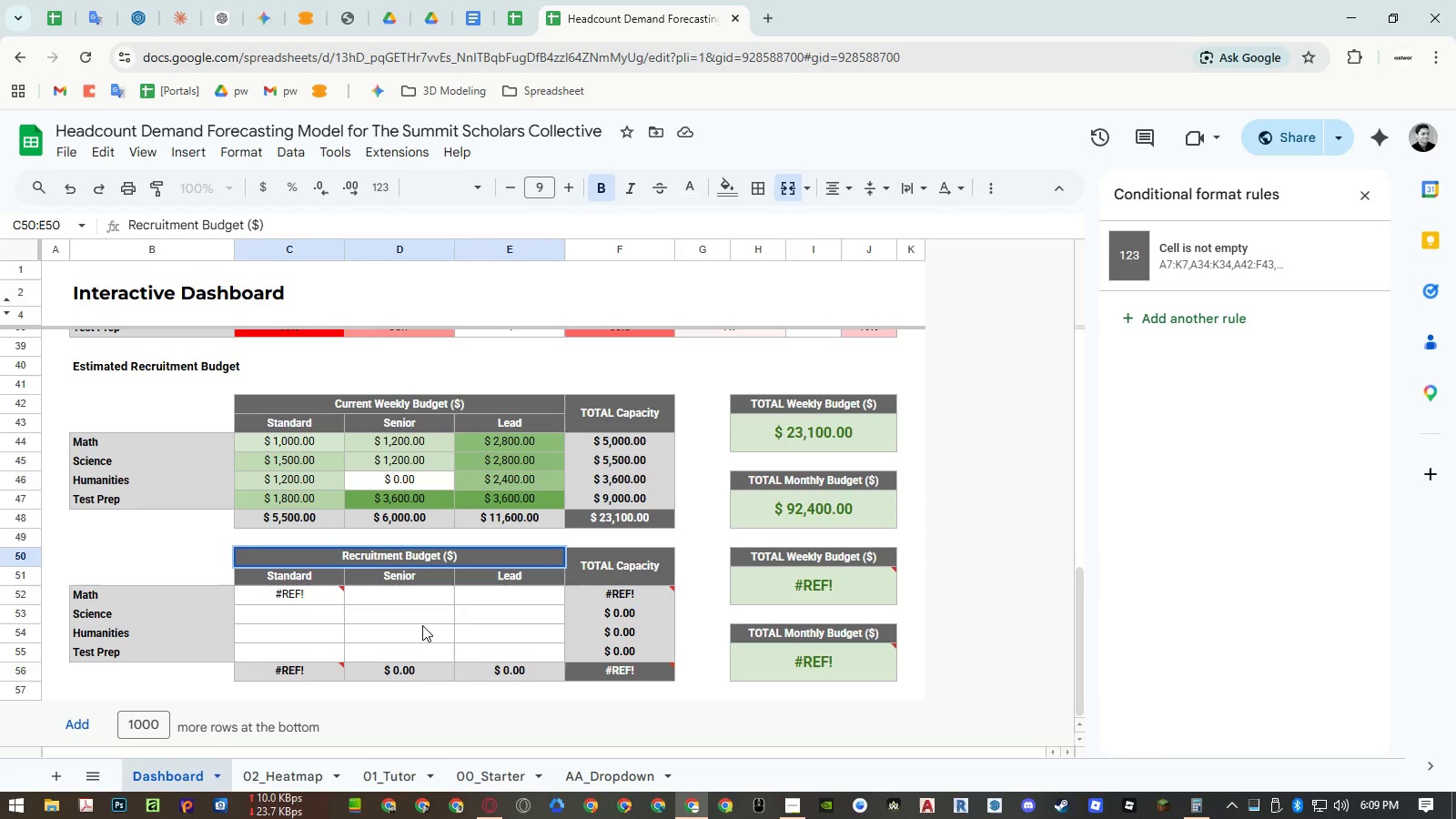 
left_click([421, 625])
 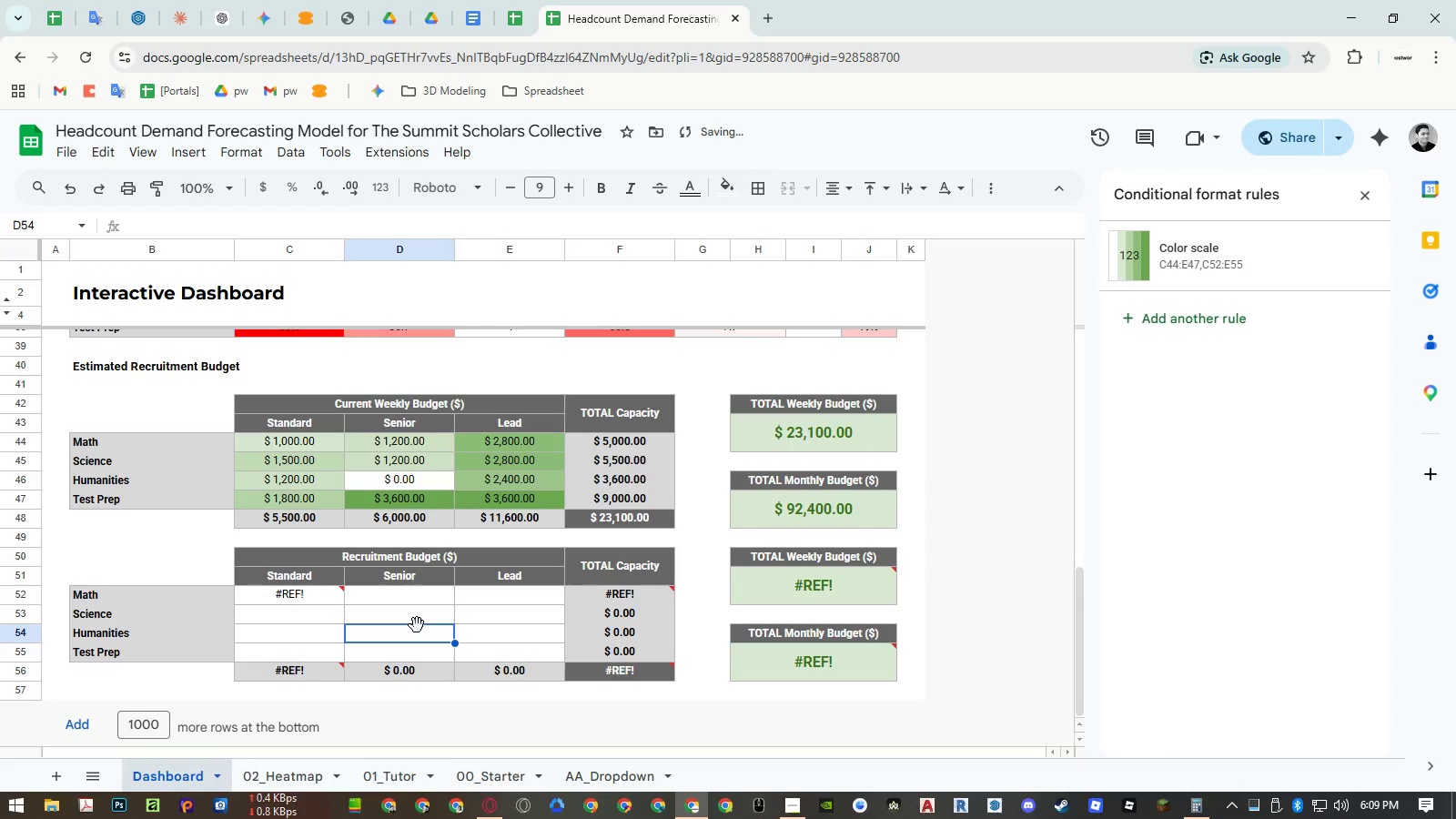 
key(Control+ControlLeft)
 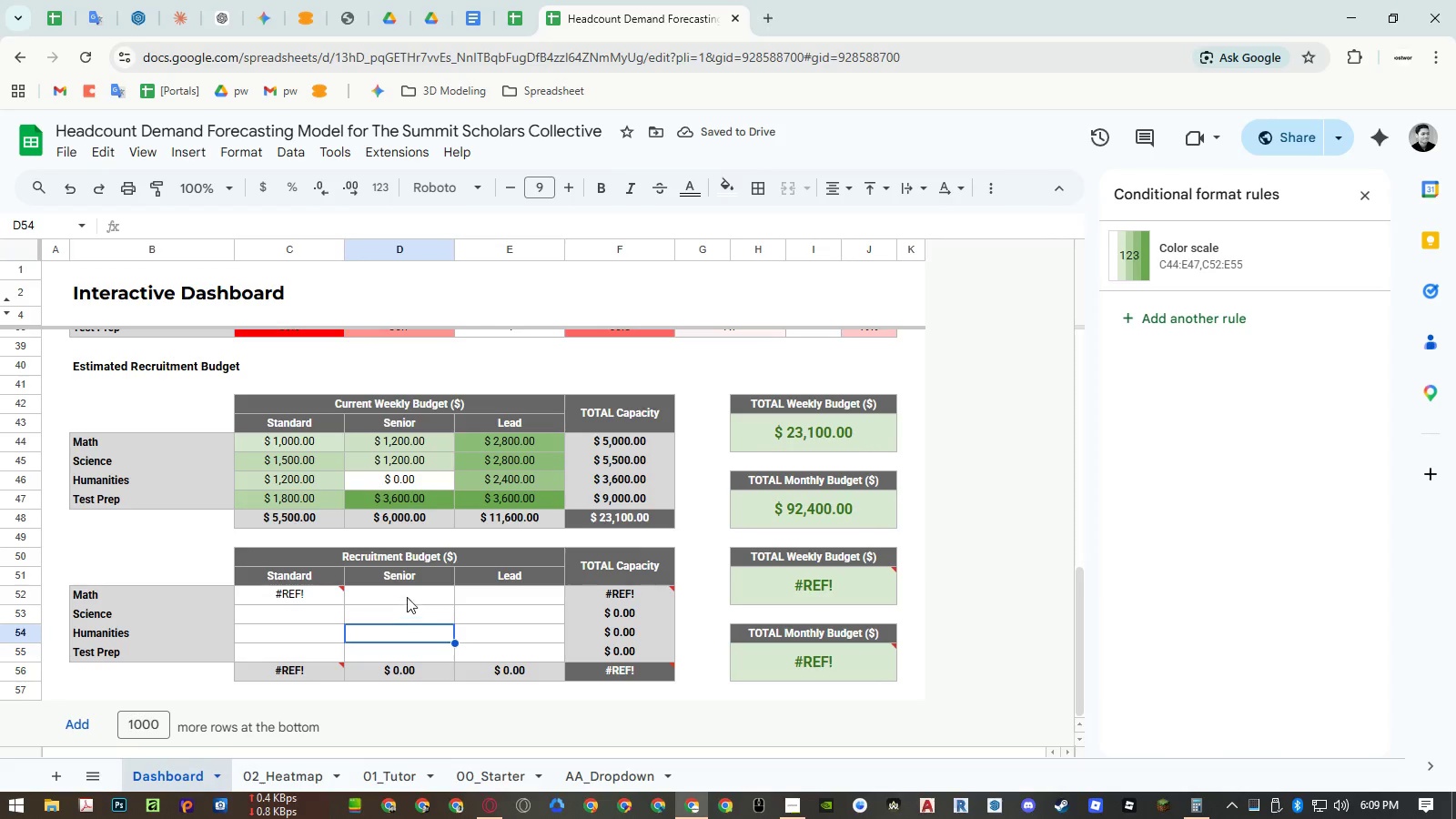 
key(Control+Z)
 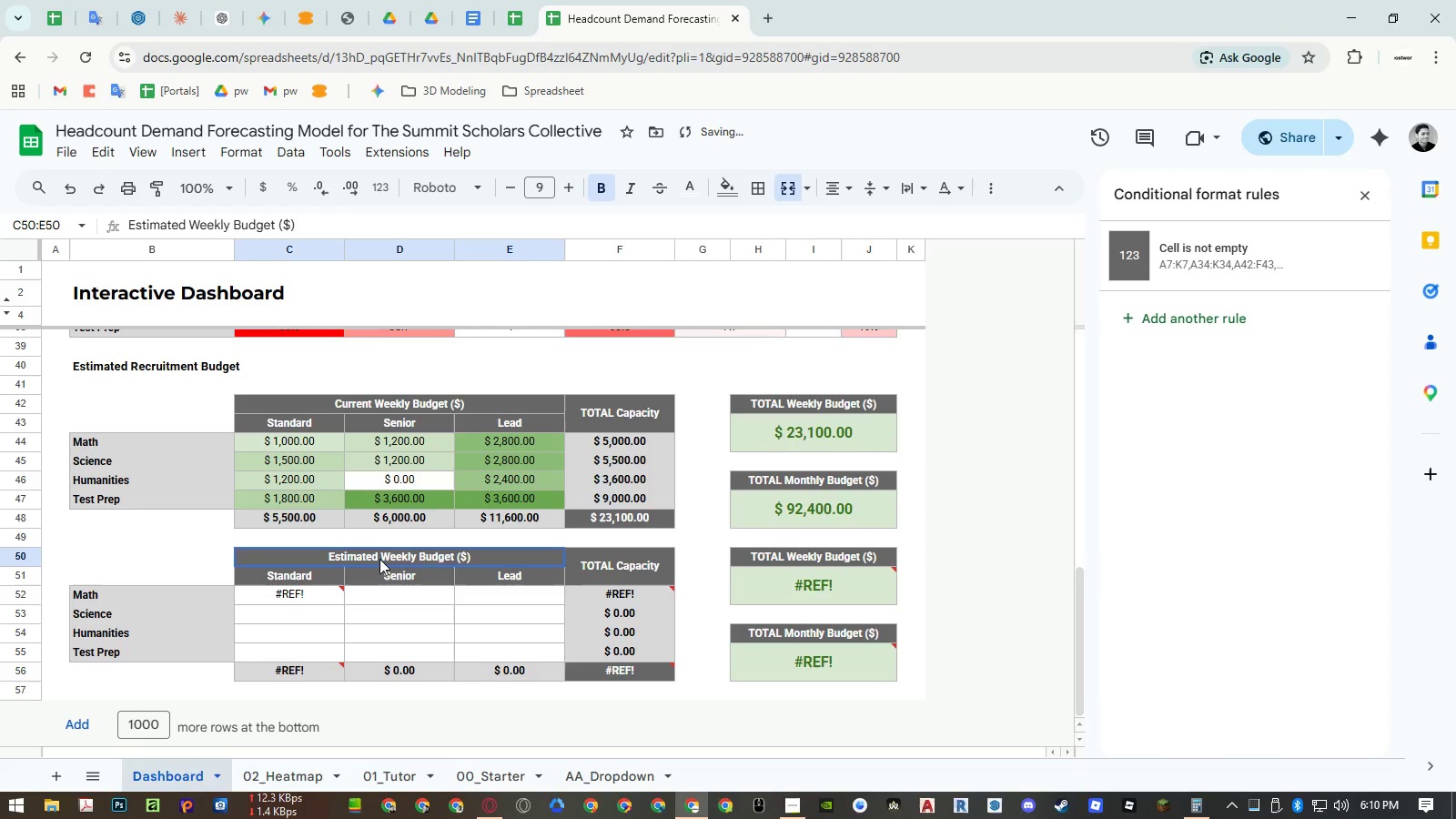 
double_click([379, 559])
 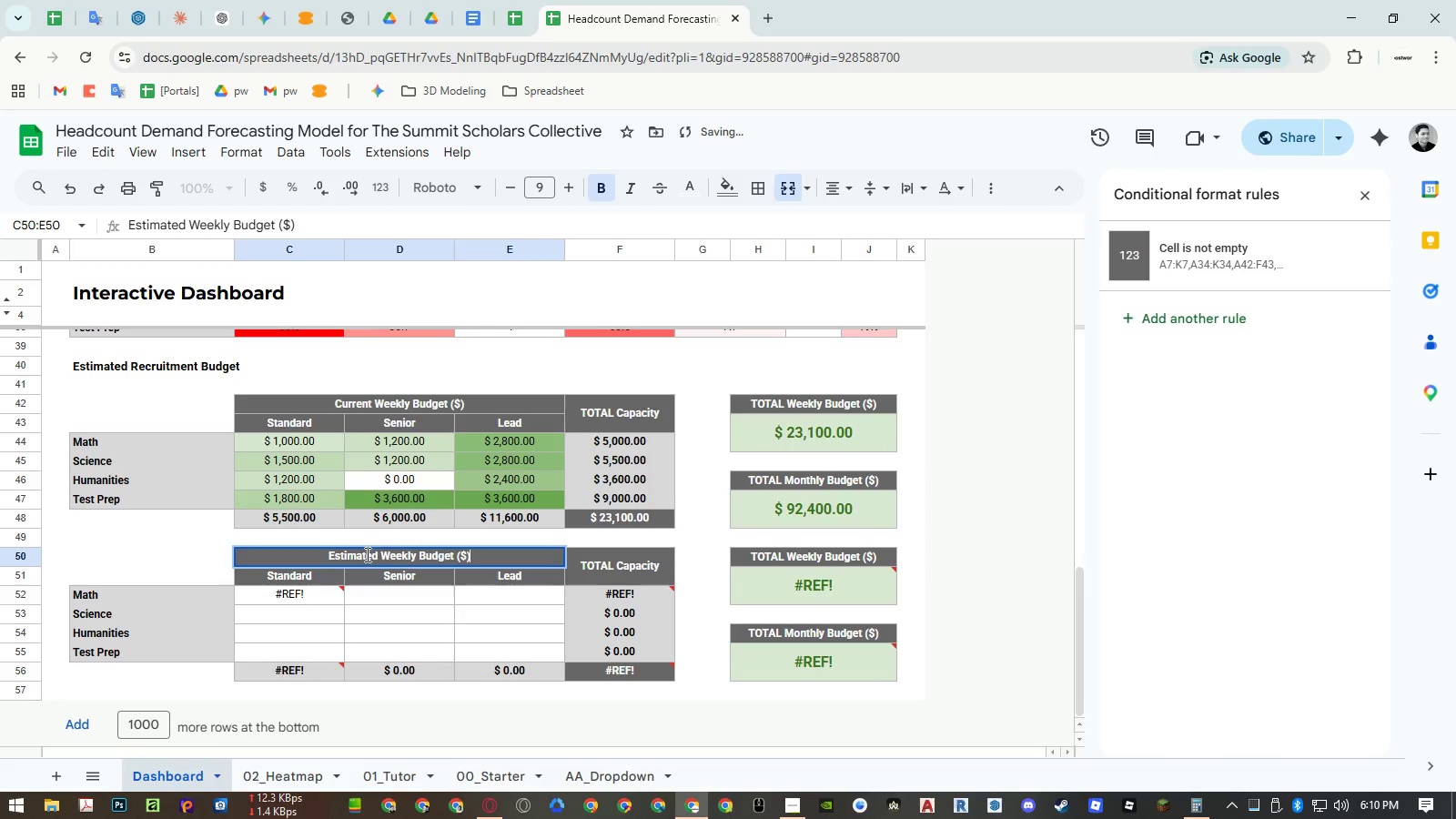 
triple_click([366, 554])
 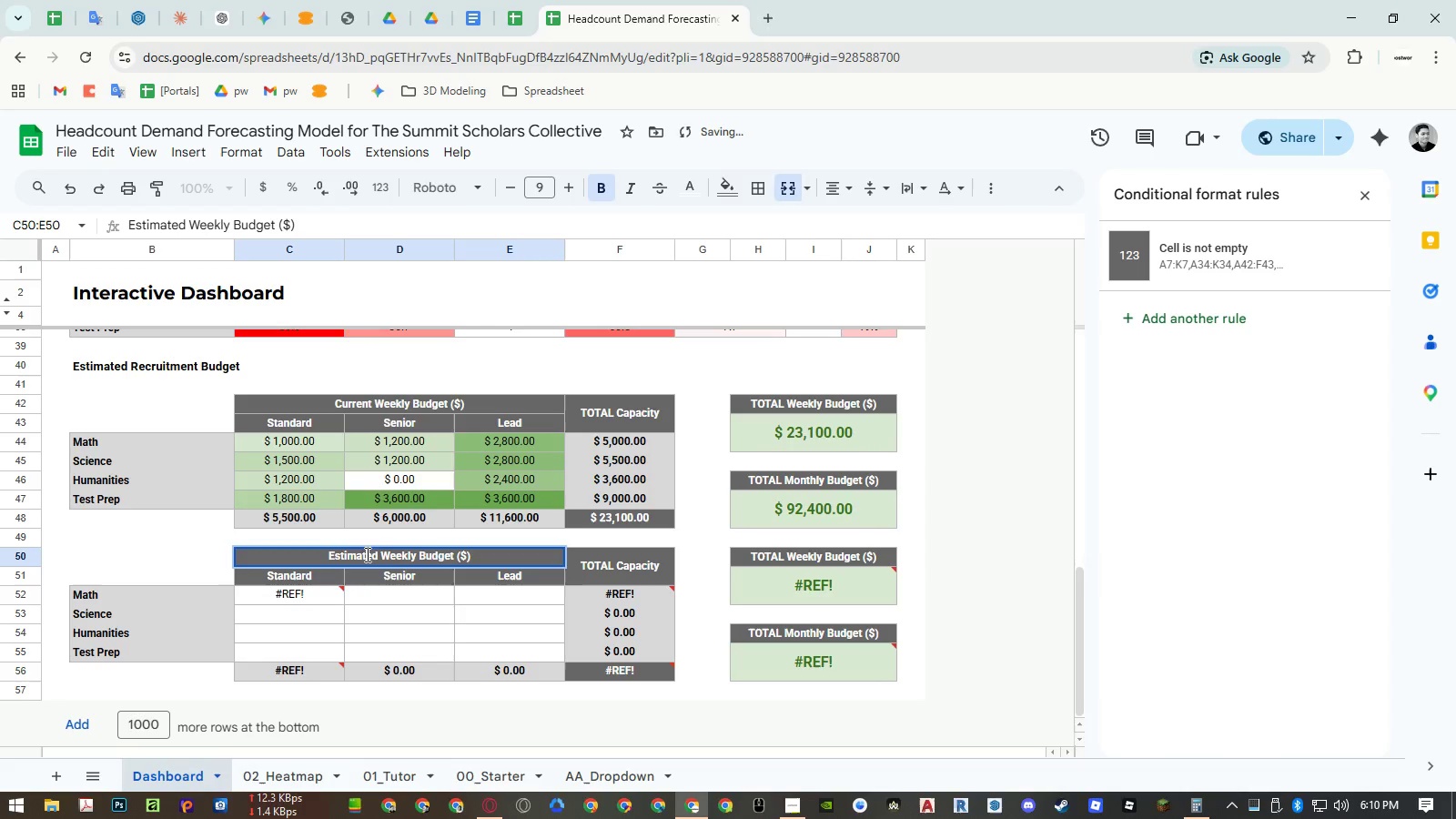 
left_click_drag(start_coordinate=[366, 554], to_coordinate=[354, 551])
 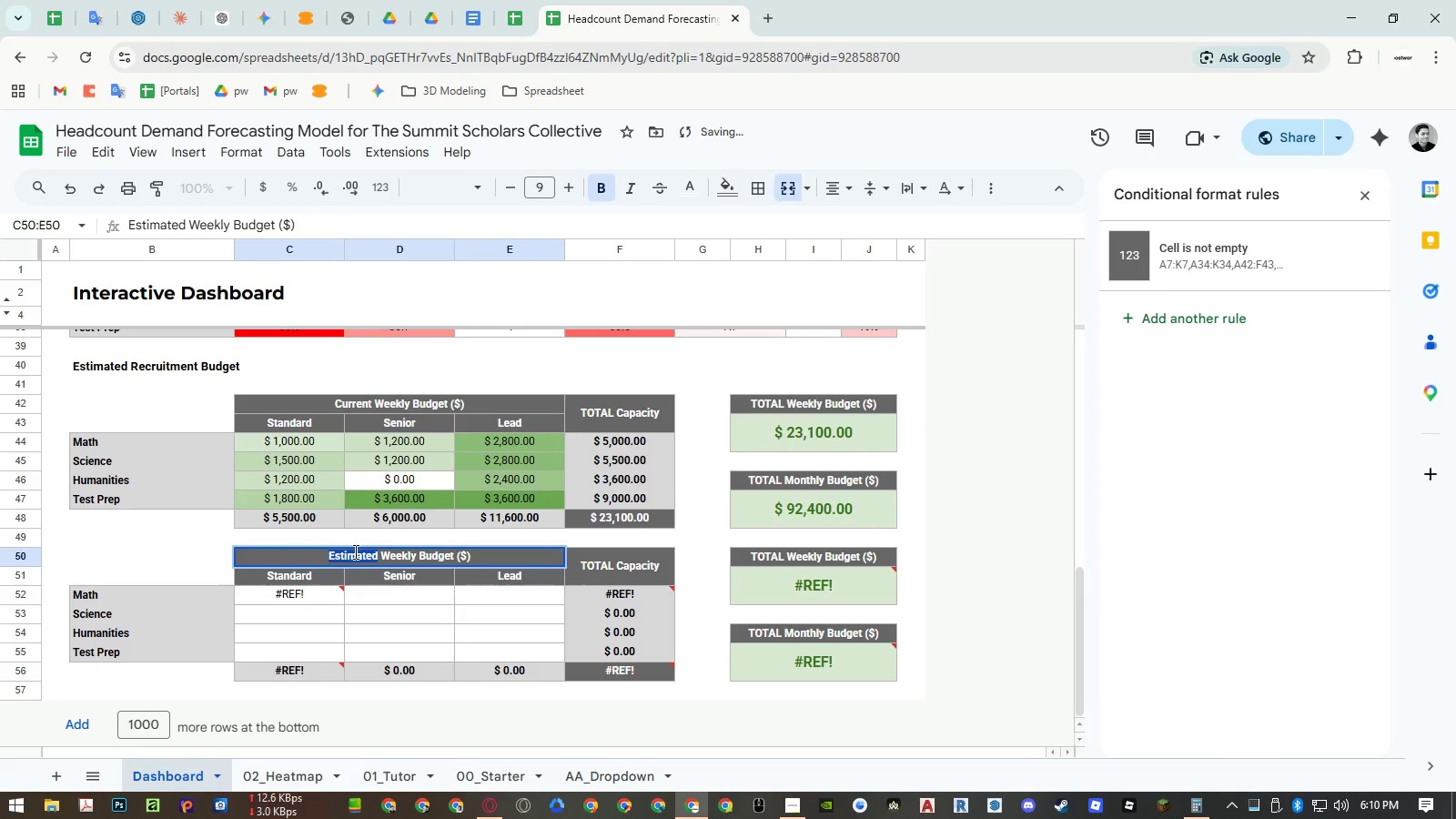 
key(Control+ControlLeft)
 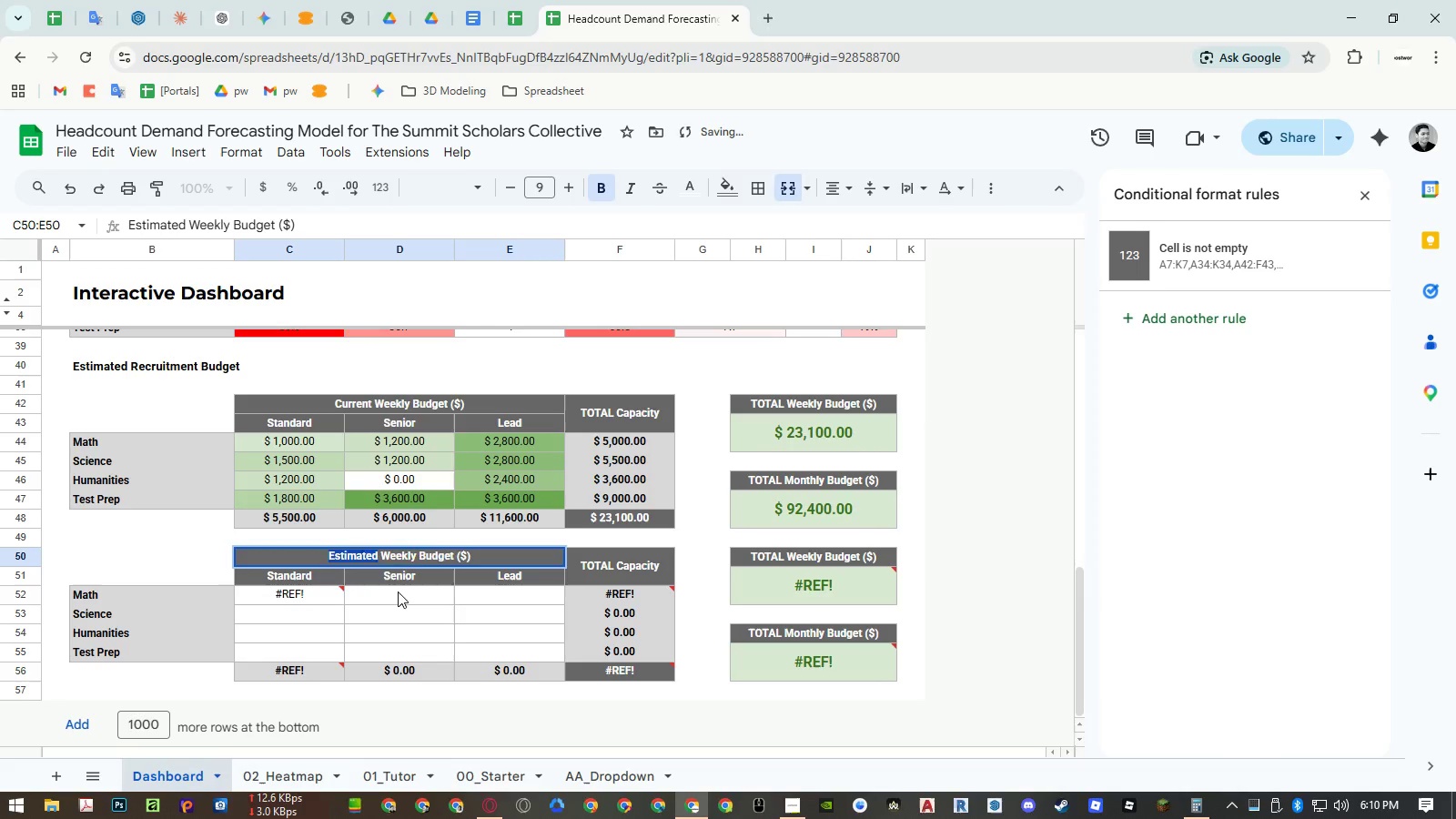 
key(Control+Shift+ShiftLeft)
 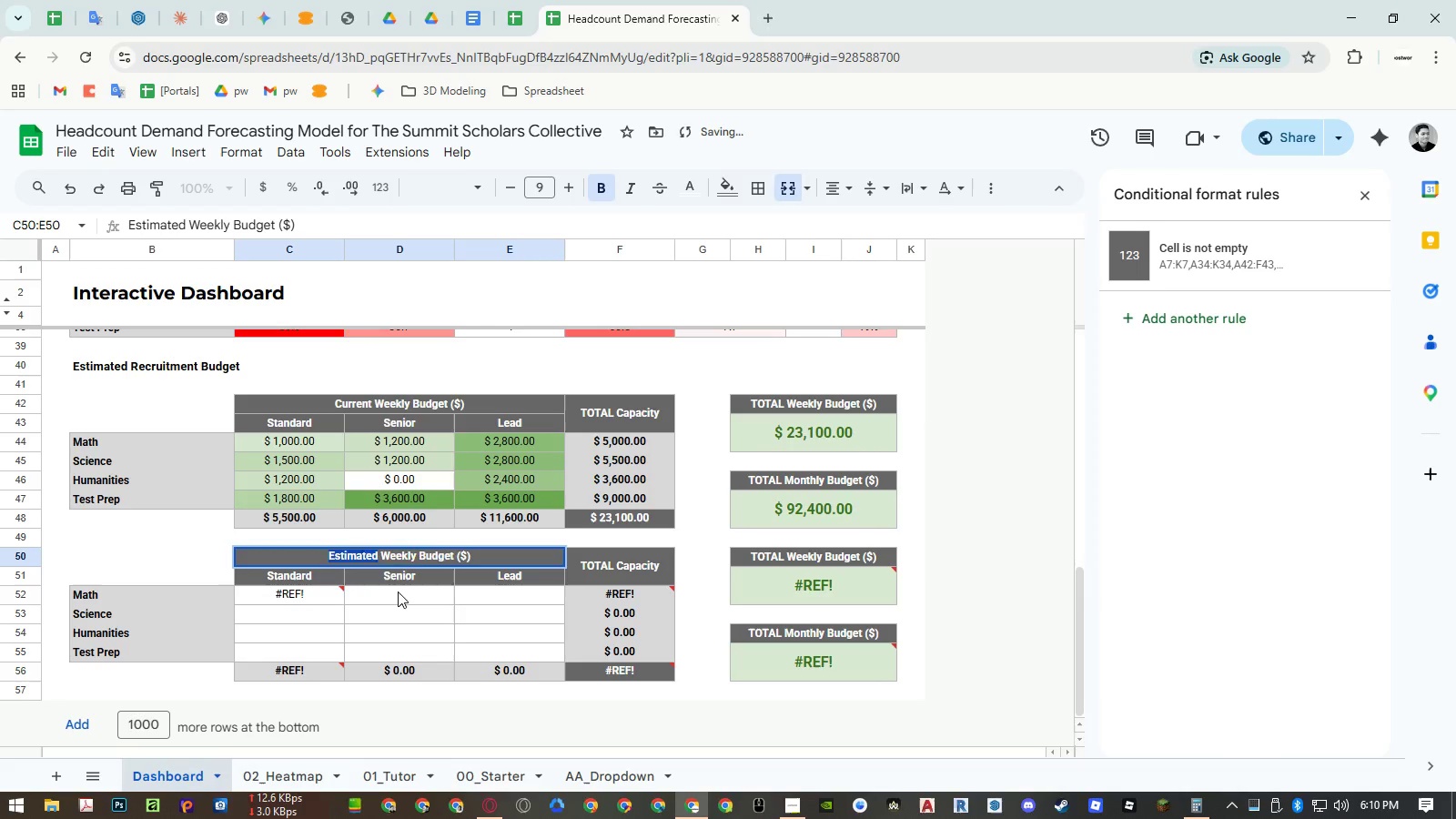 
key(Control+Shift+V)
 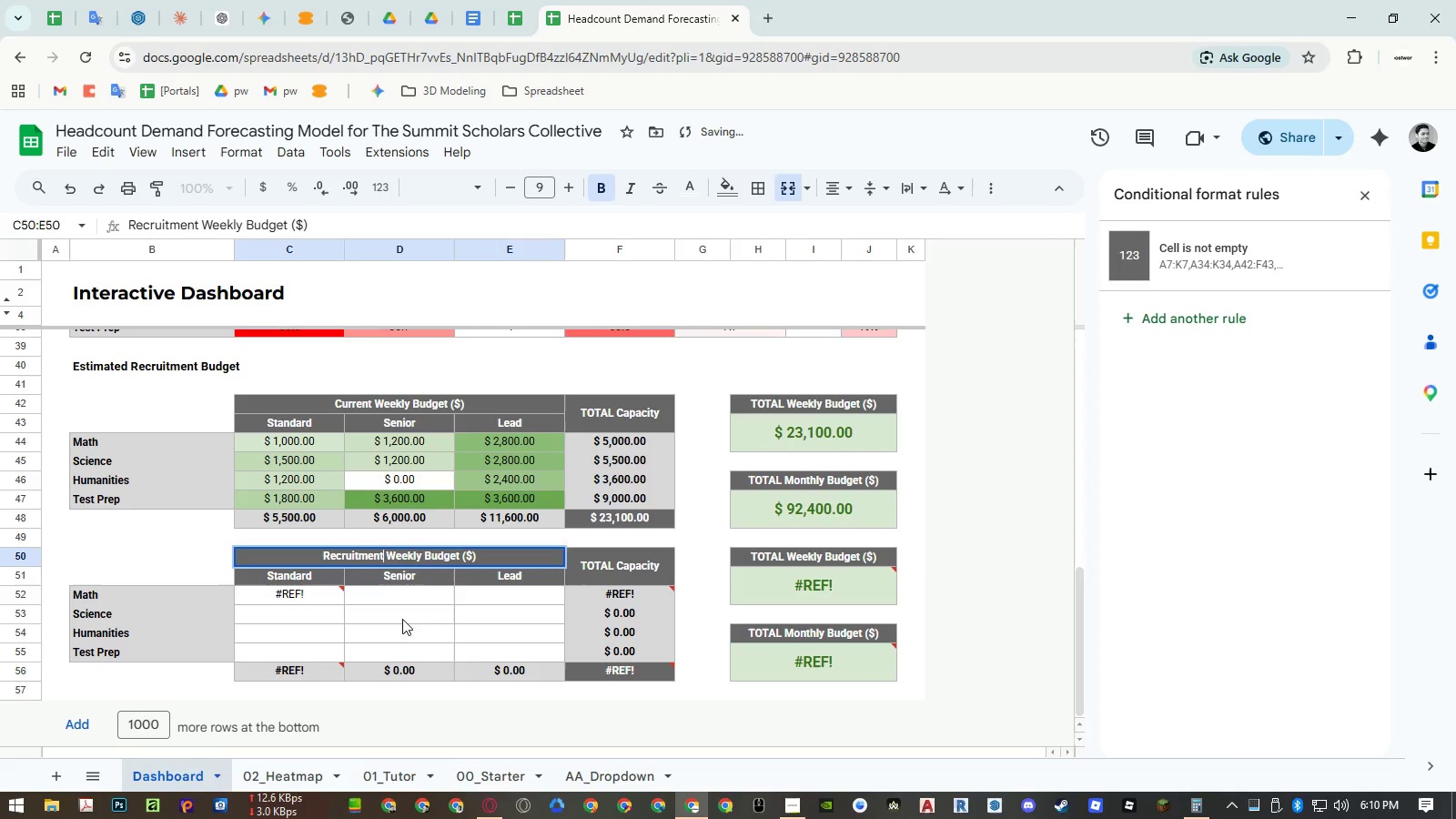 
left_click([404, 631])
 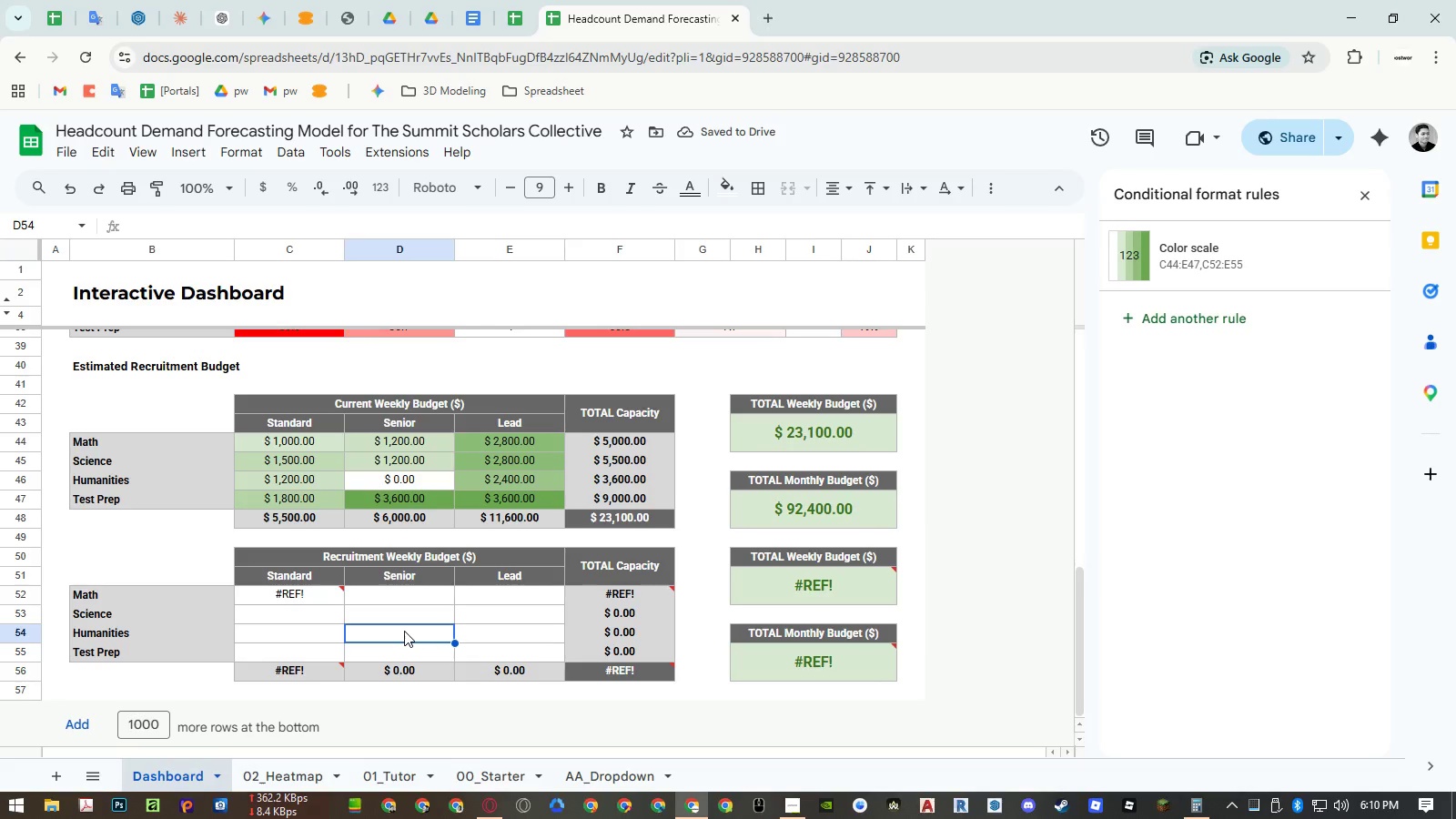 
wait(8.8)
 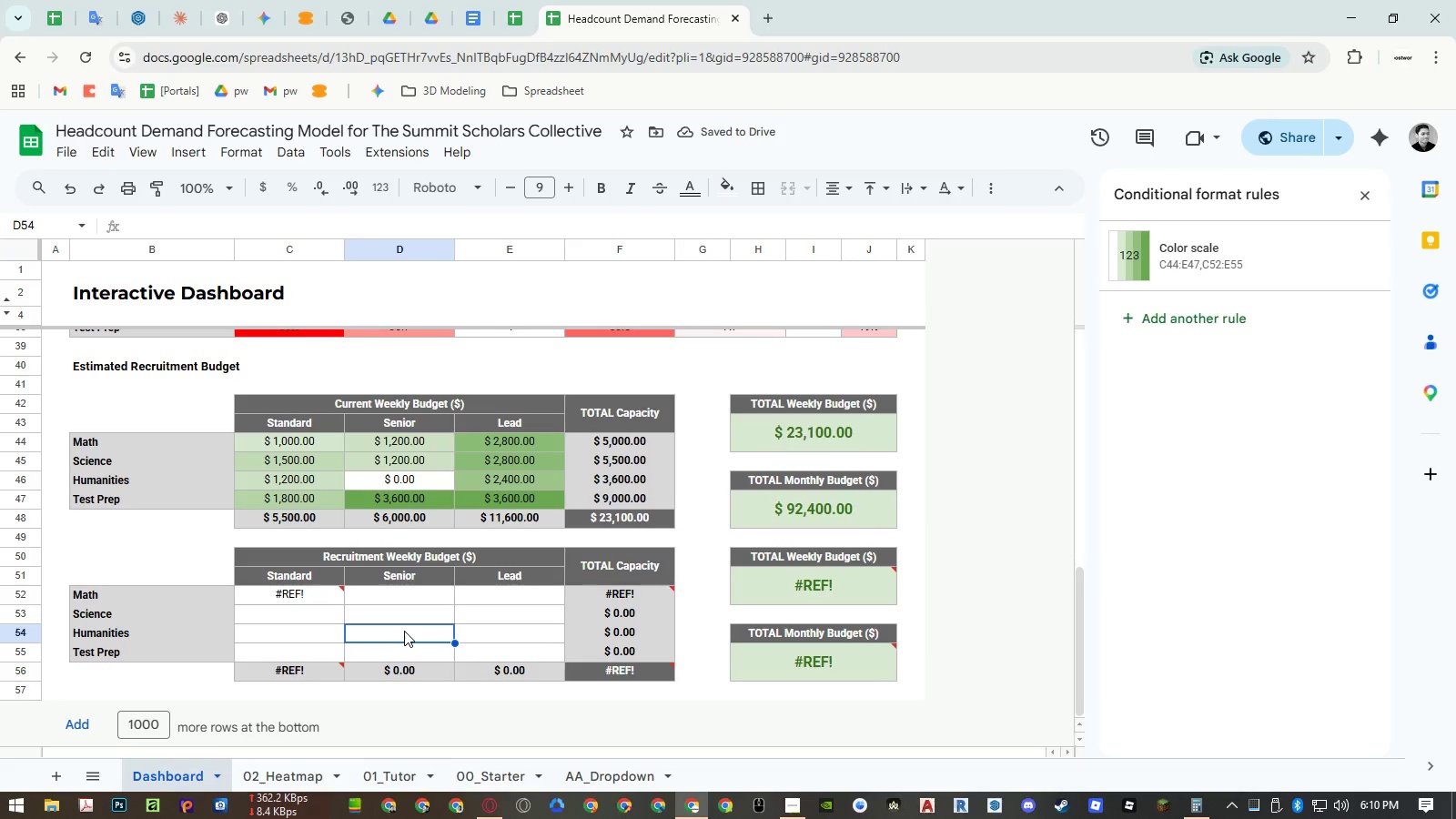 
left_click([318, 570])
 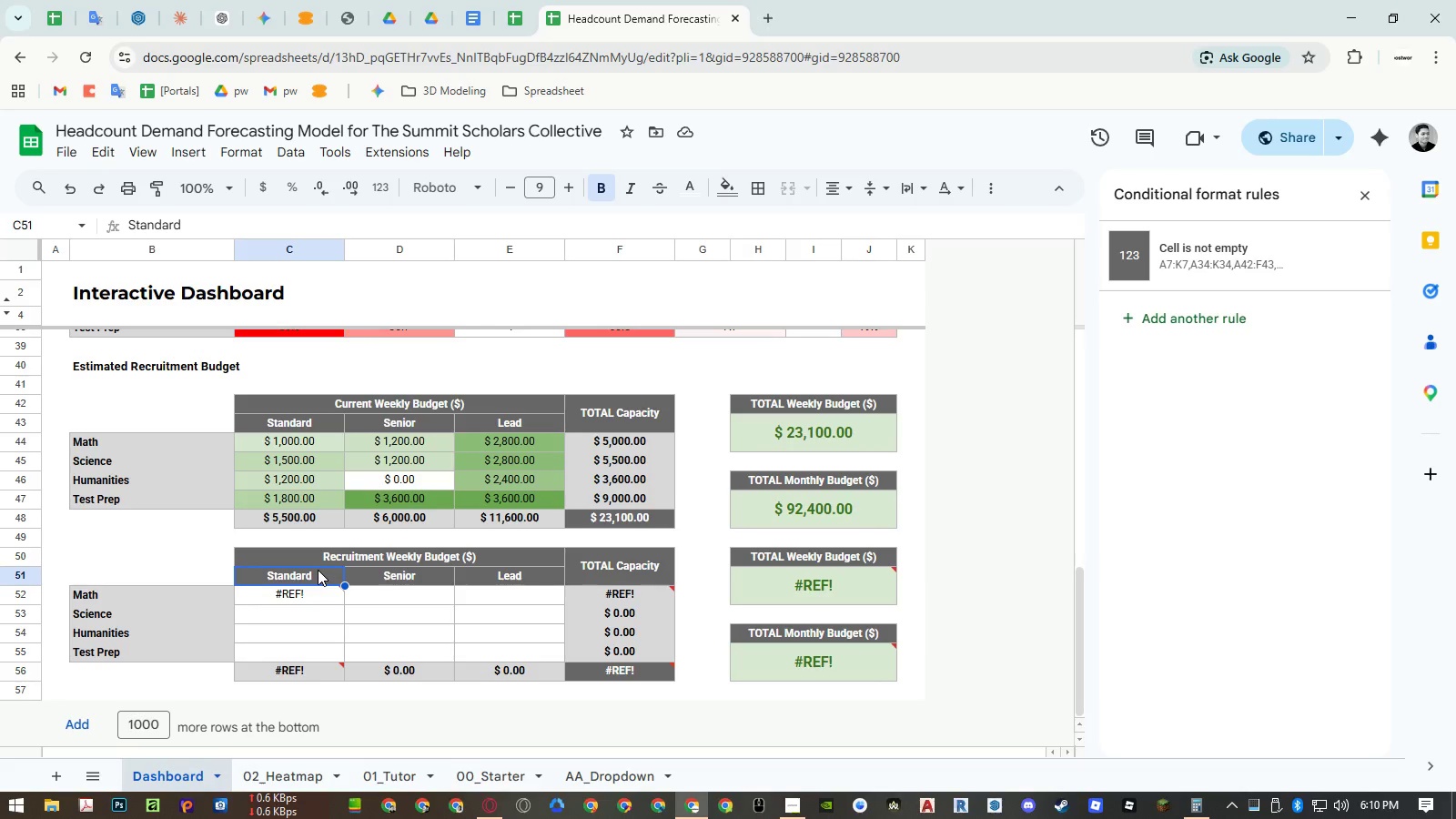 
type(=arr)
 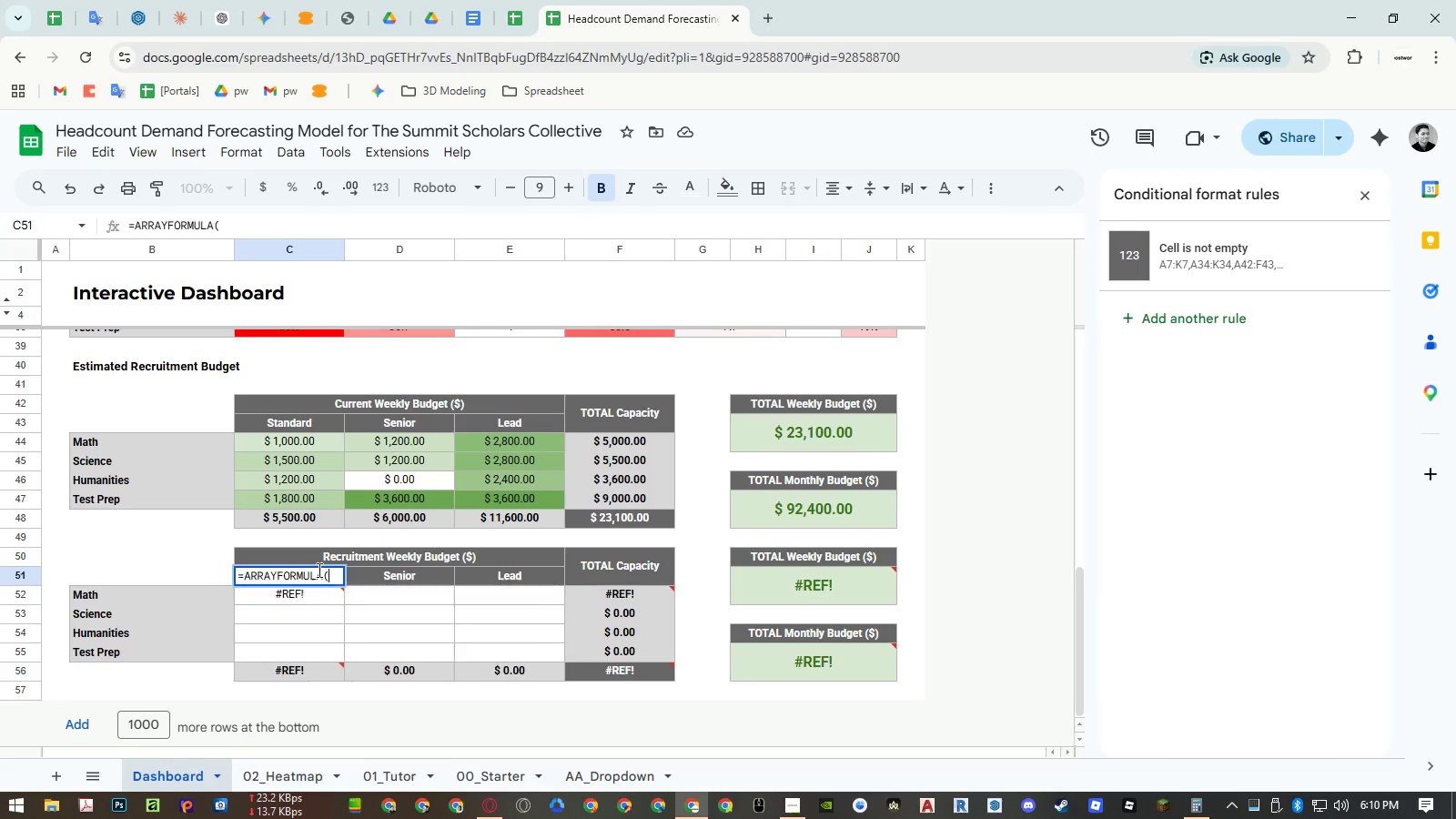 
key(Enter)
 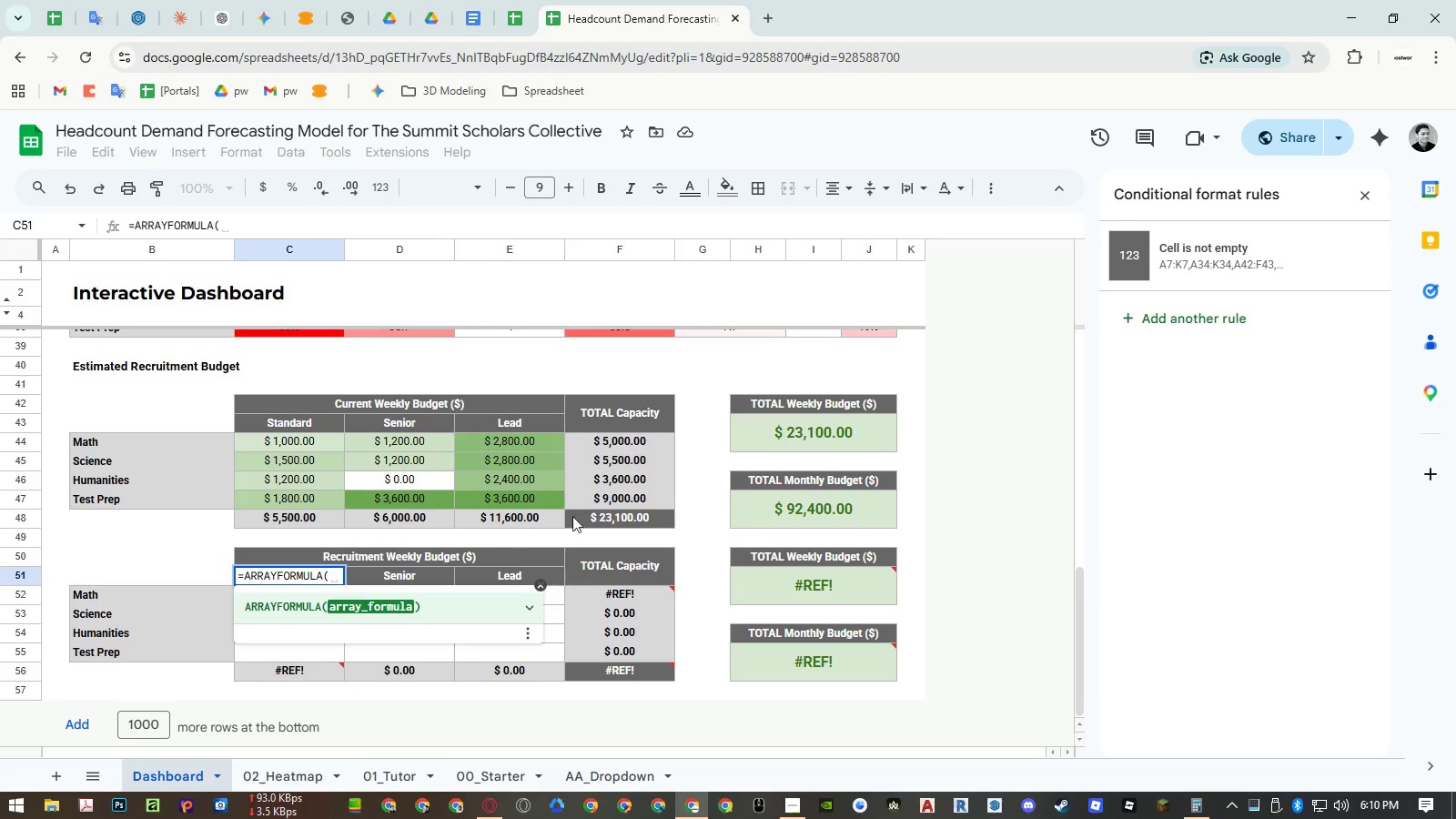 
scroll: coordinate [675, 482], scroll_direction: up, amount: 11.0
 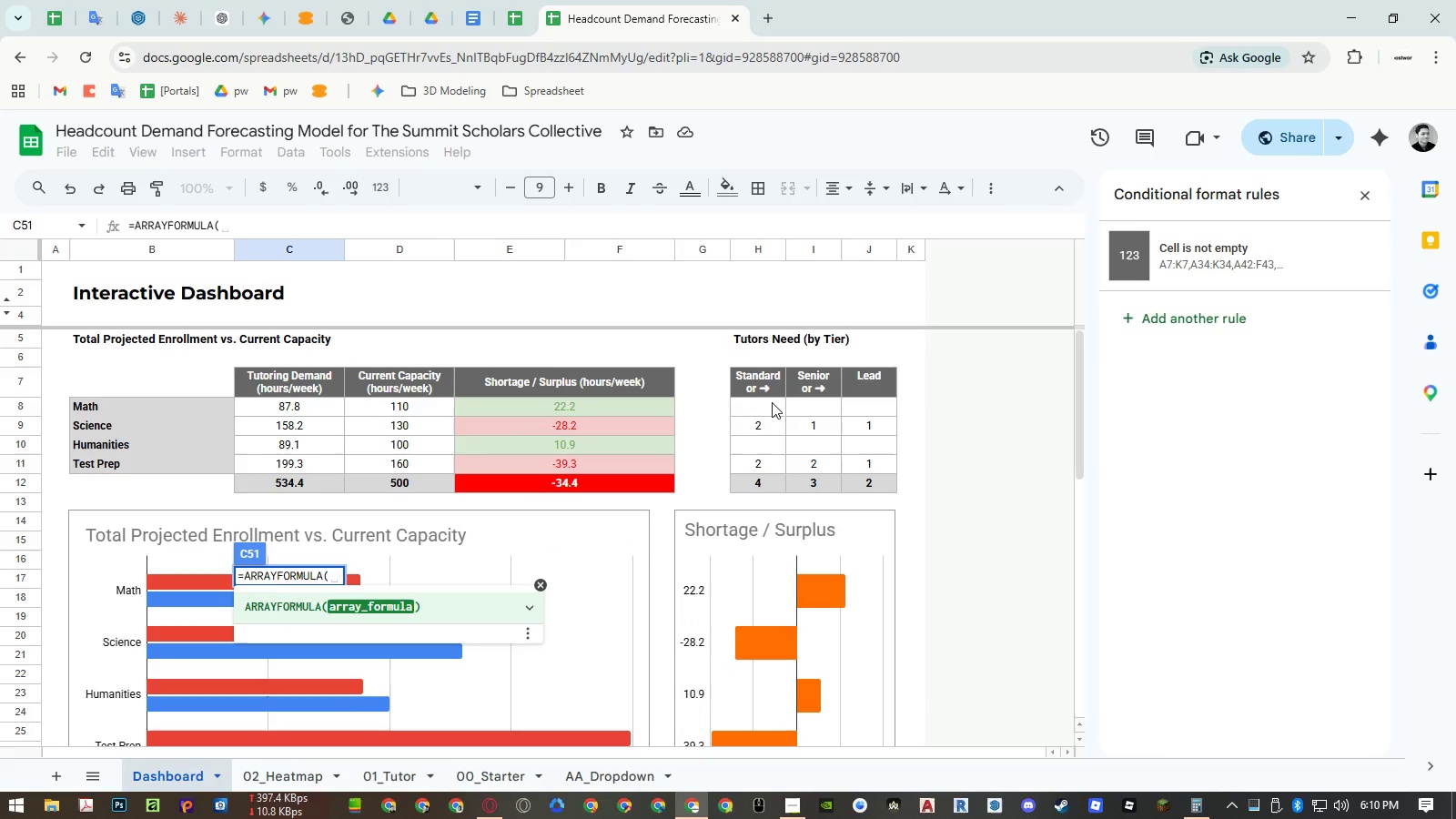 
left_click_drag(start_coordinate=[774, 389], to_coordinate=[872, 392])
 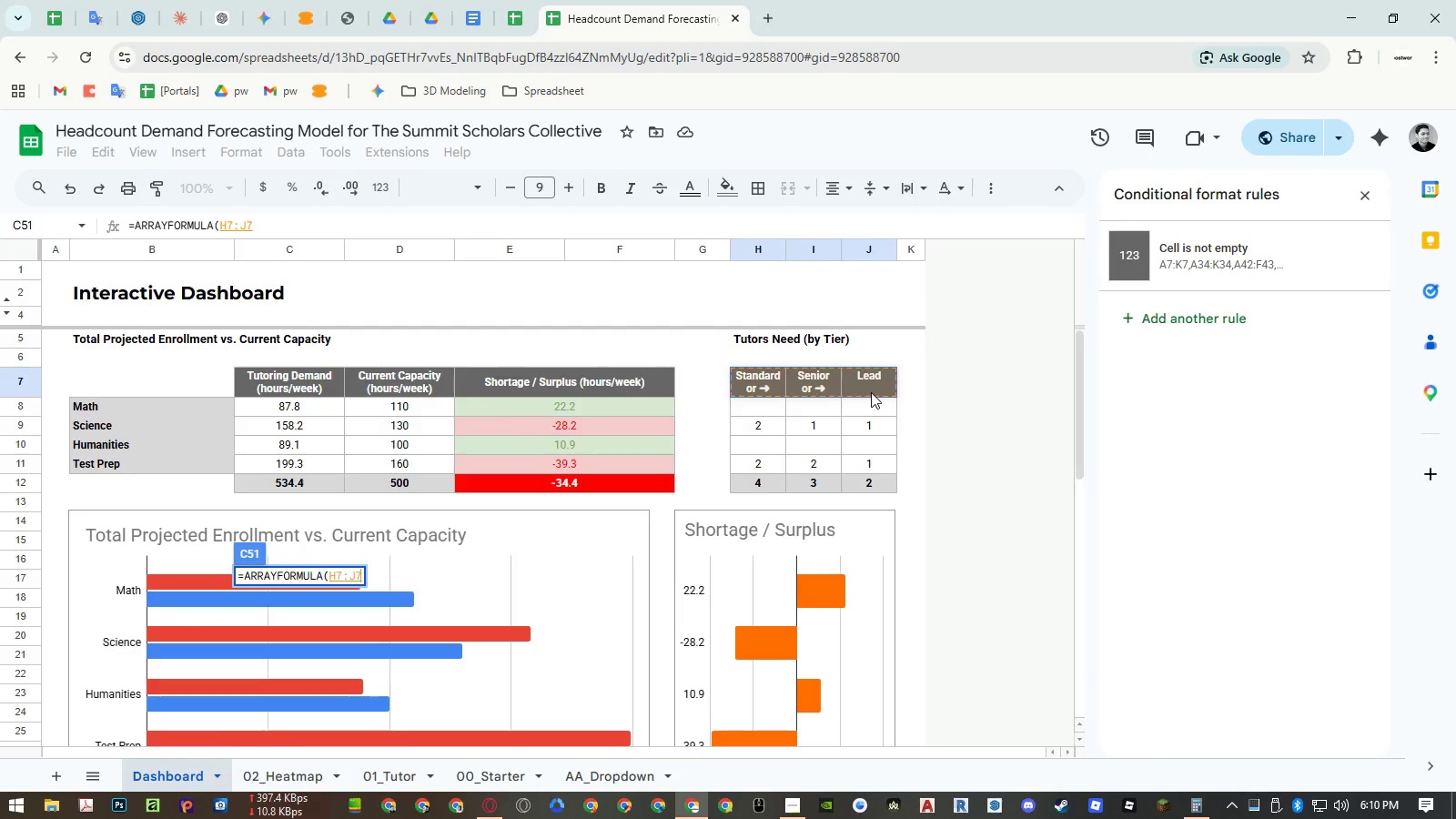 
key(Enter)
 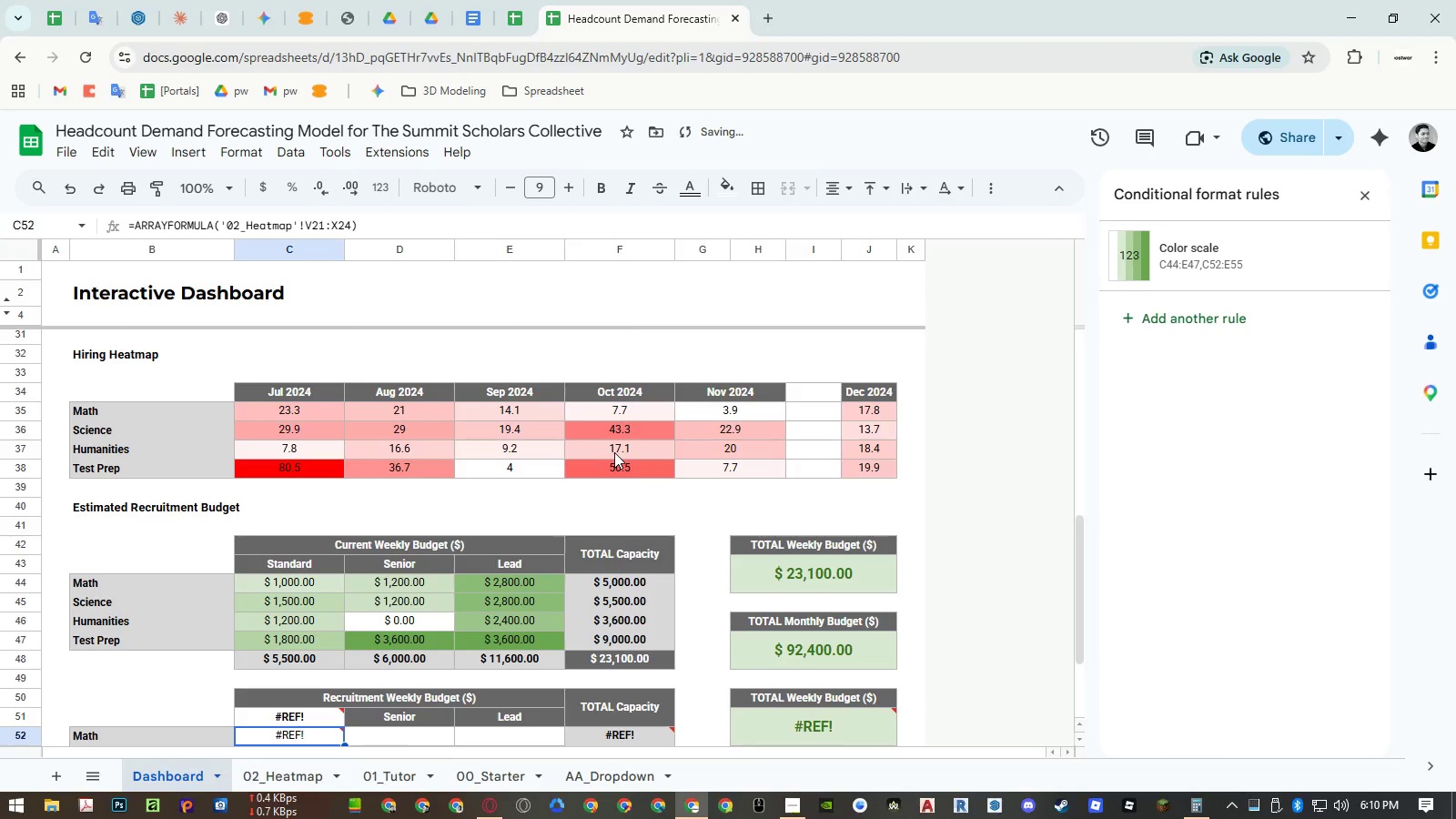 
scroll: coordinate [614, 452], scroll_direction: down, amount: 3.0
 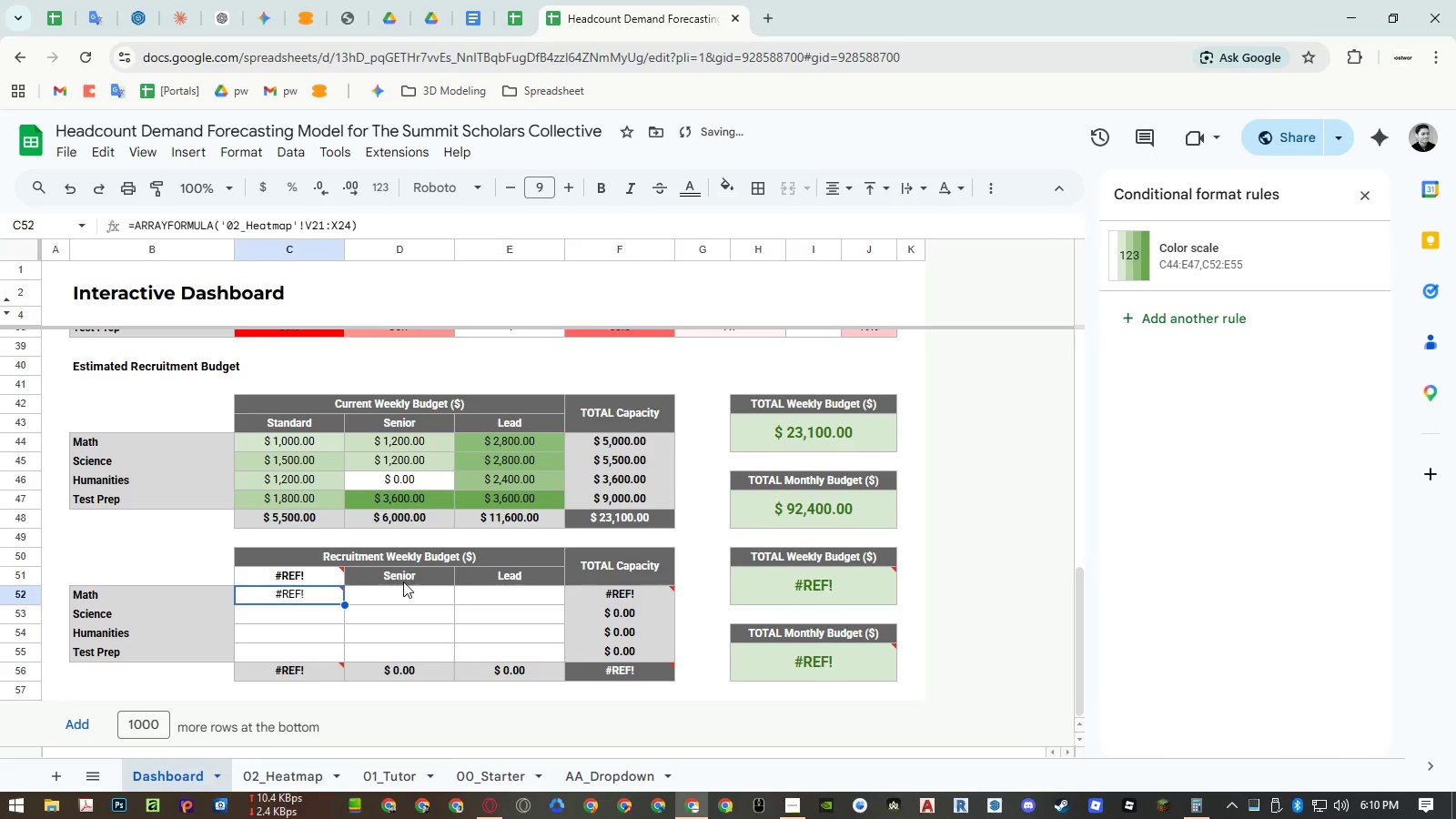 
left_click_drag(start_coordinate=[405, 580], to_coordinate=[494, 580])
 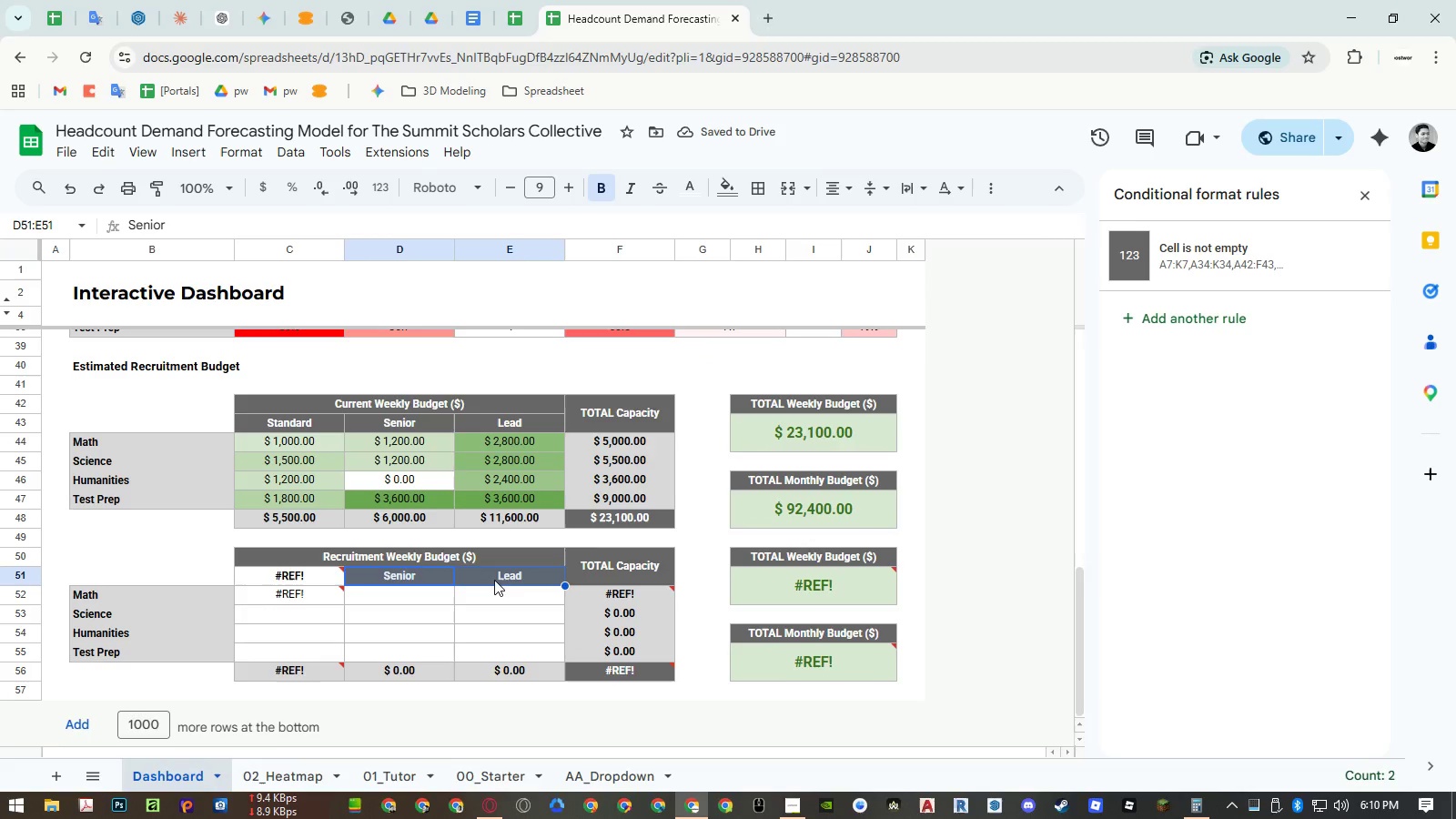 
key(Delete)
 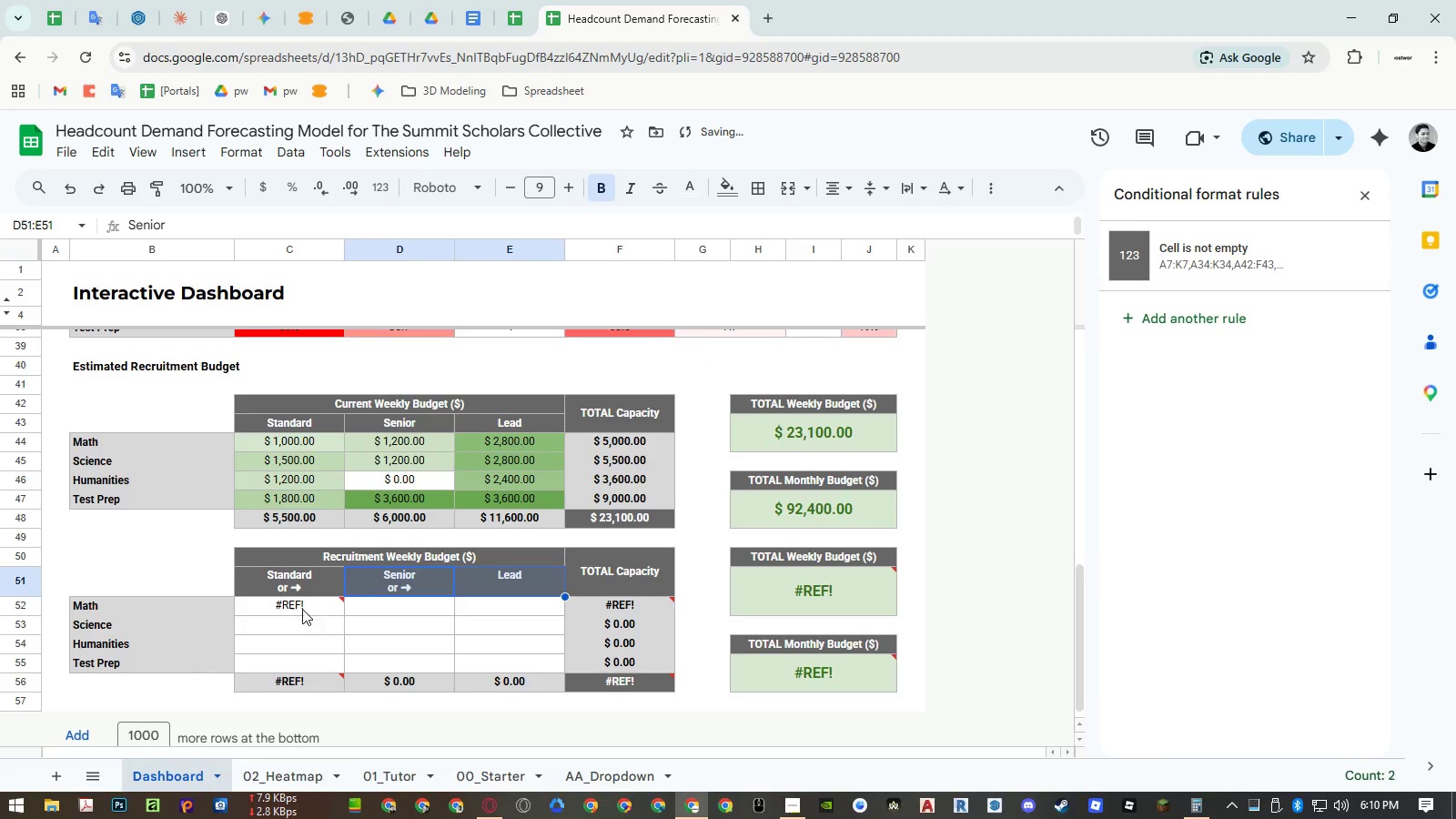 
left_click([302, 608])
 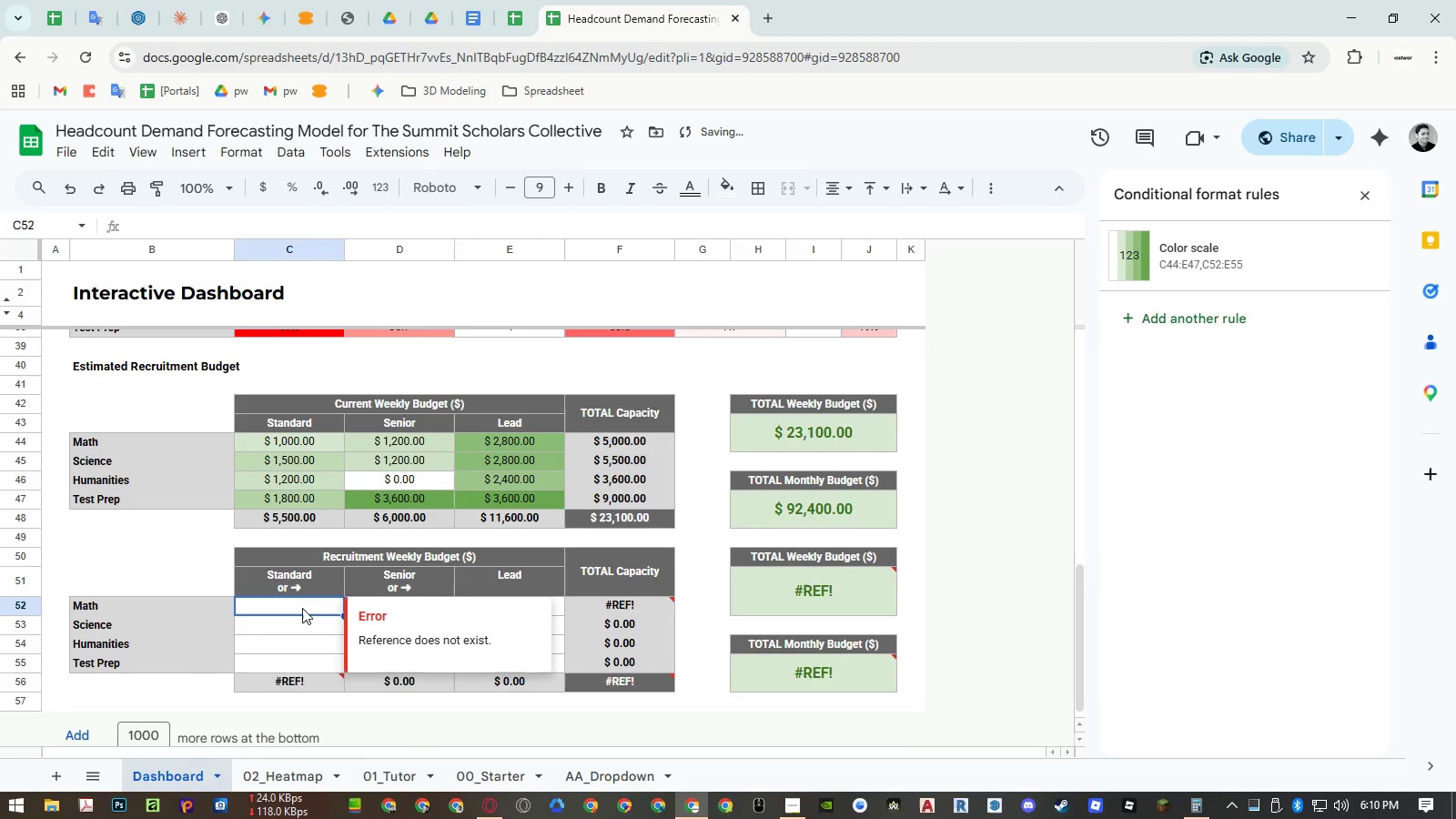 
key(Delete)
 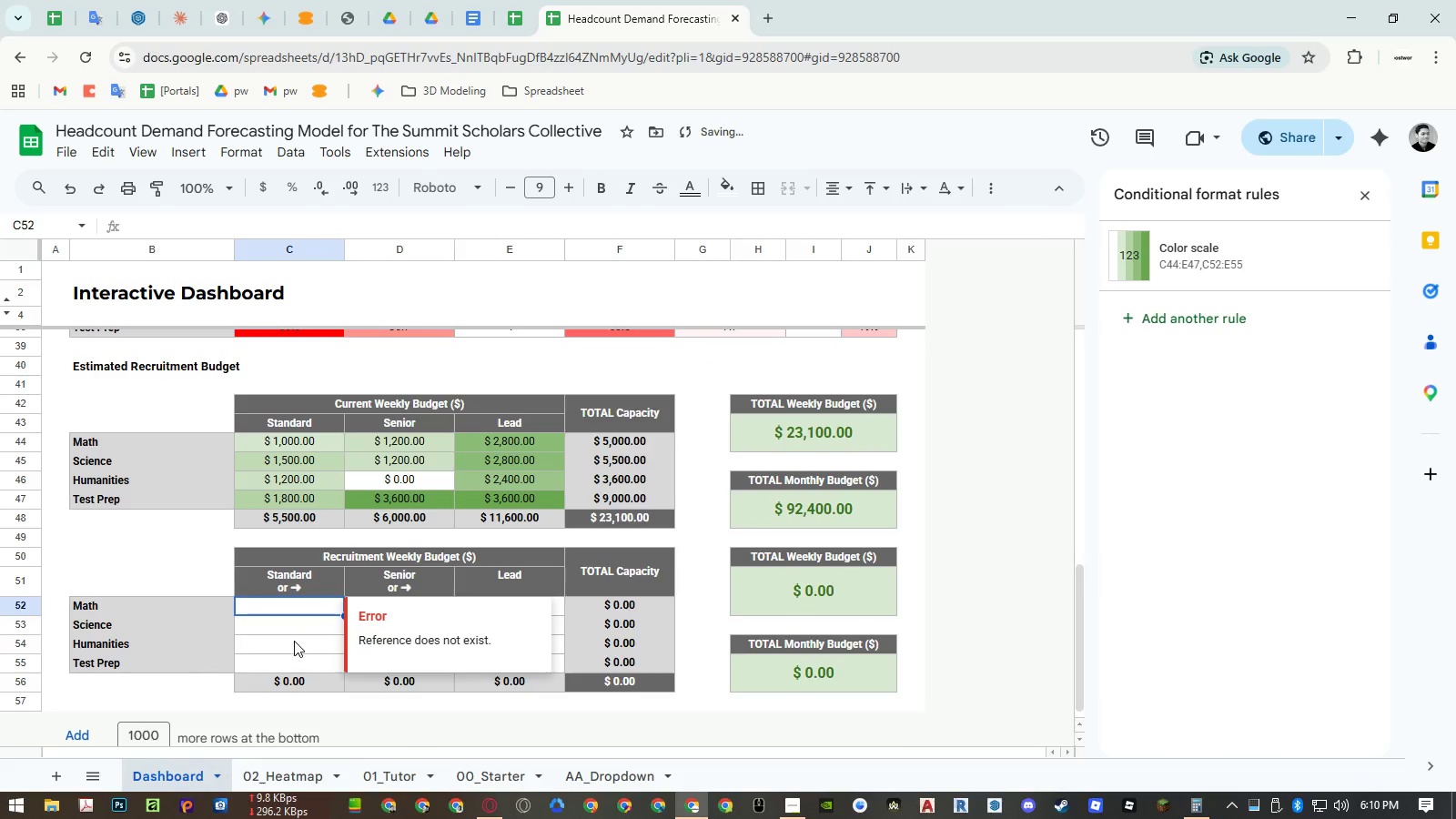 
left_click([294, 641])
 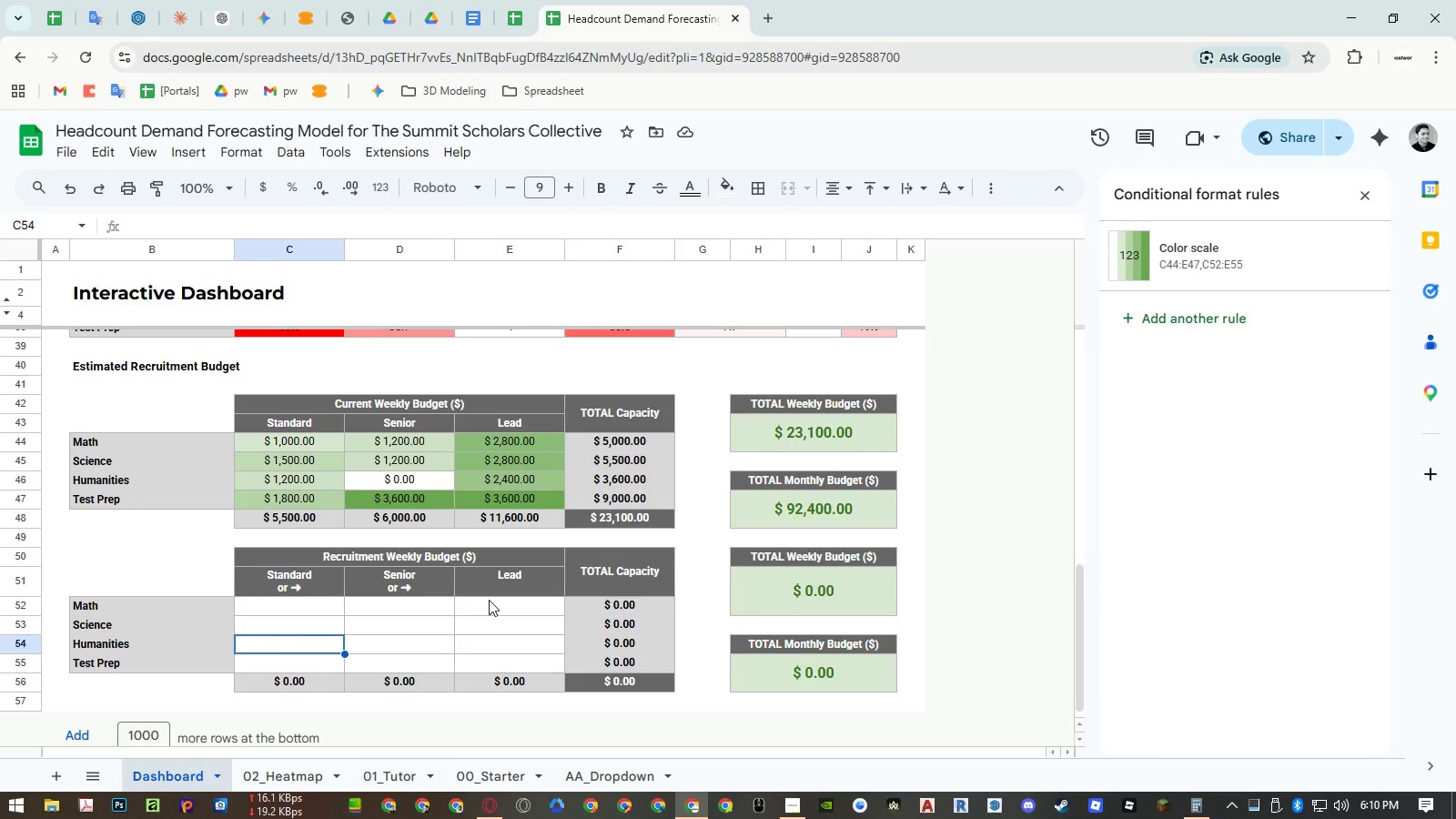 
wait(26.27)
 